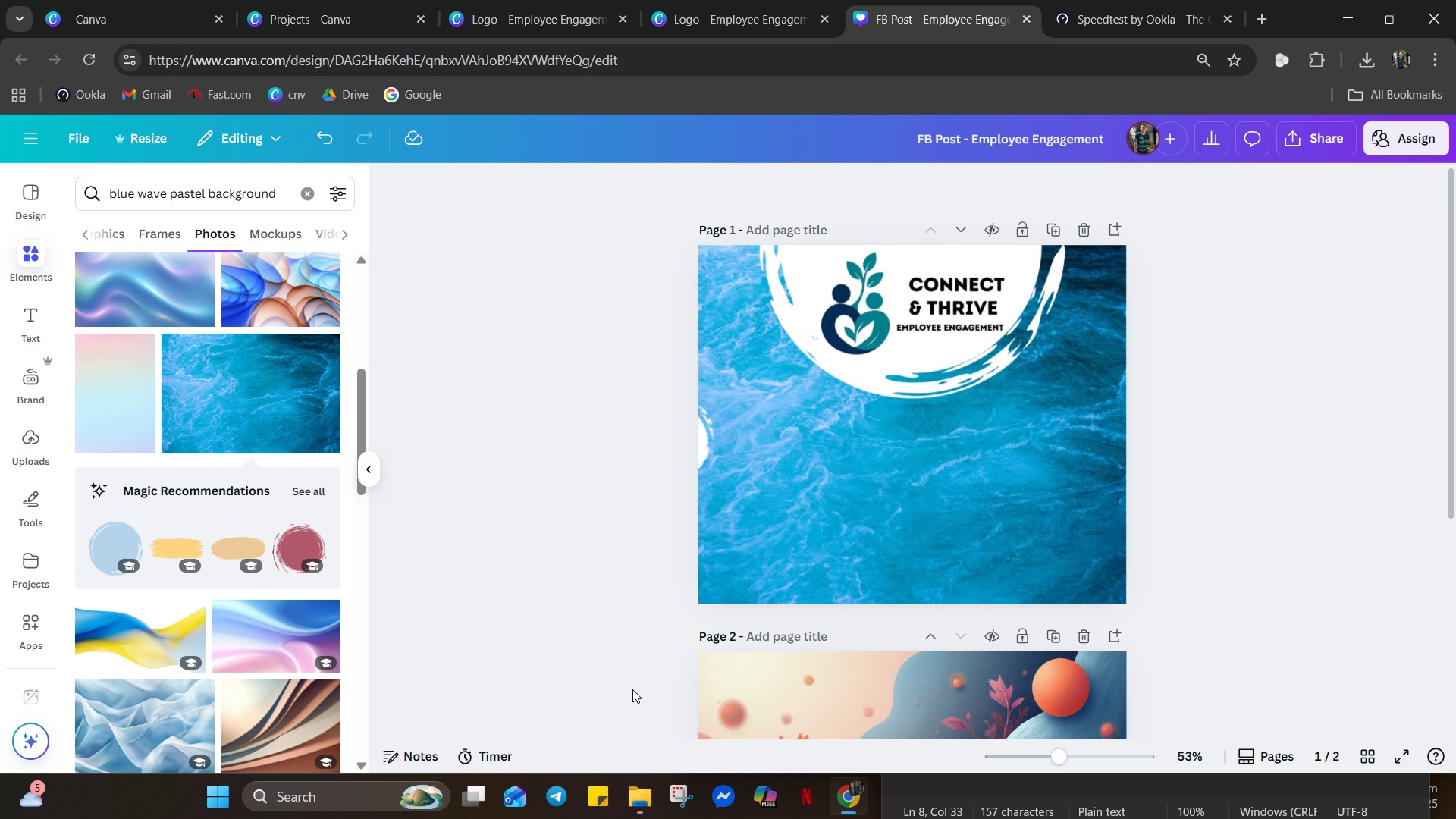 
left_click([299, 490])
 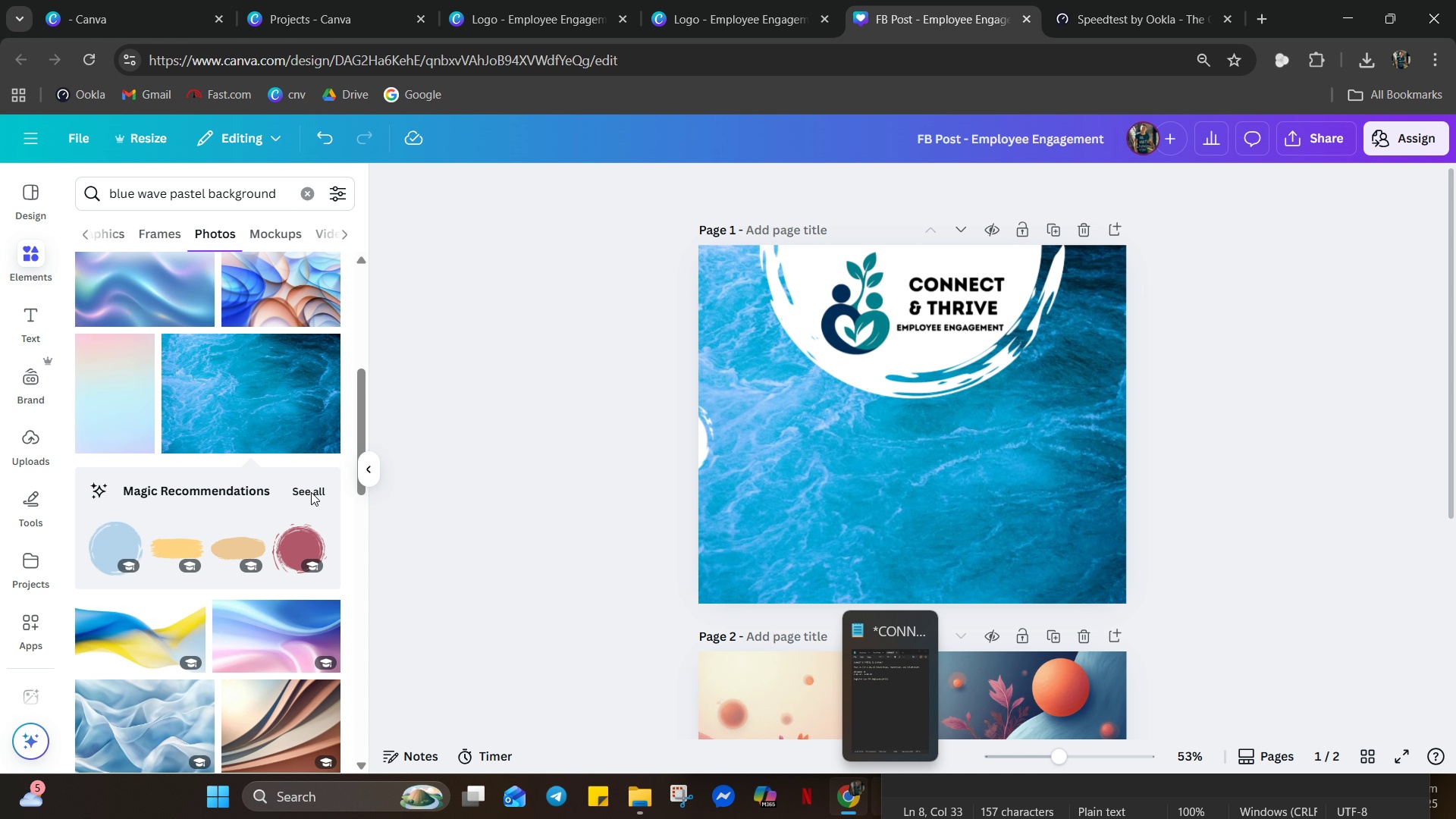 
left_click([311, 492])
 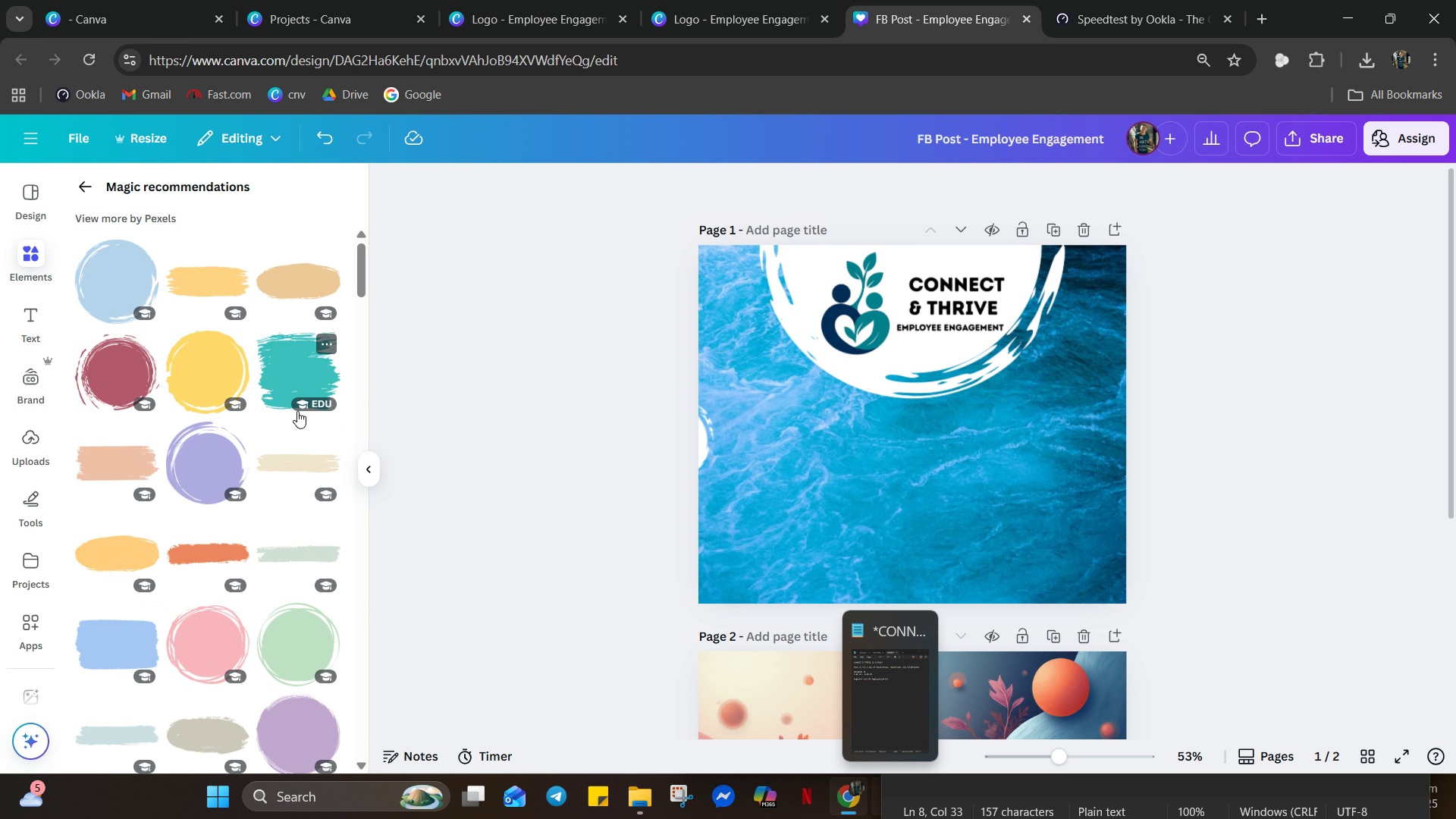 
scroll: coordinate [105, 651], scroll_direction: down, amount: 5.0
 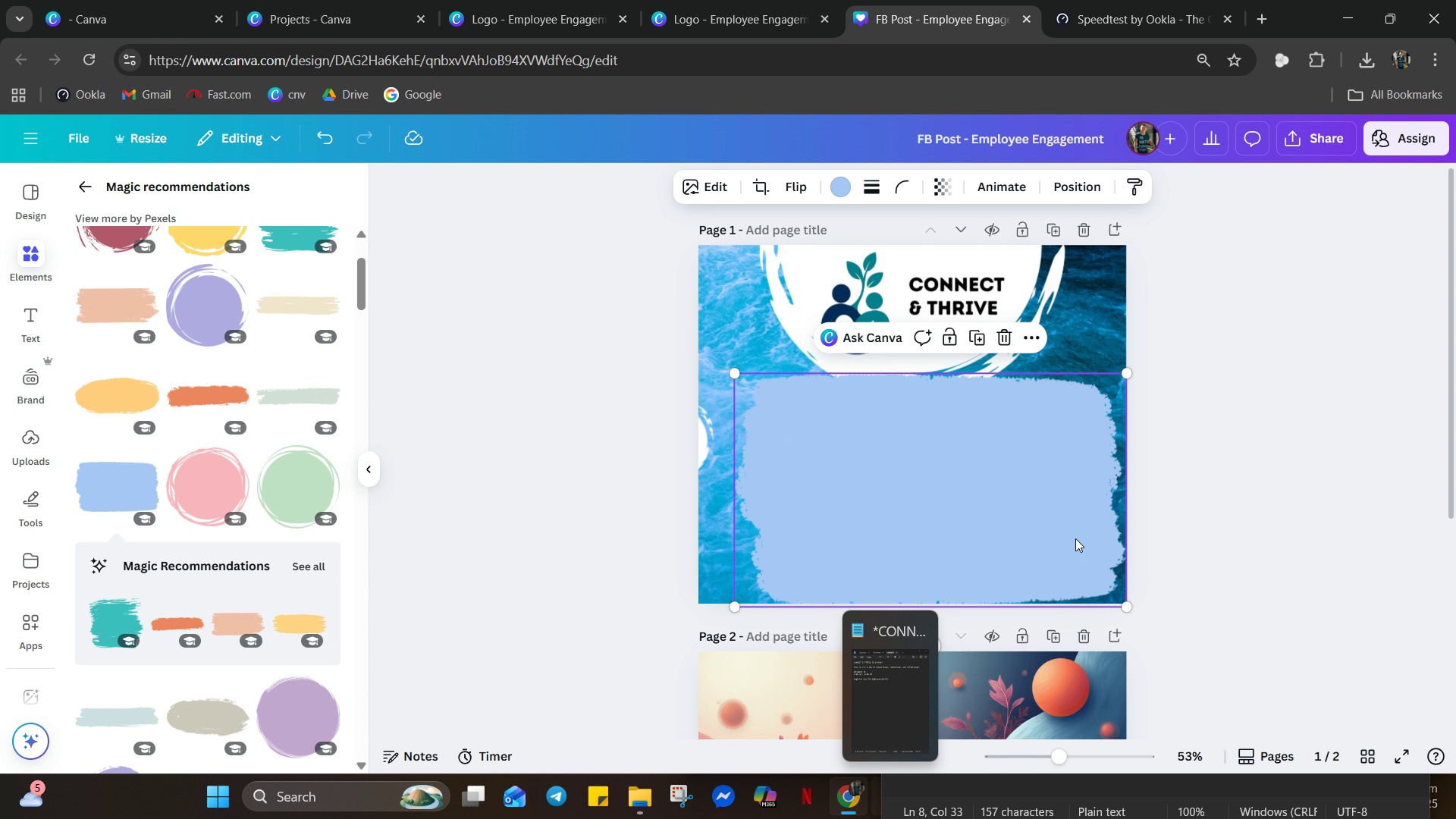 
wait(7.18)
 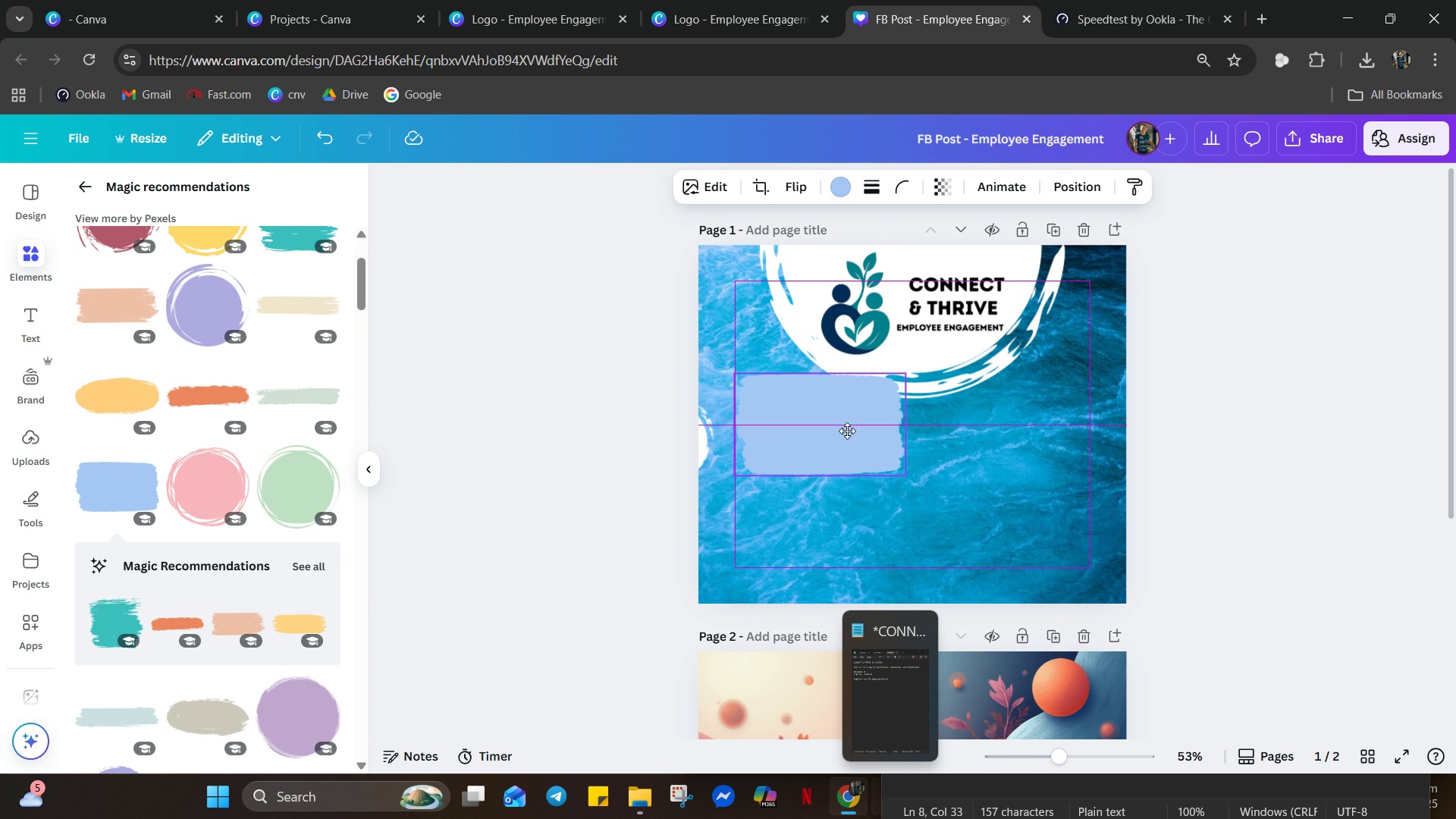 
left_click([1033, 288])
 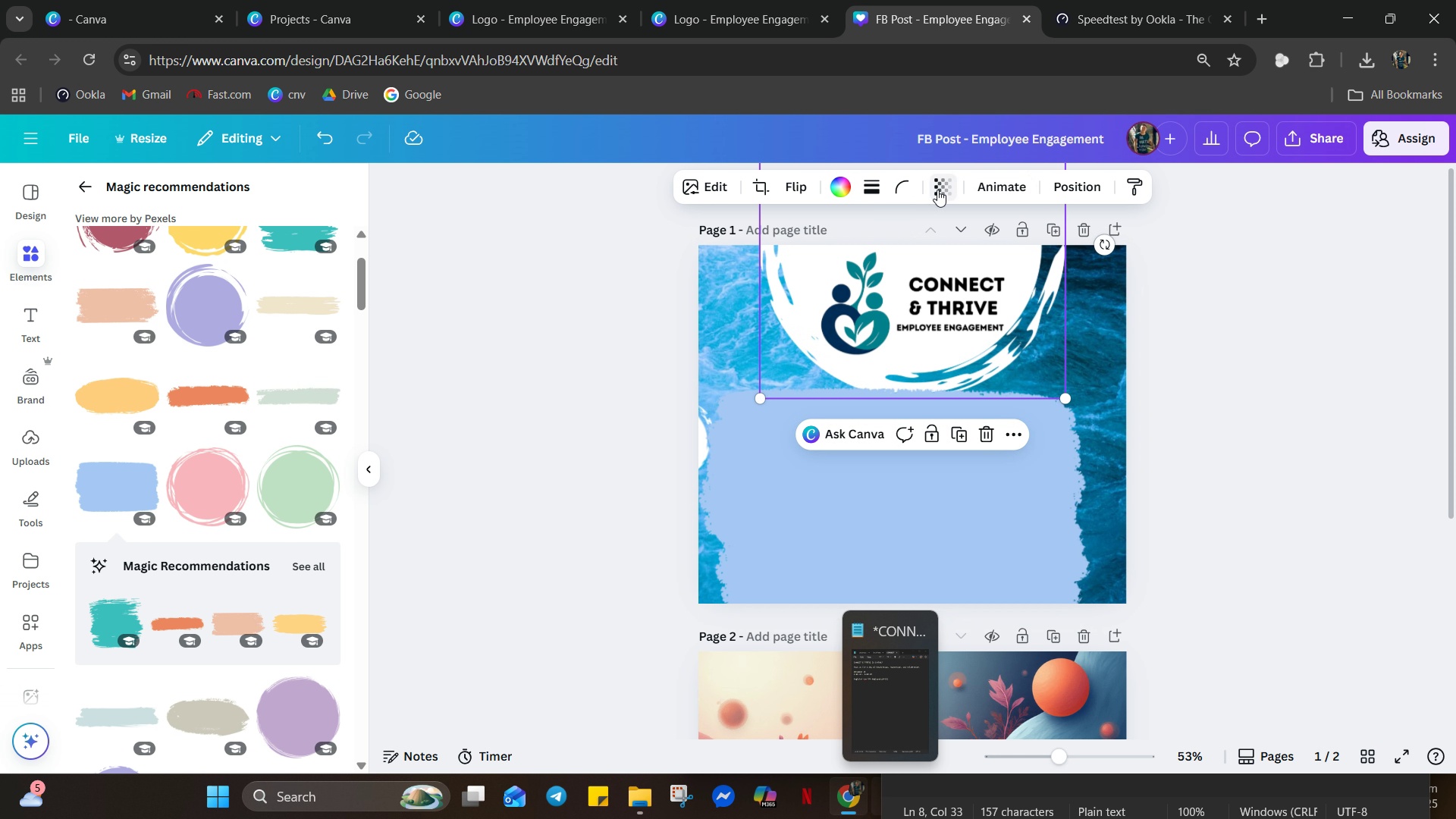 
left_click([937, 190])
 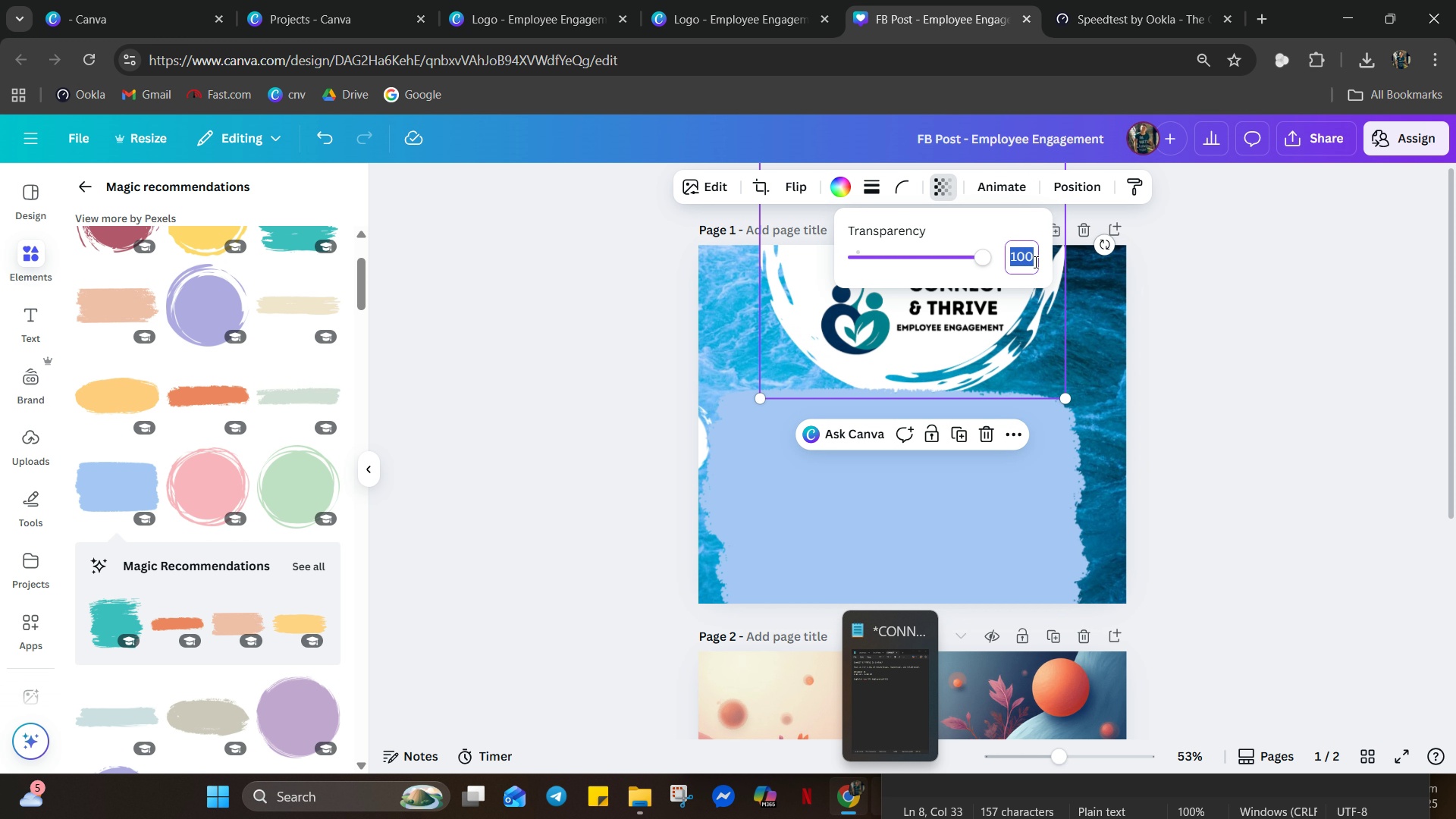 
type(77)
 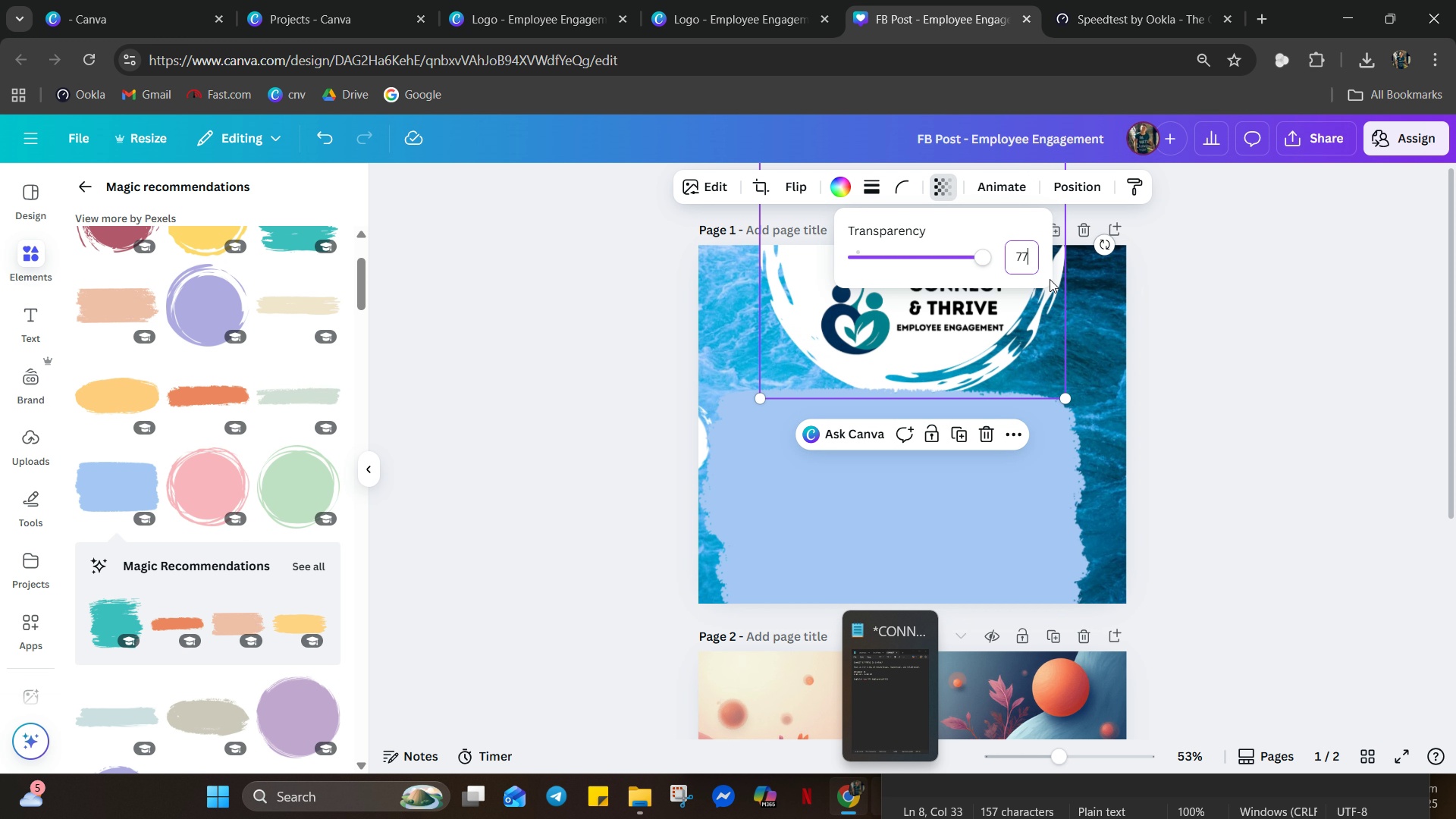 
key(Enter)
 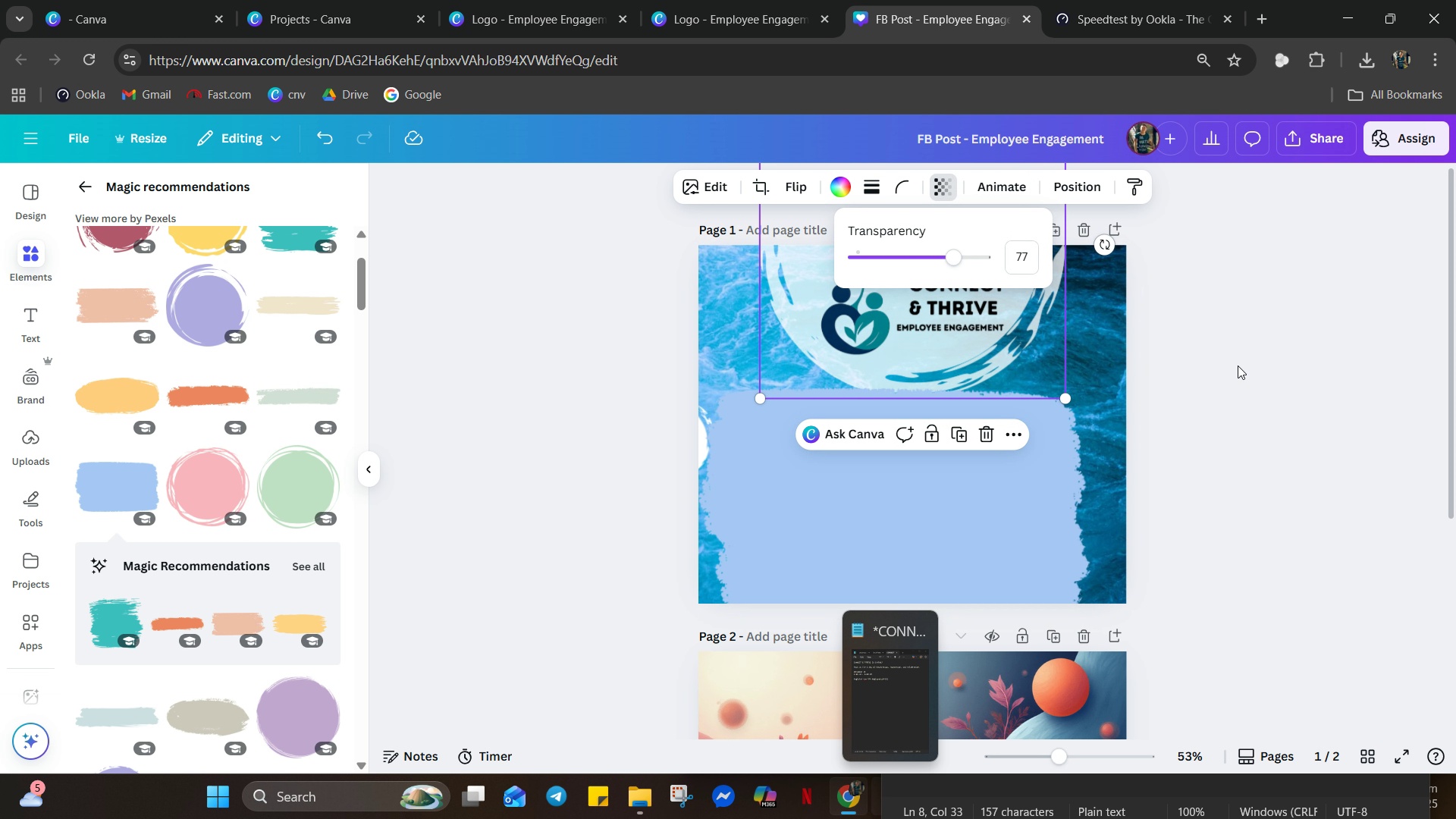 
left_click([1238, 366])
 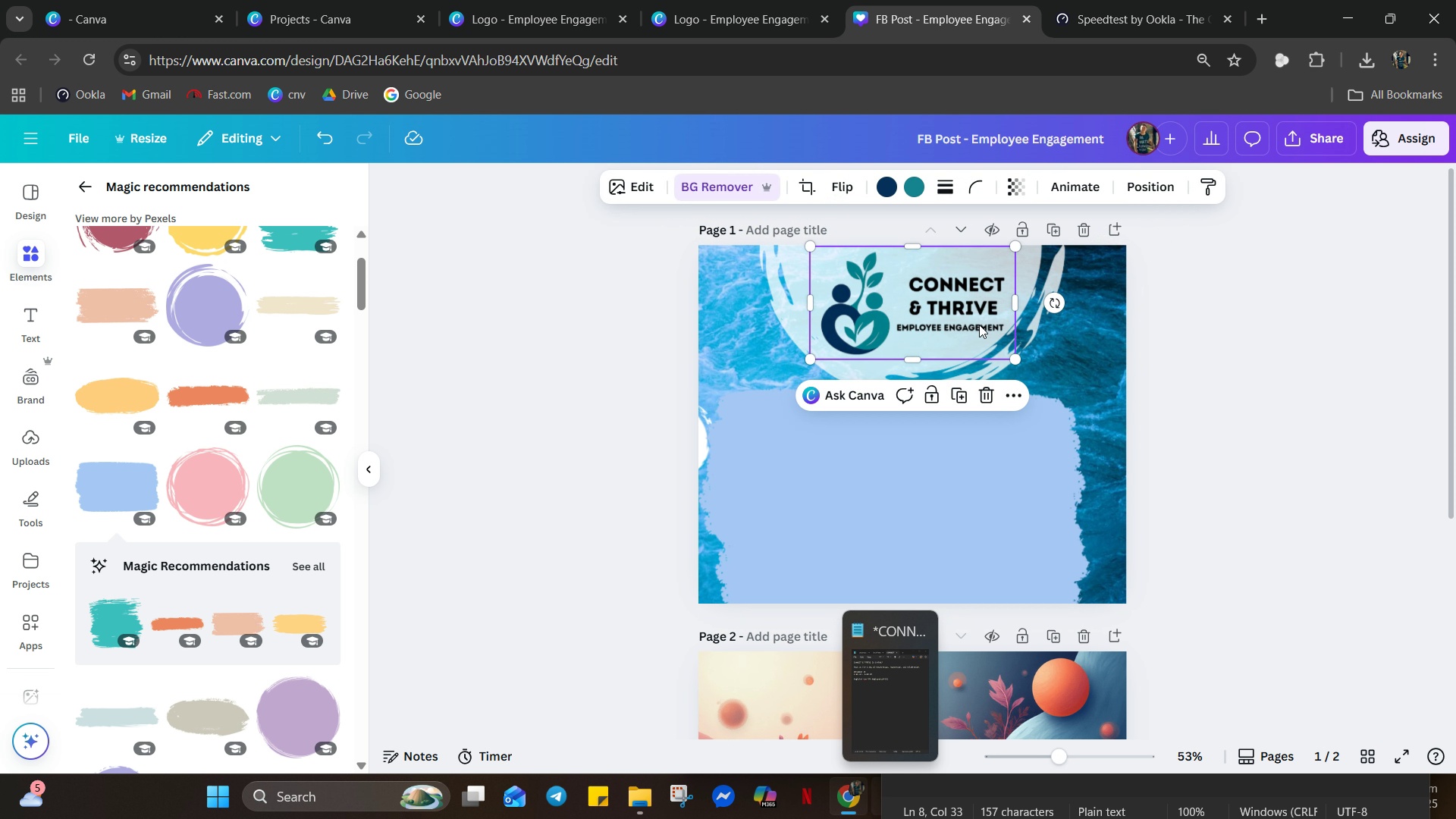 
left_click([979, 325])
 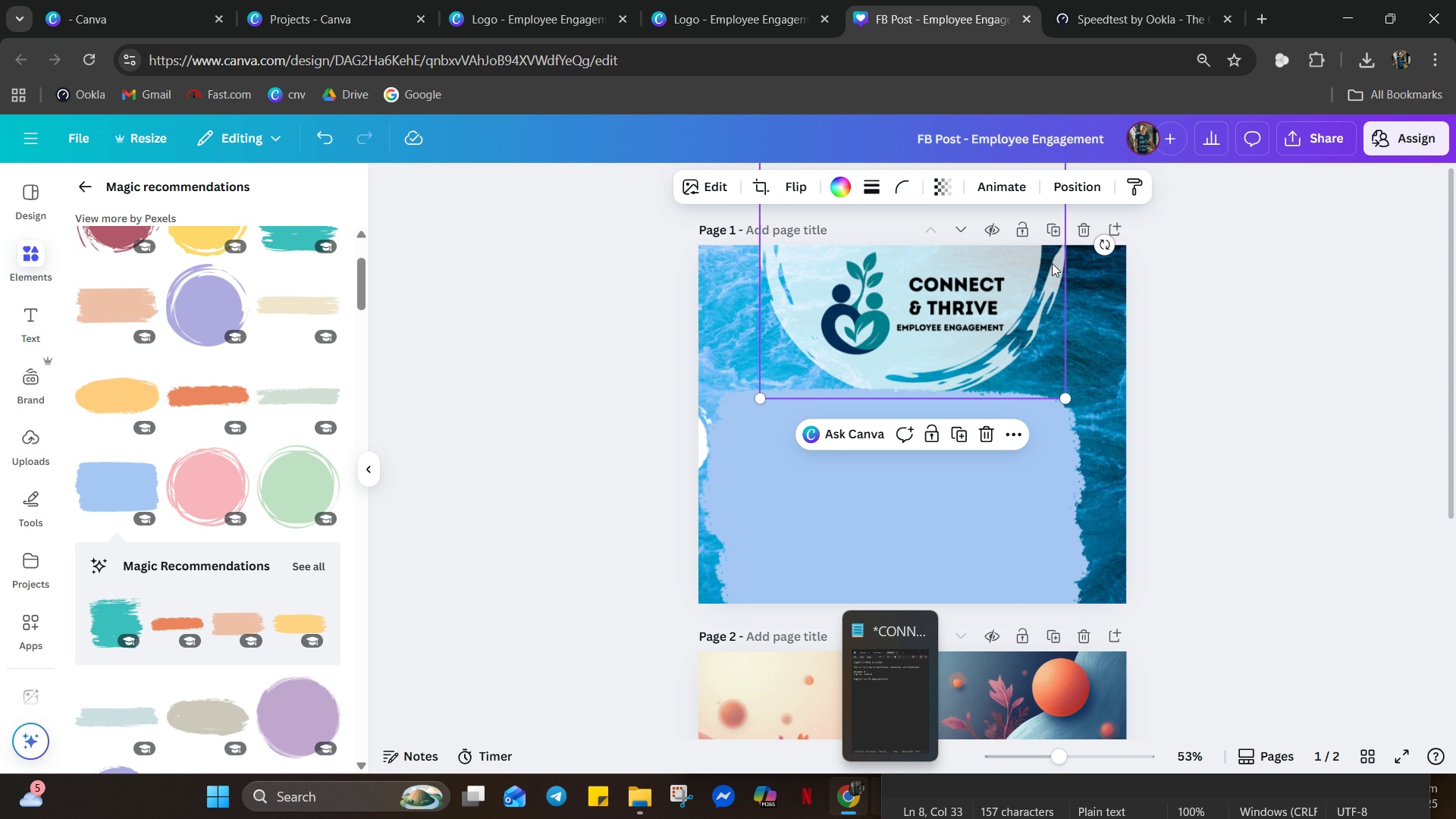 
left_click([1052, 263])
 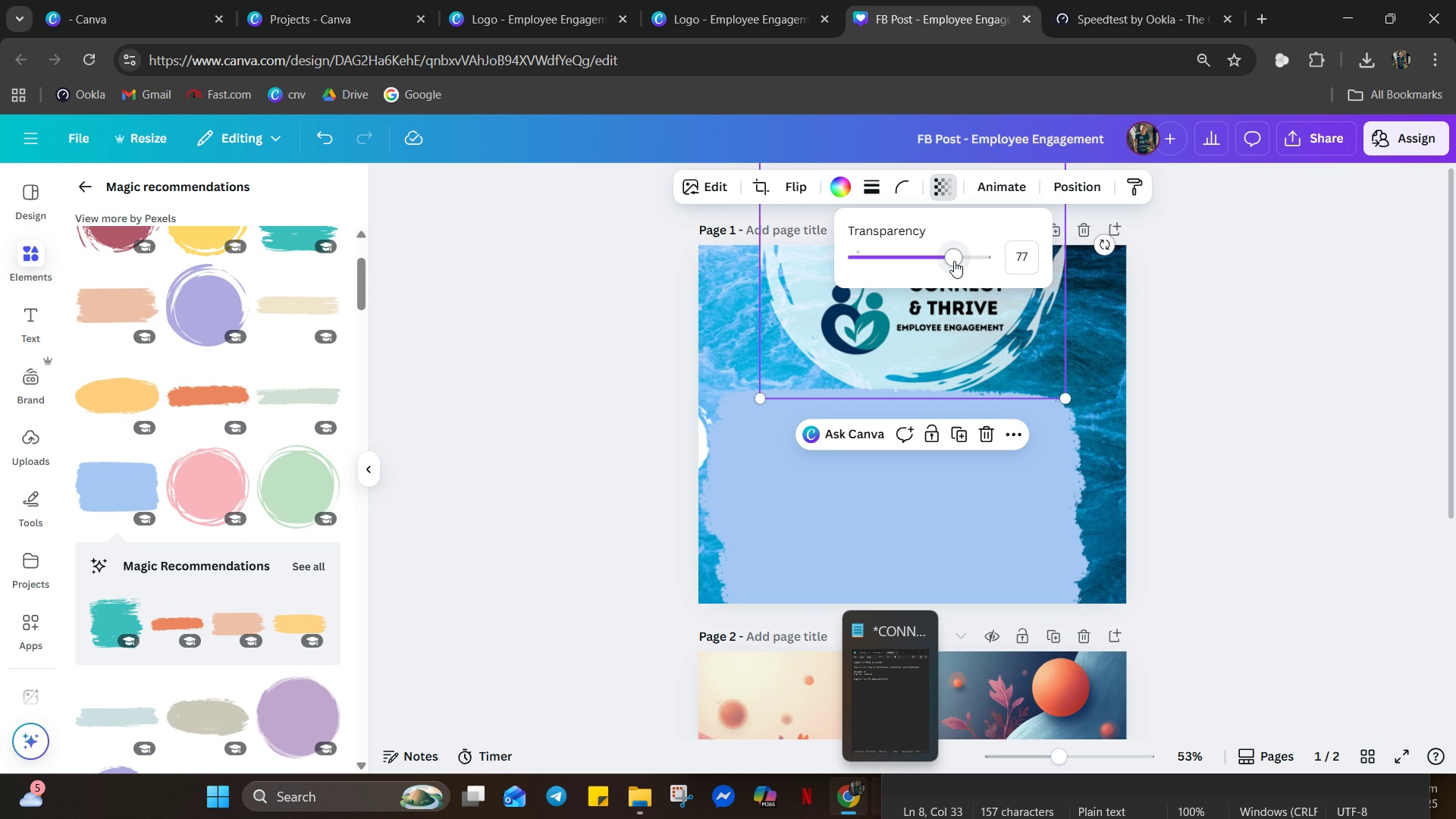 
mouse_move([987, 249])
 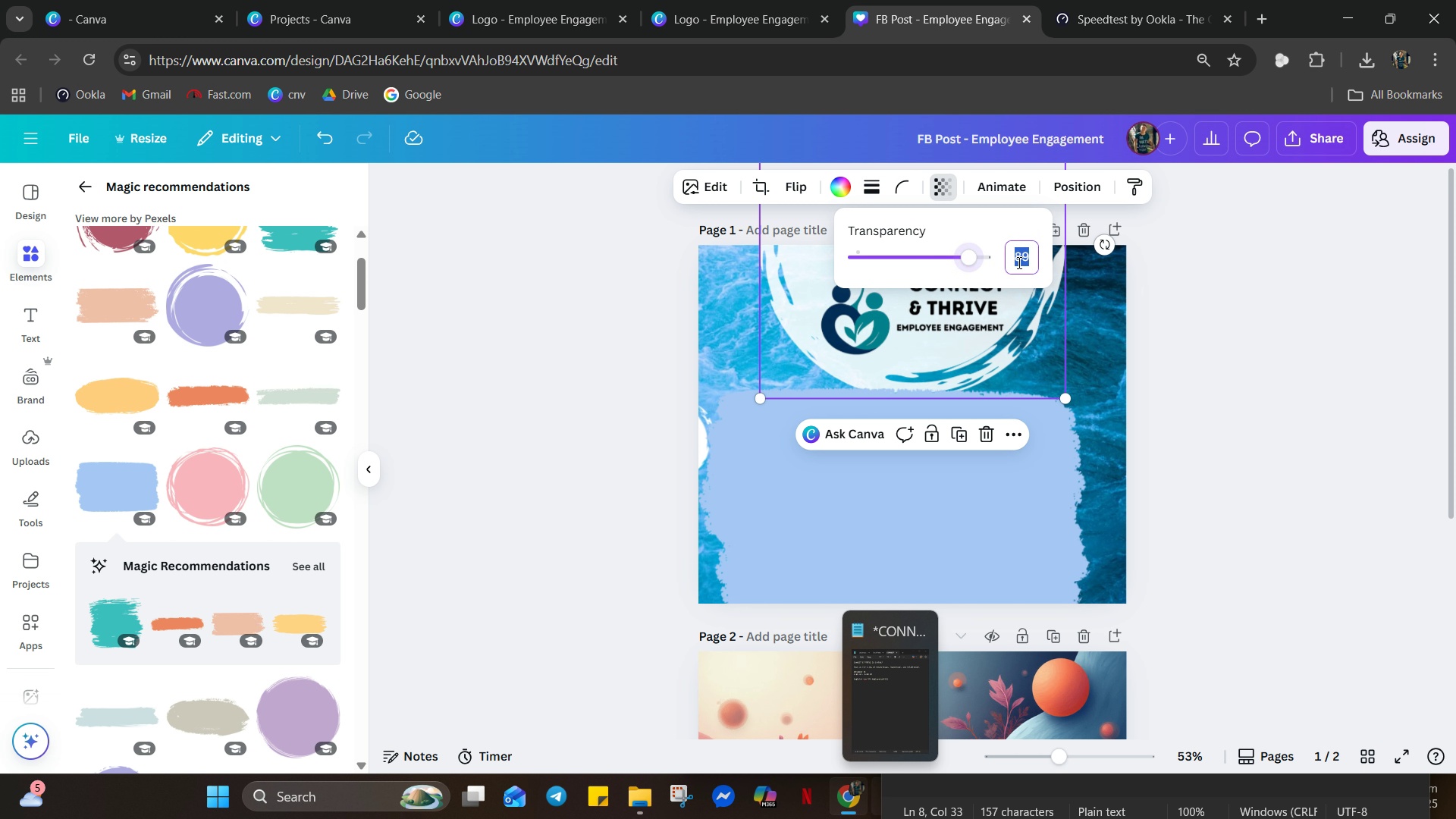 
left_click([1018, 262])
 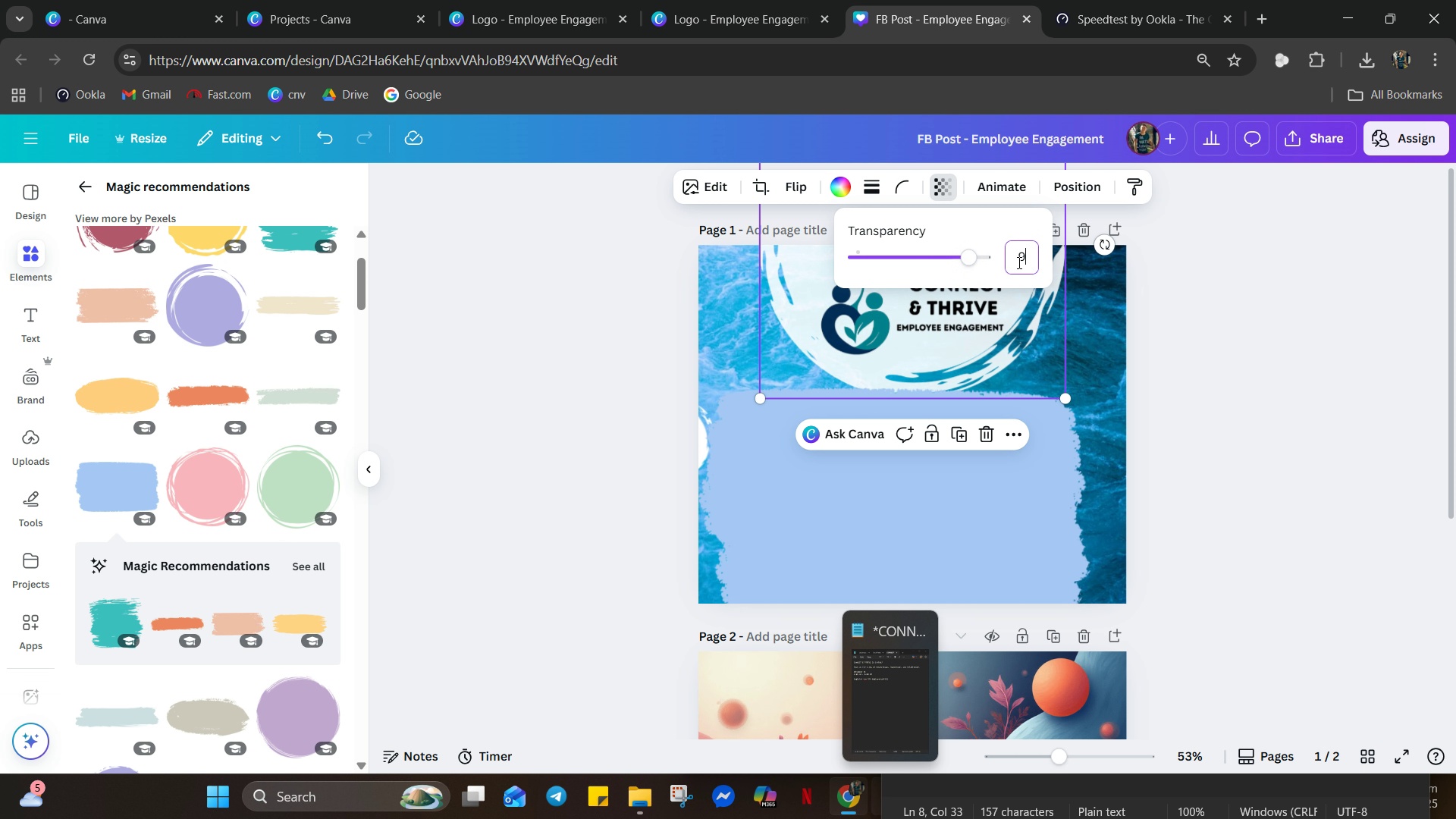 
type(90)
 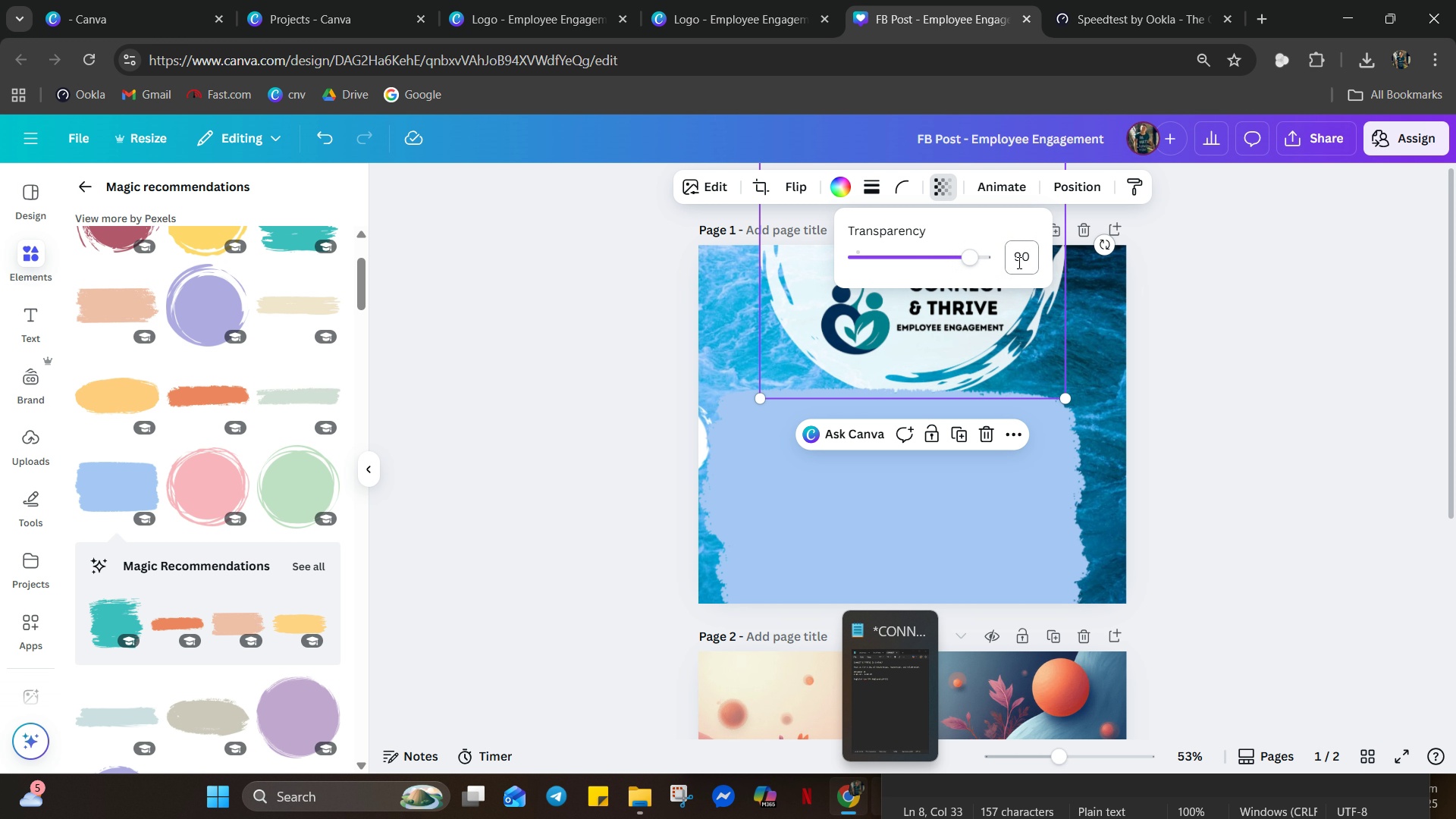 
key(Enter)
 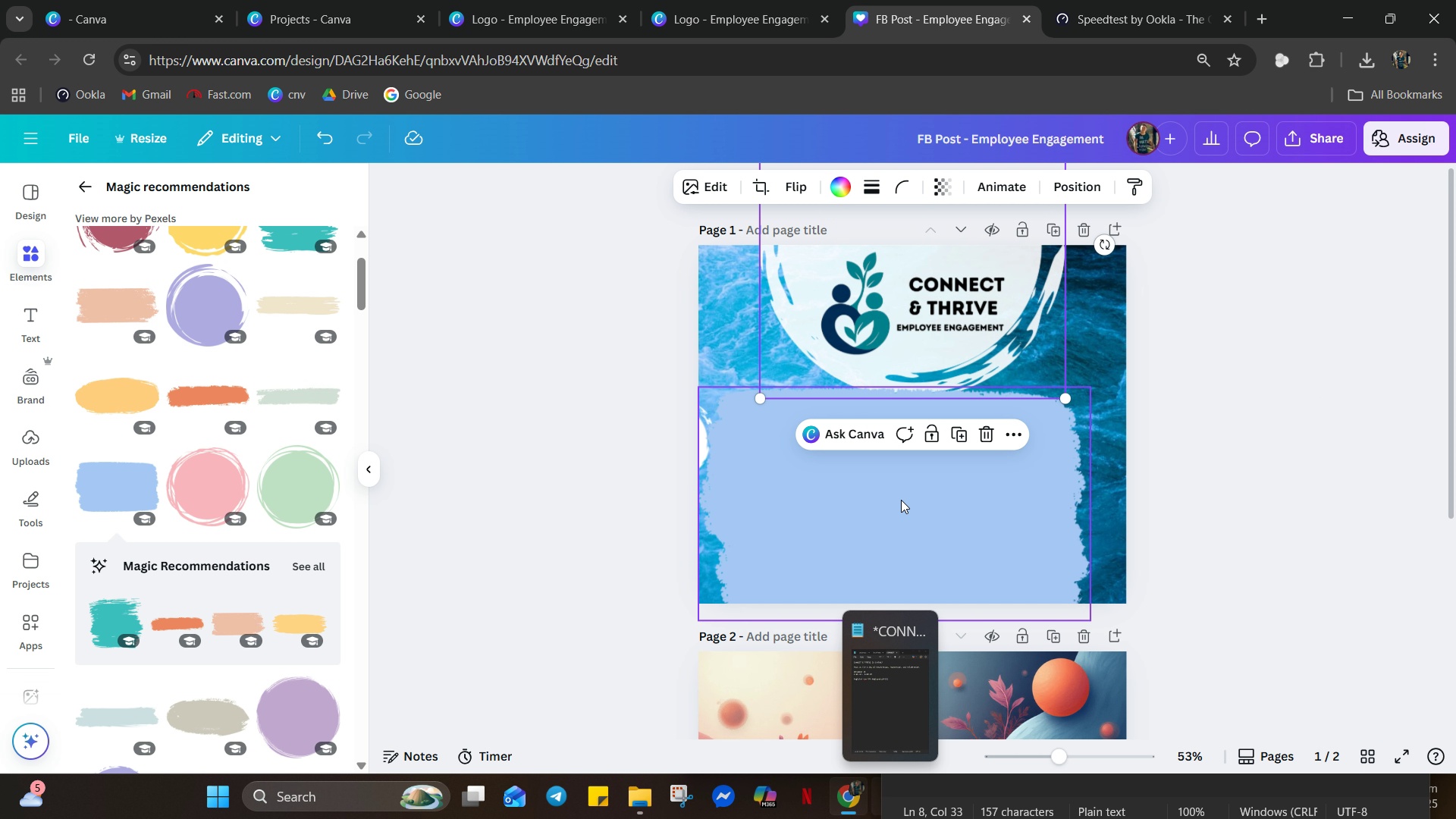 
left_click([924, 498])
 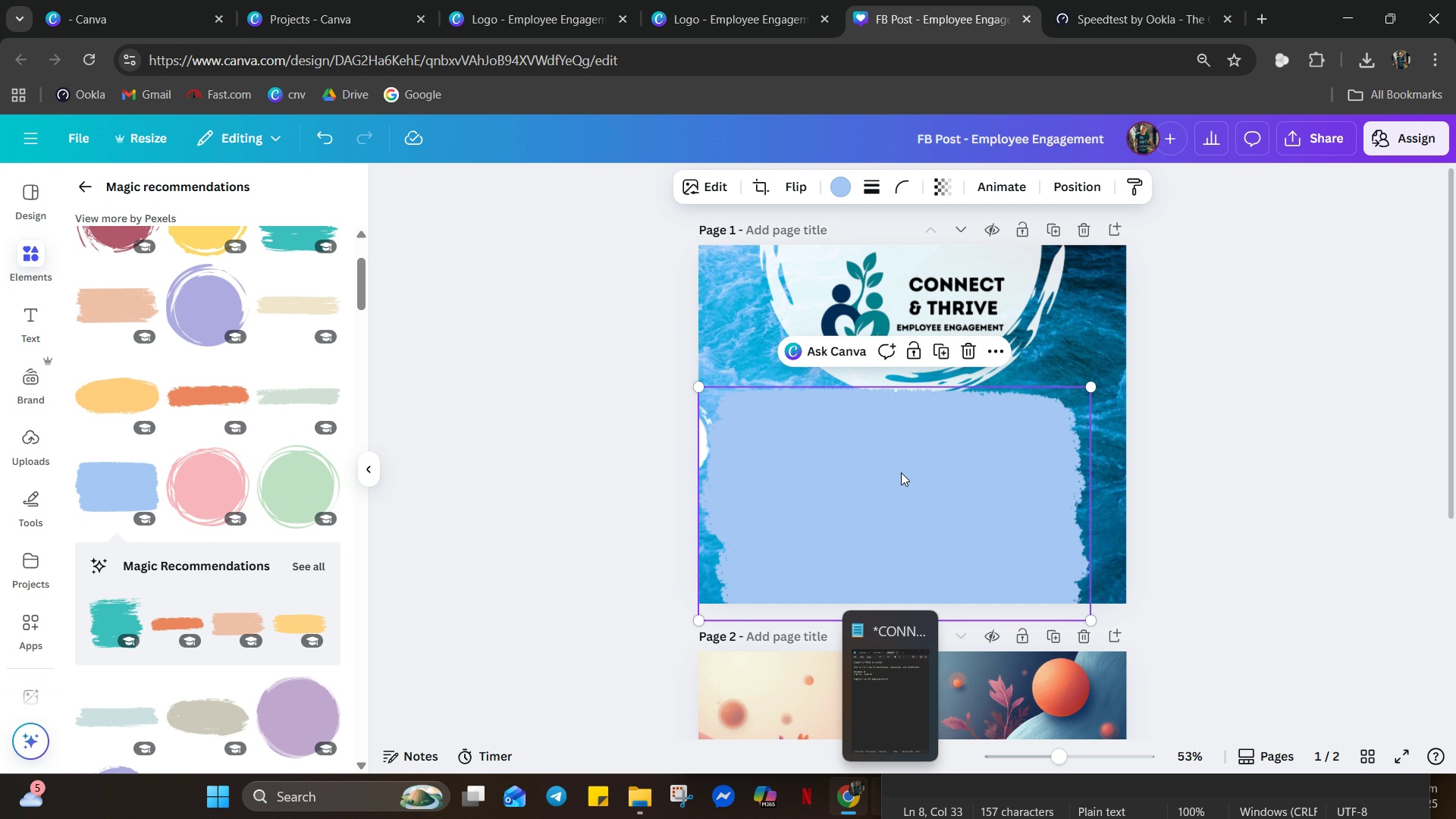 
key(Delete)
 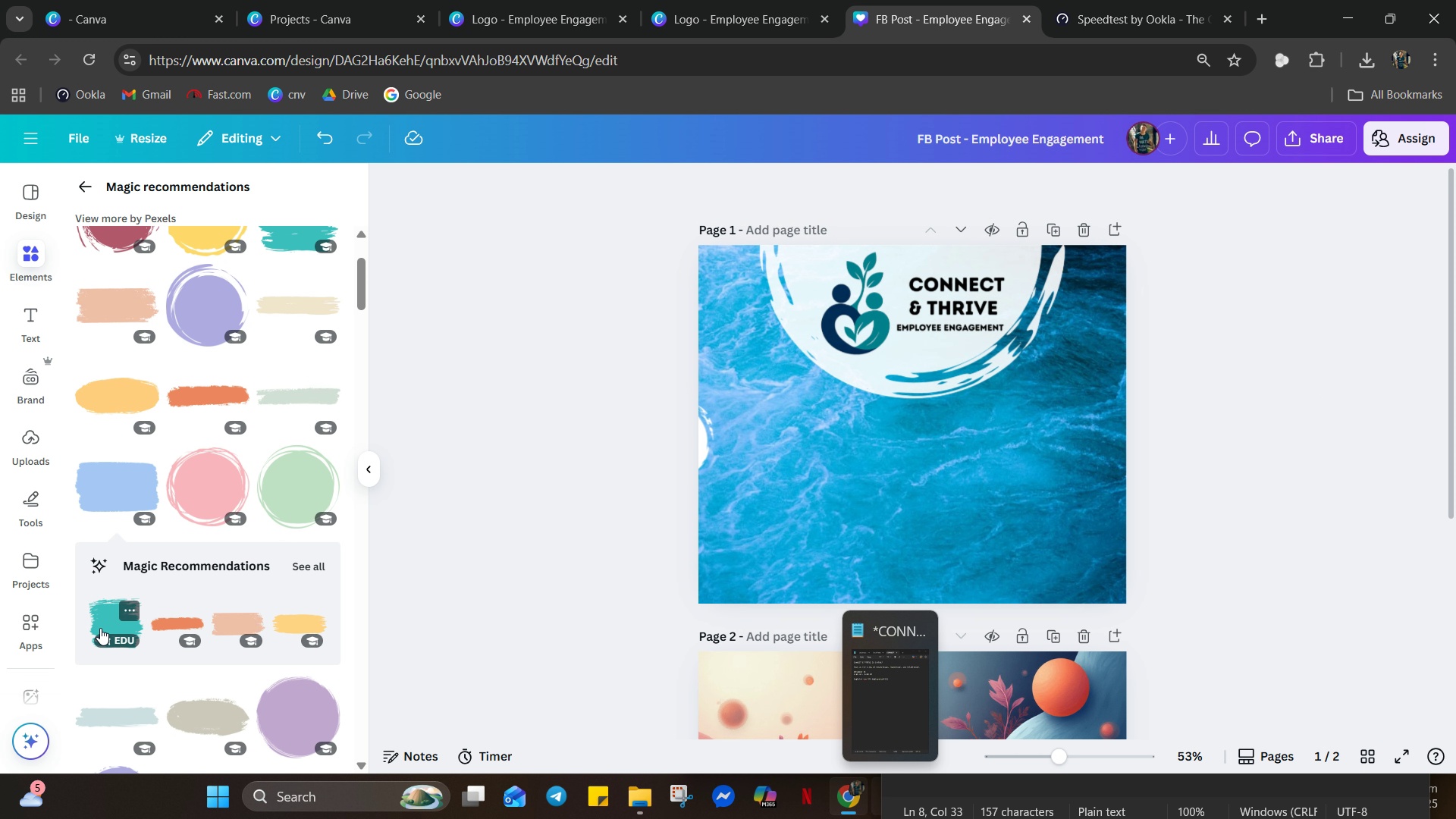 
left_click([100, 628])
 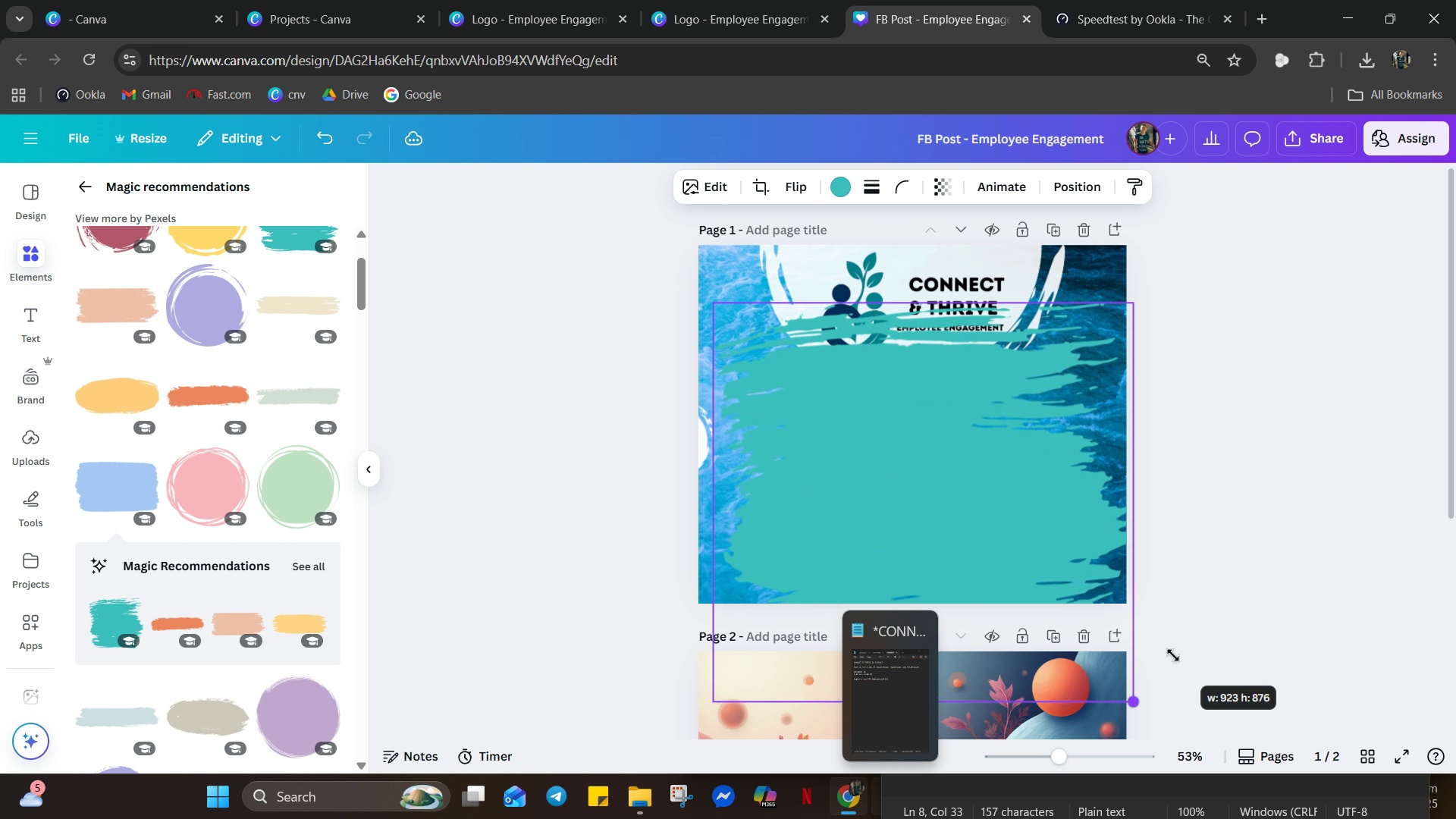 
wait(6.01)
 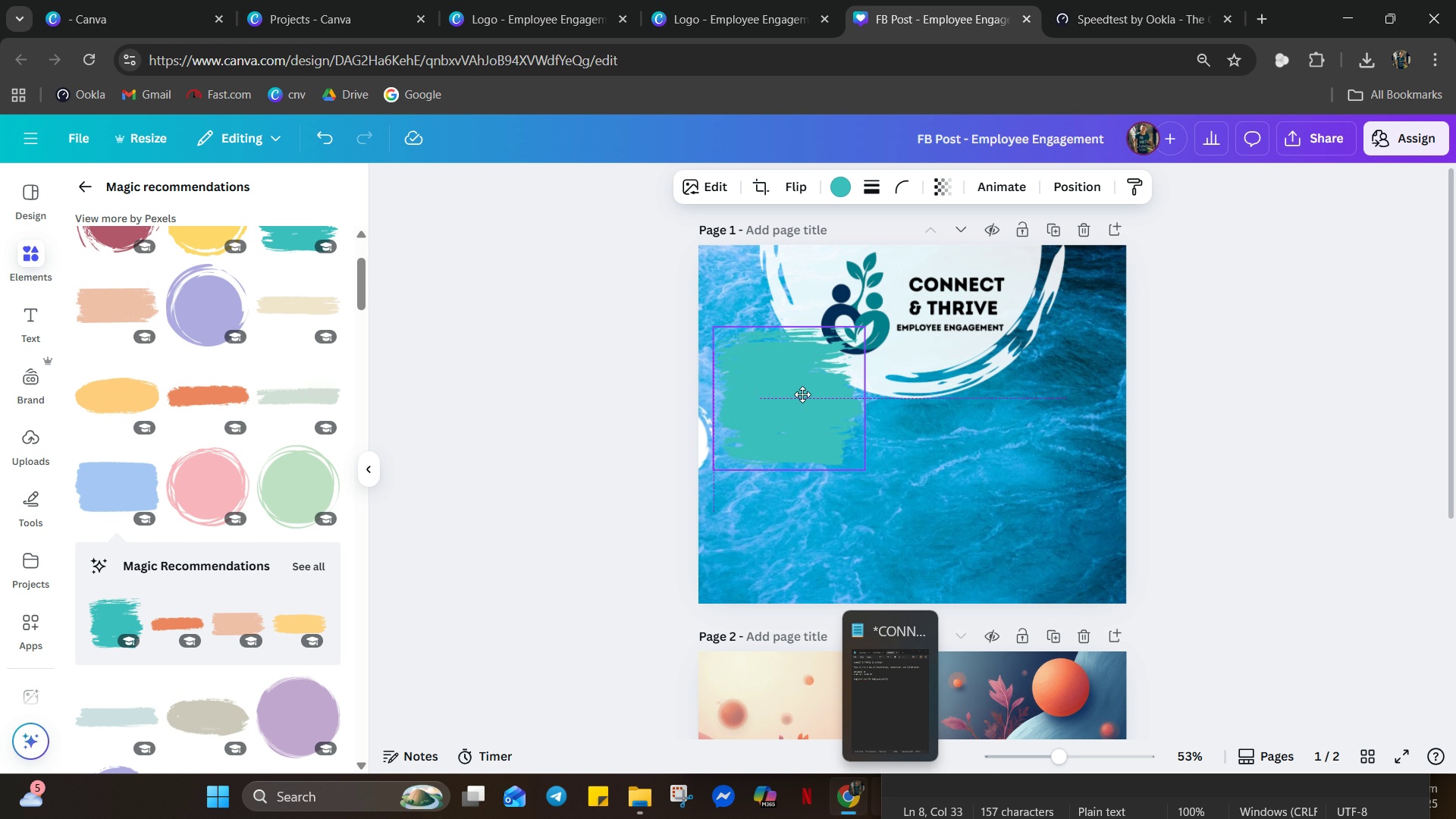 
mouse_move([1012, 532])
 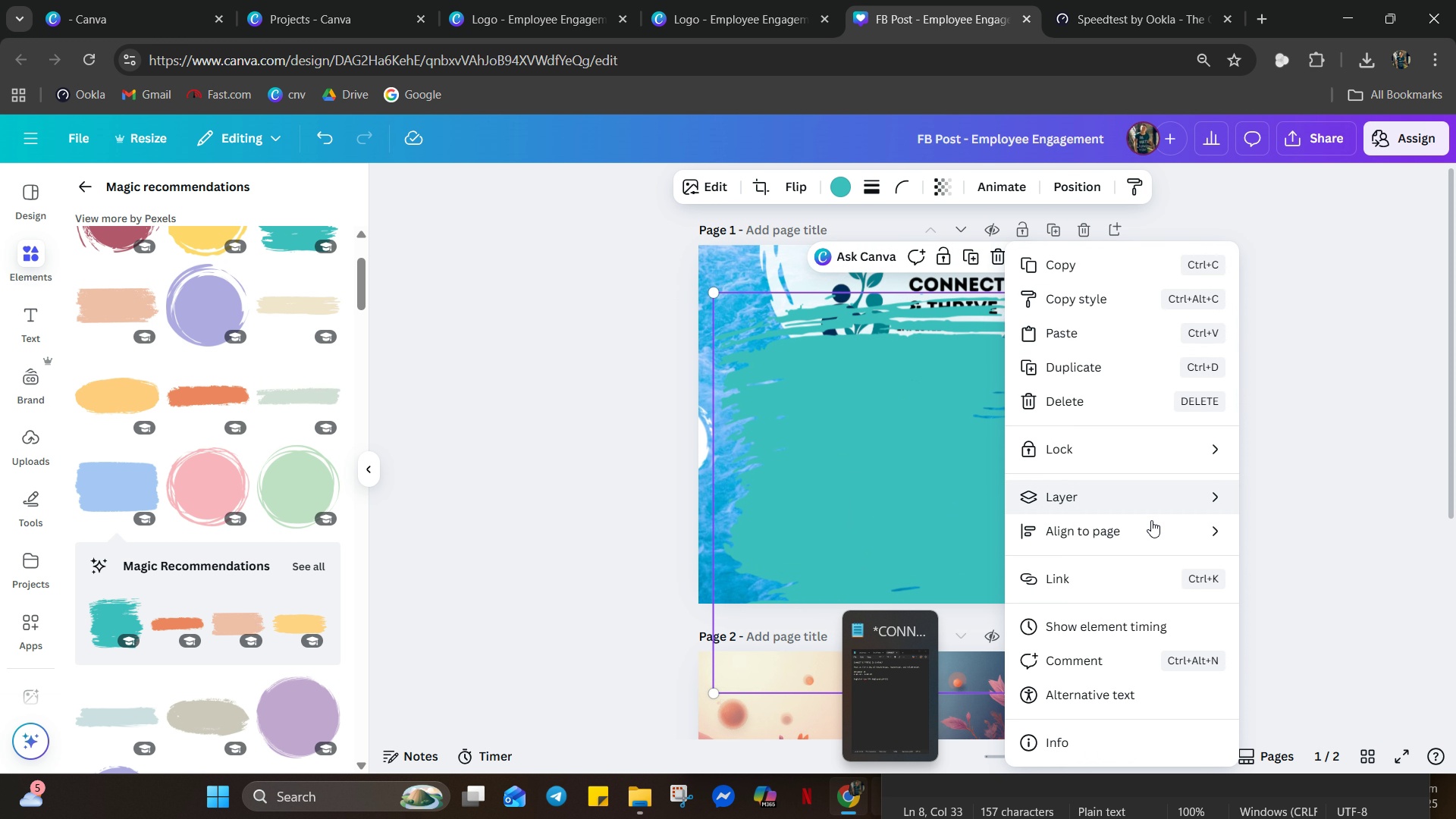 
left_click([1139, 494])
 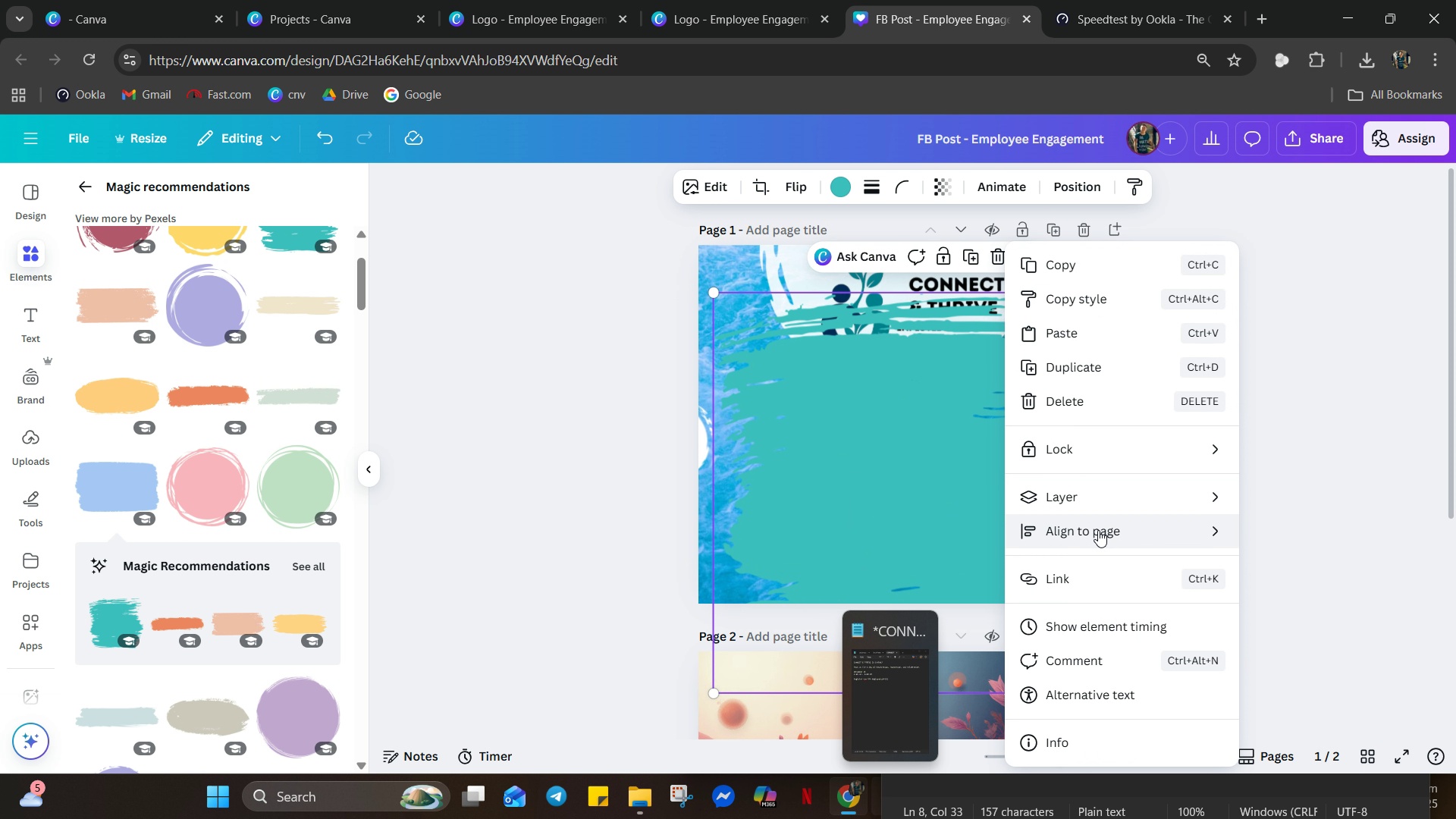 
left_click([1099, 530])
 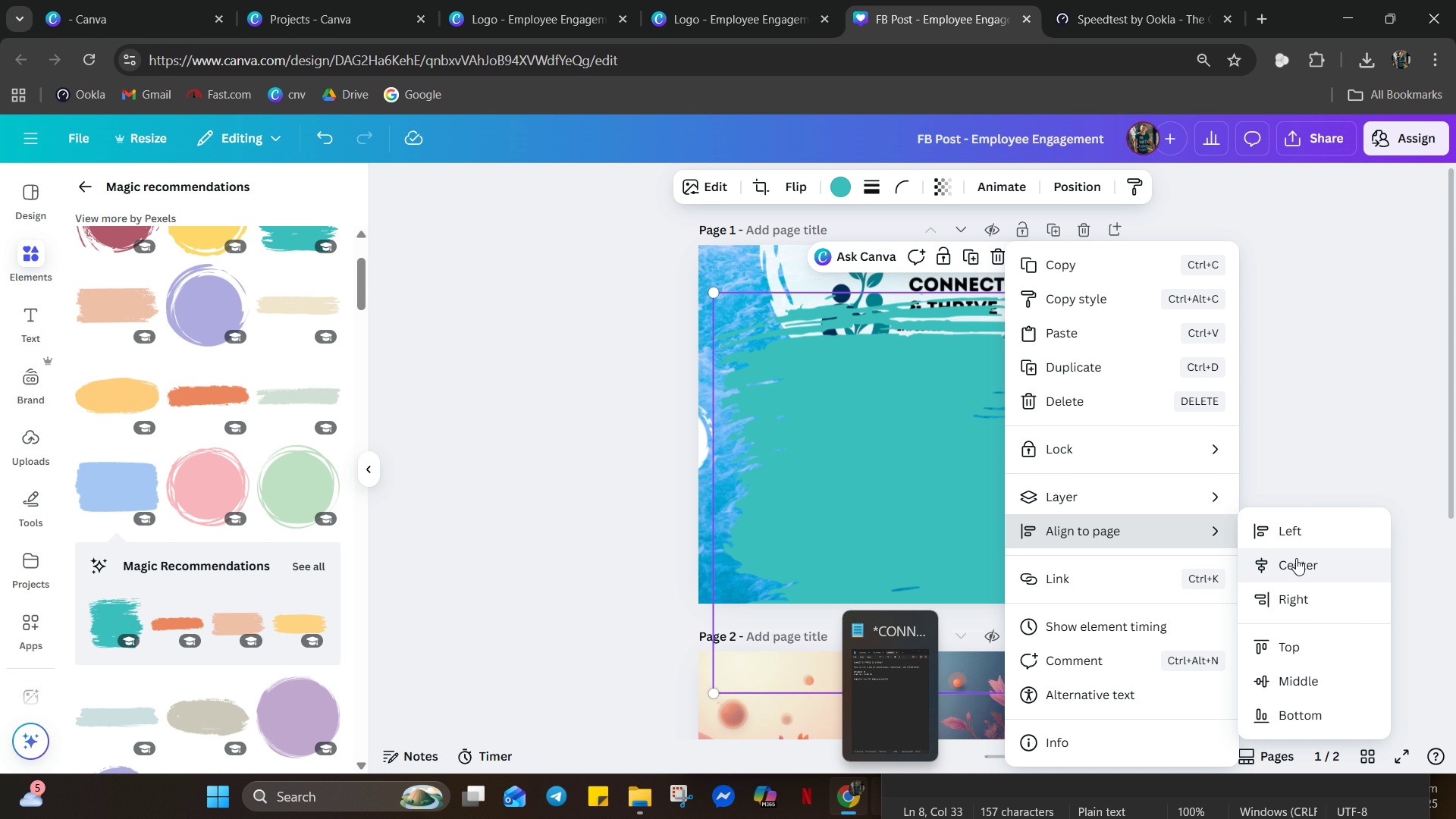 
left_click([1294, 572])
 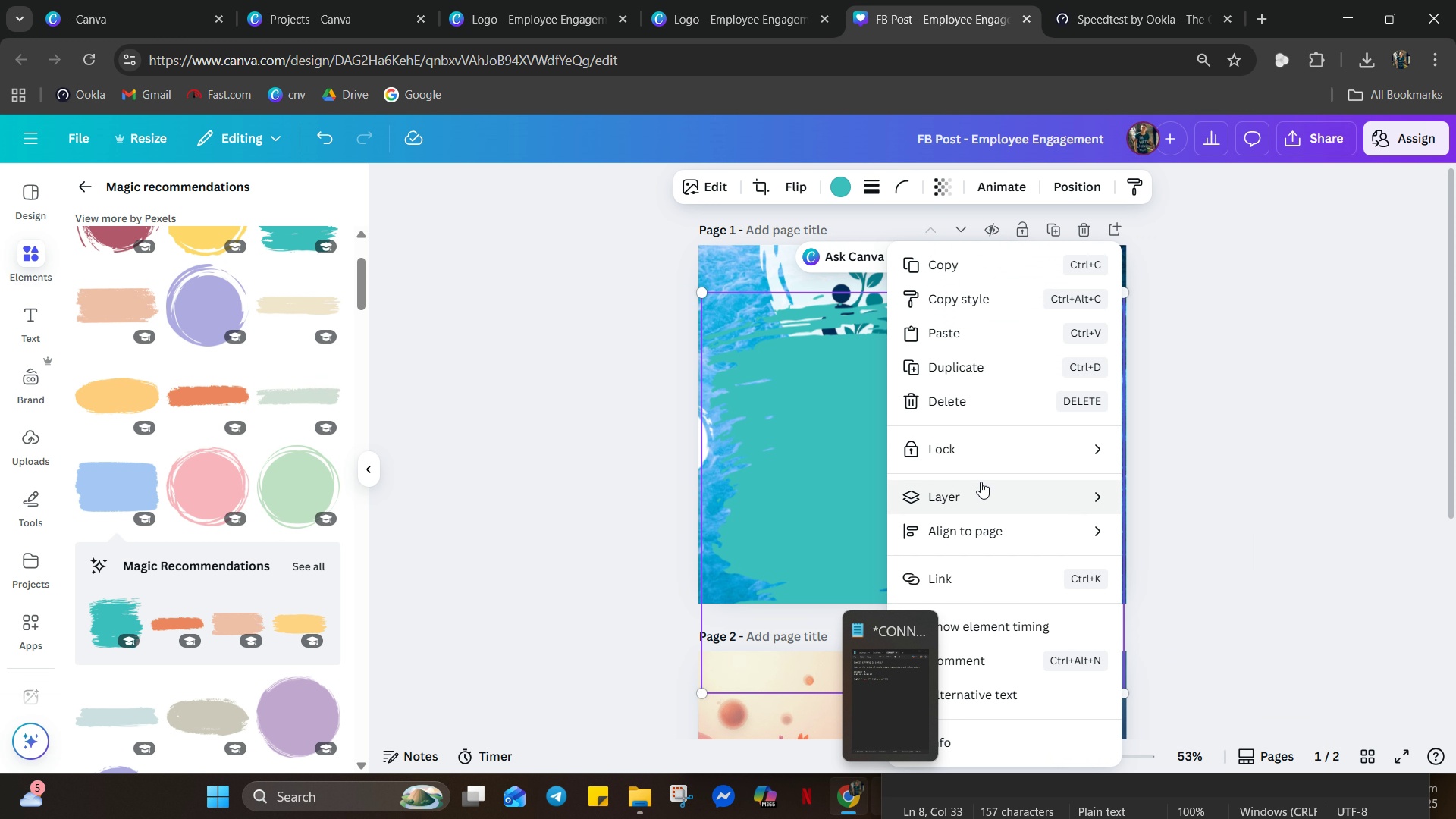 
left_click([987, 498])
 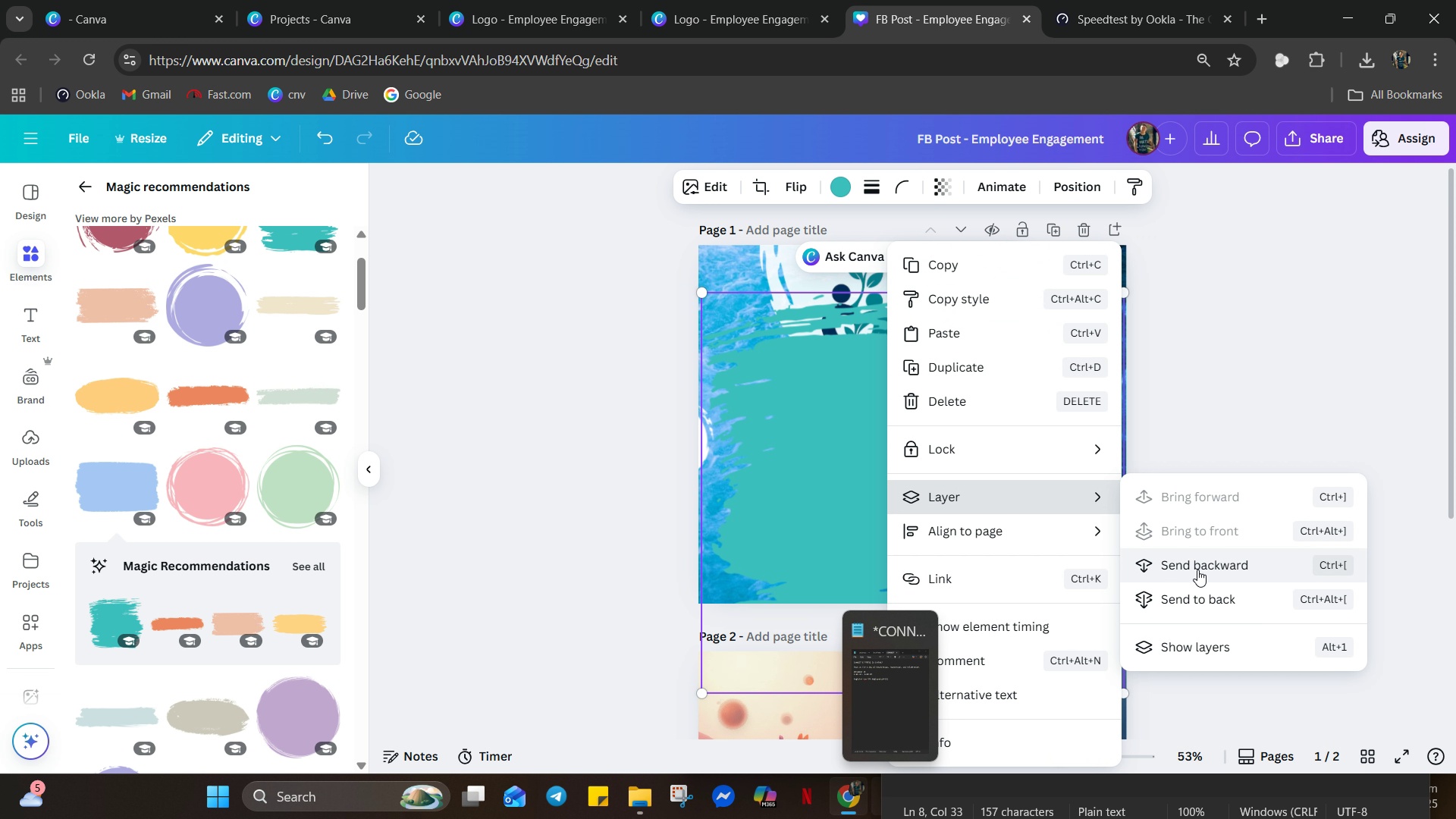 
left_click([1197, 570])
 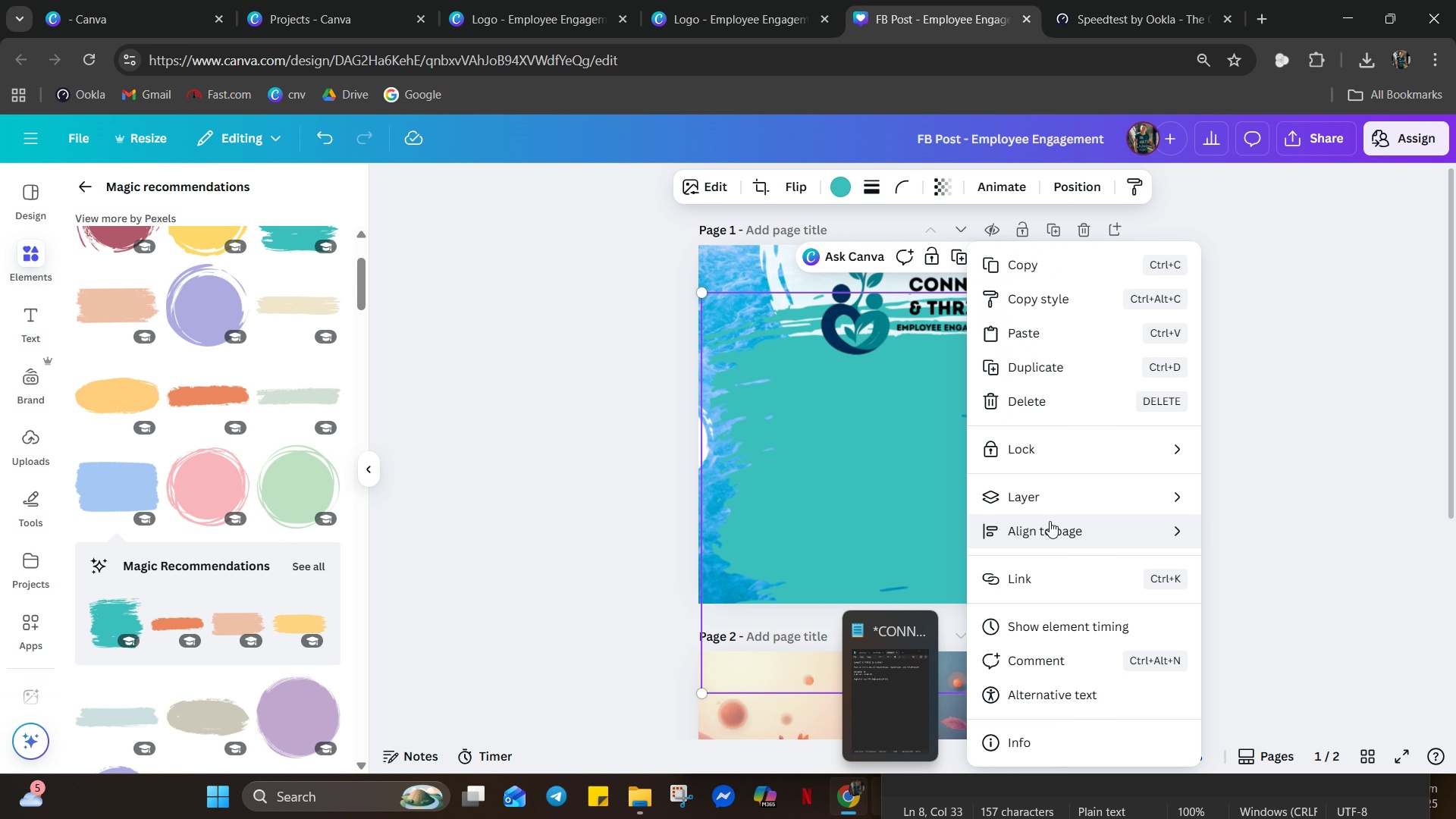 
left_click([1089, 501])
 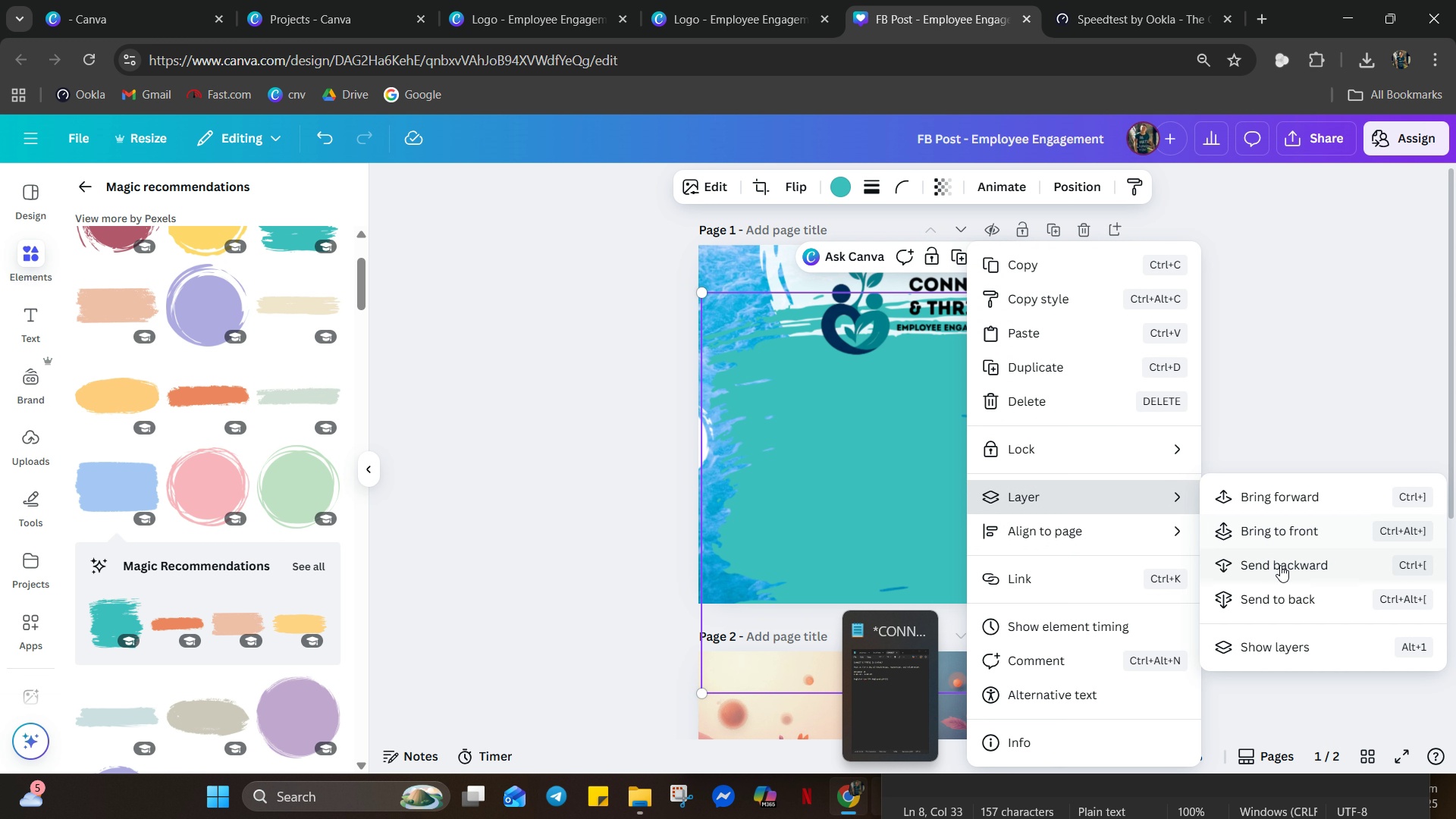 
left_click([1280, 565])
 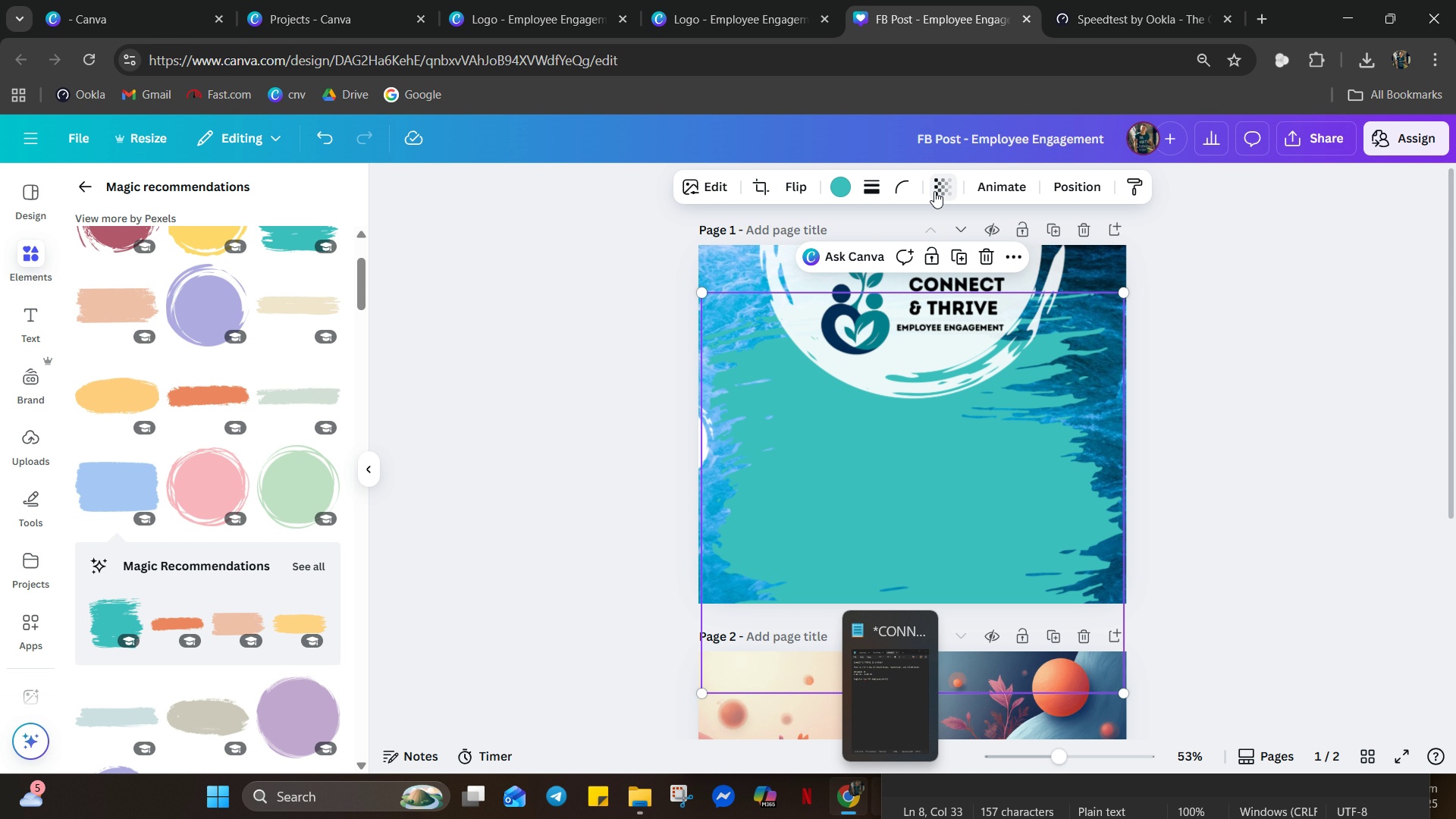 
left_click([842, 187])
 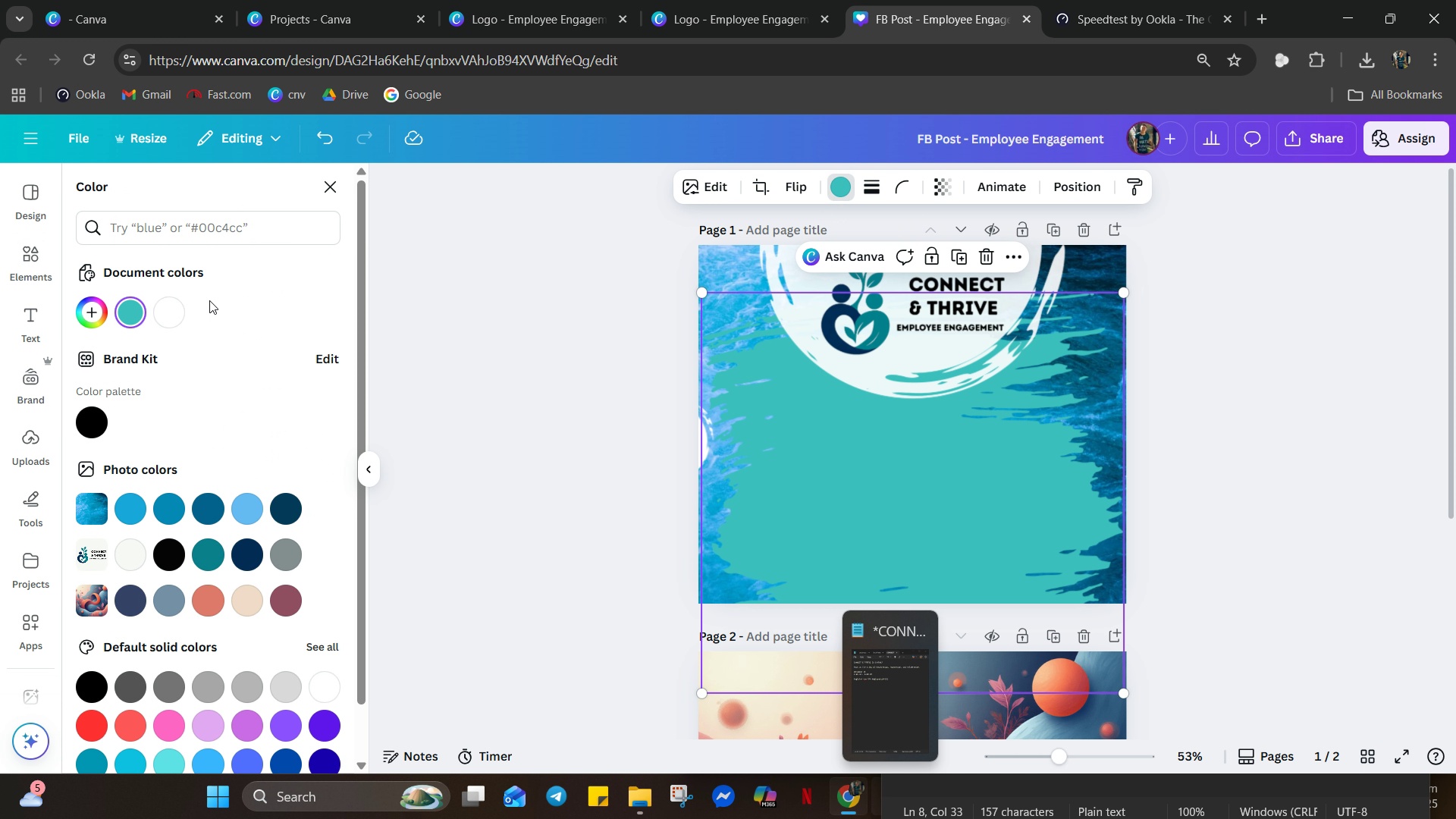 
left_click([171, 315])
 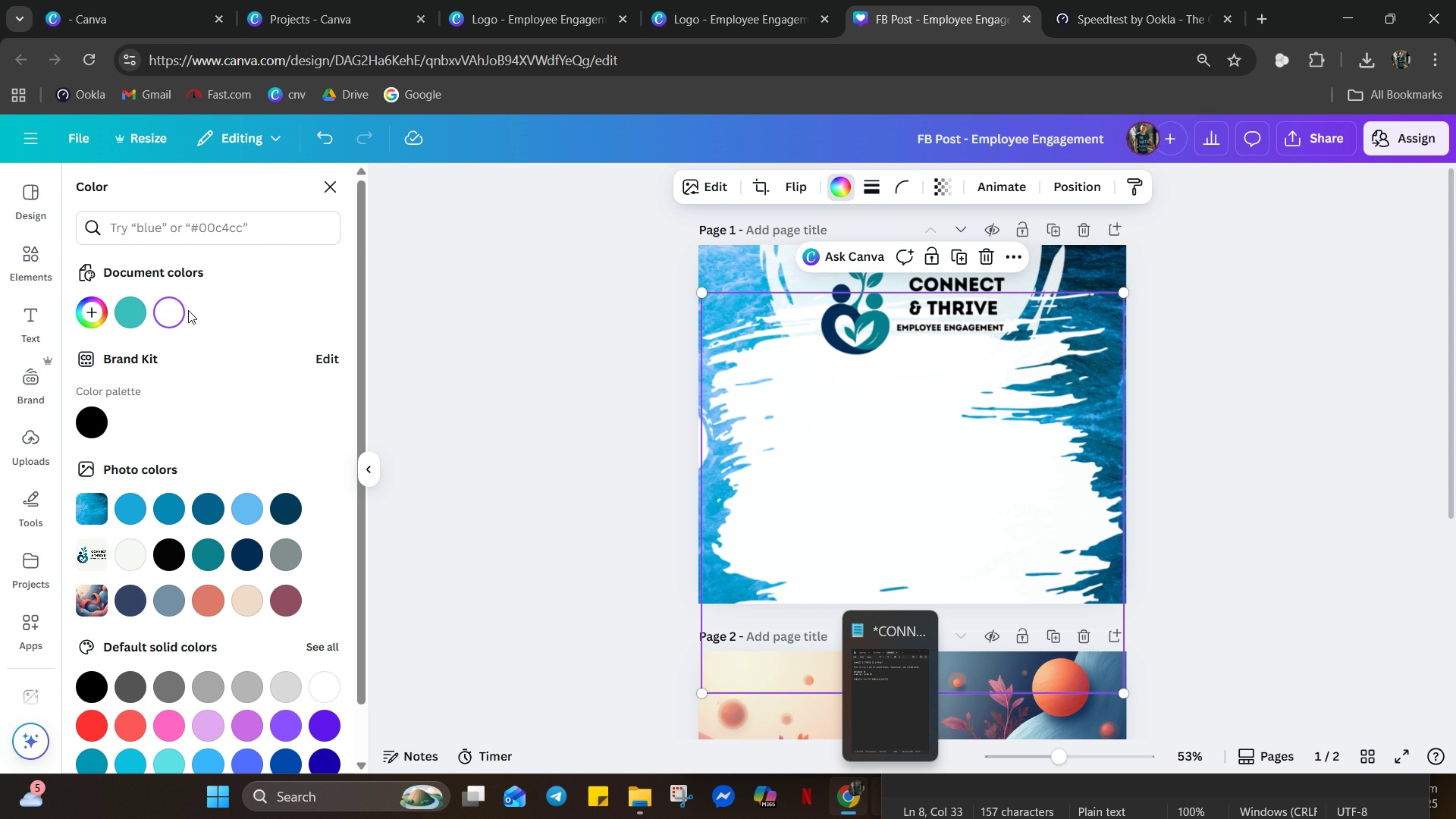 
left_click([125, 517])
 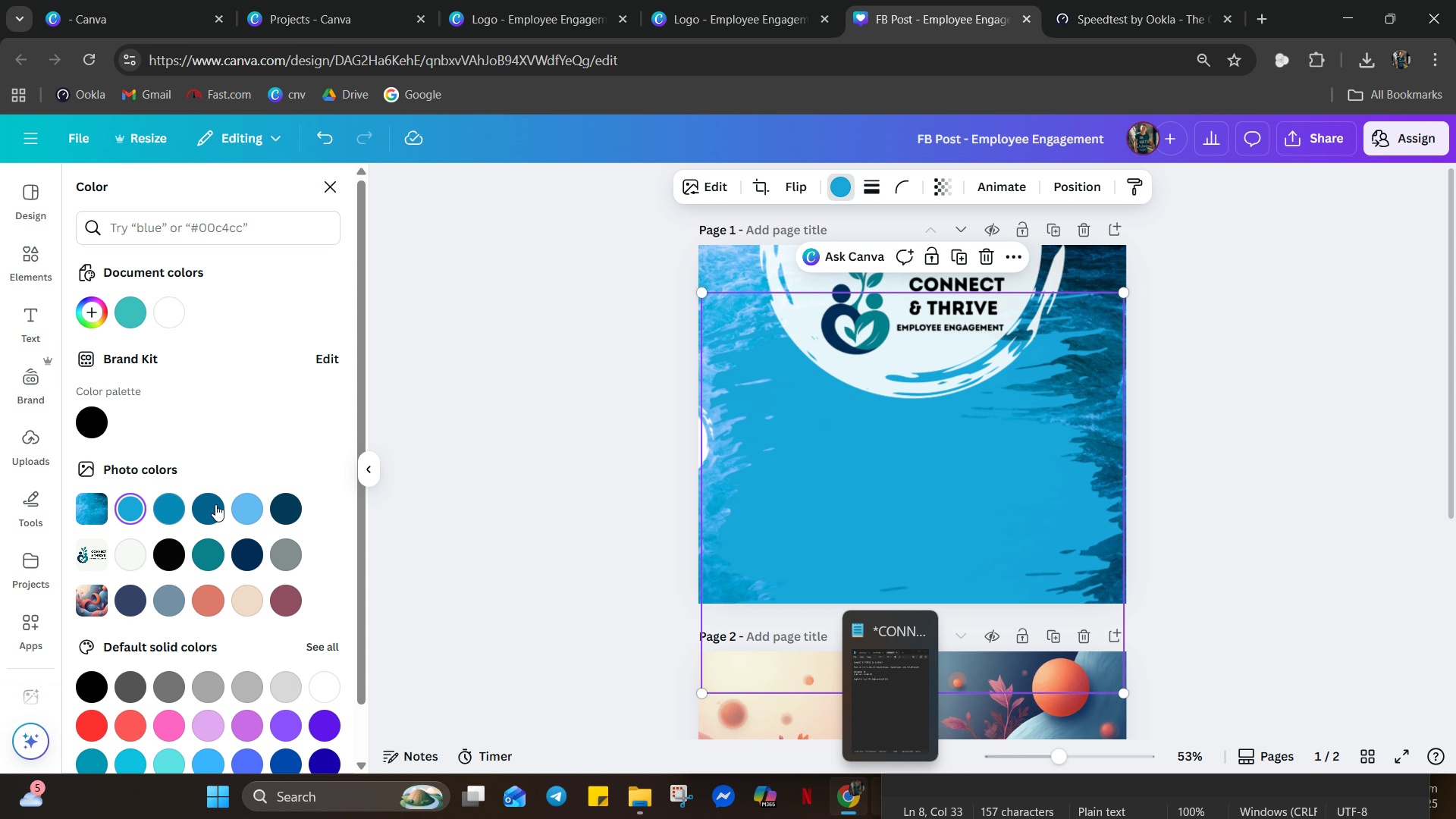 
left_click([250, 510])
 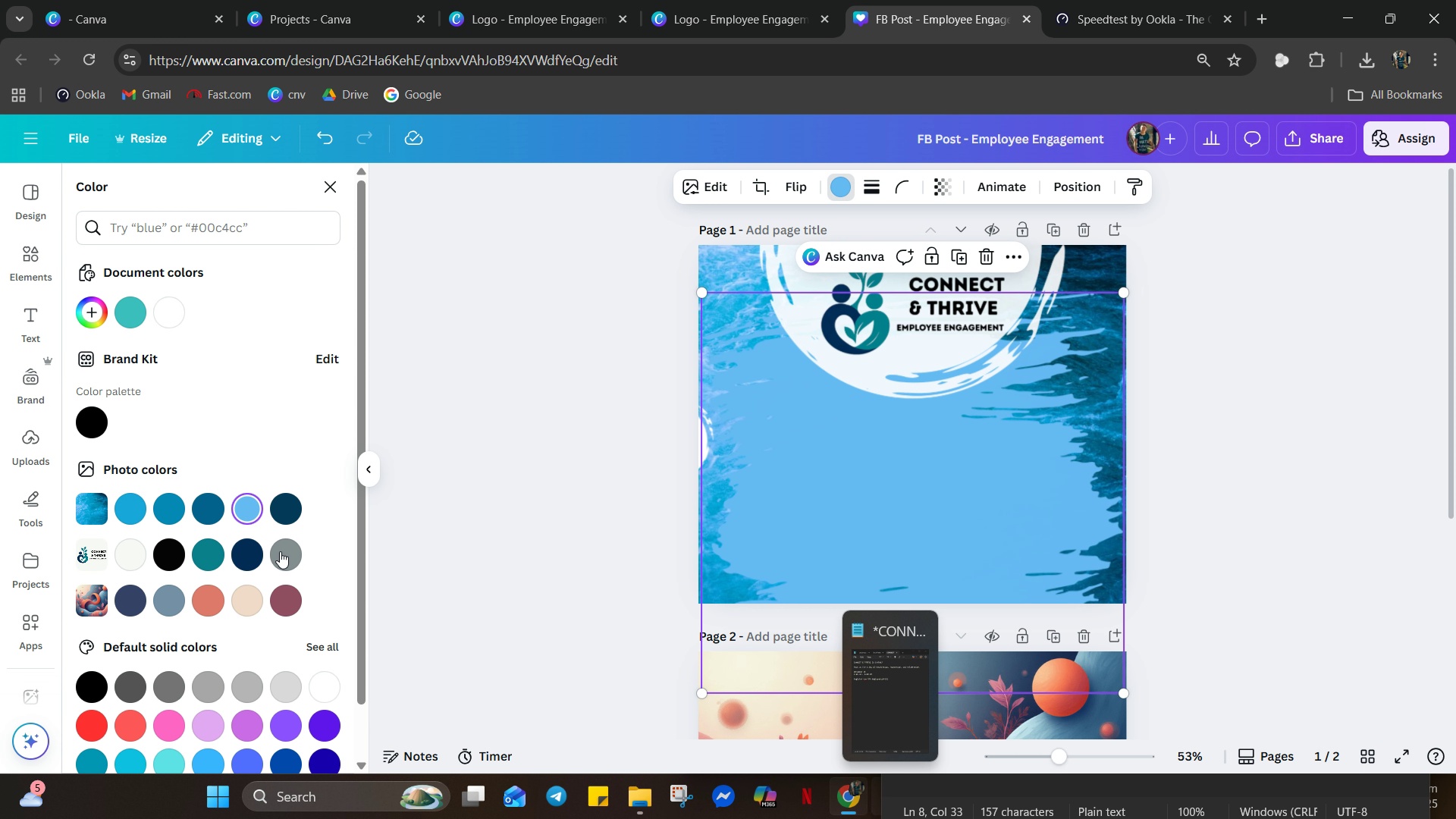 
left_click([217, 562])
 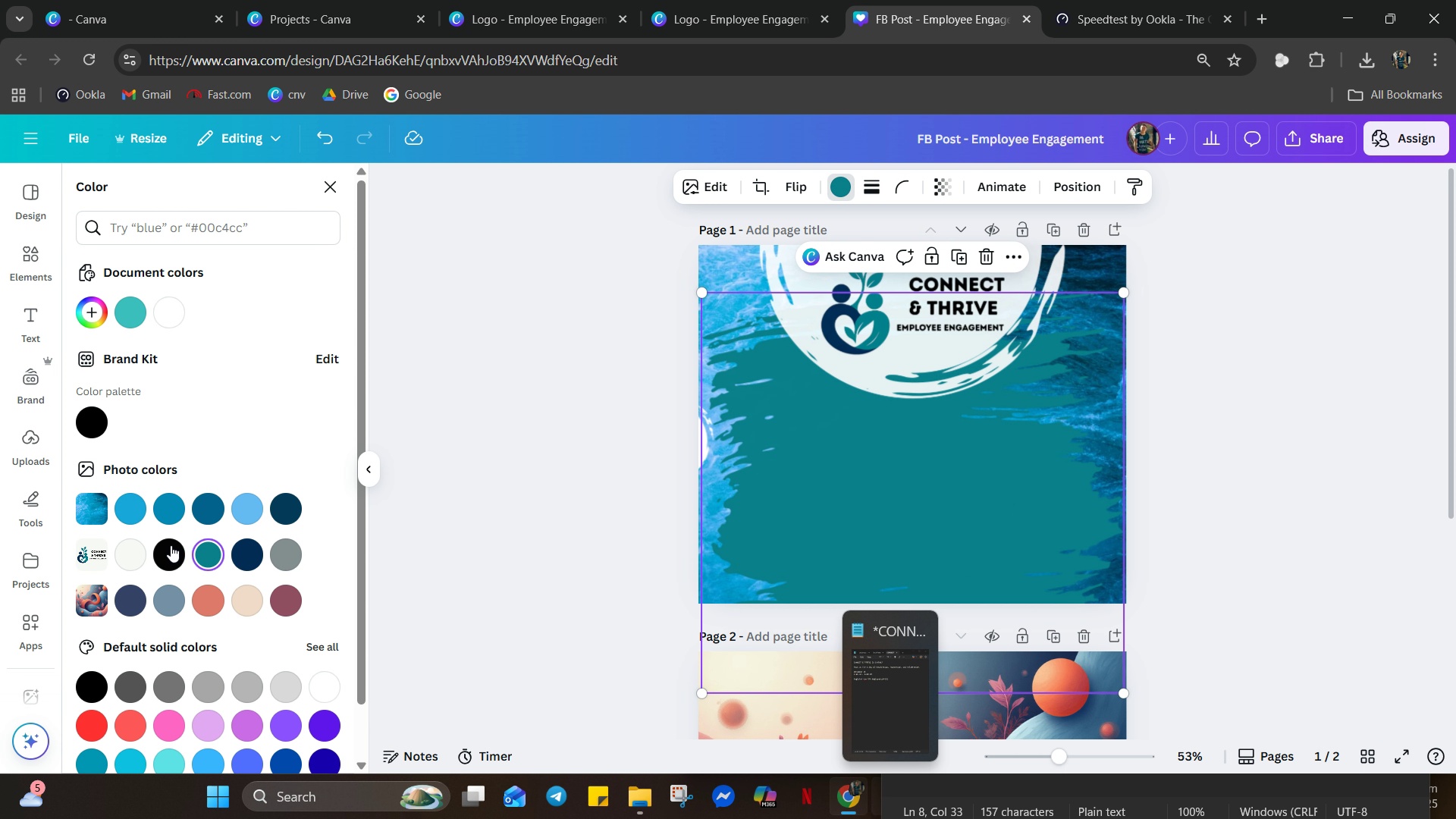 
left_click([93, 516])
 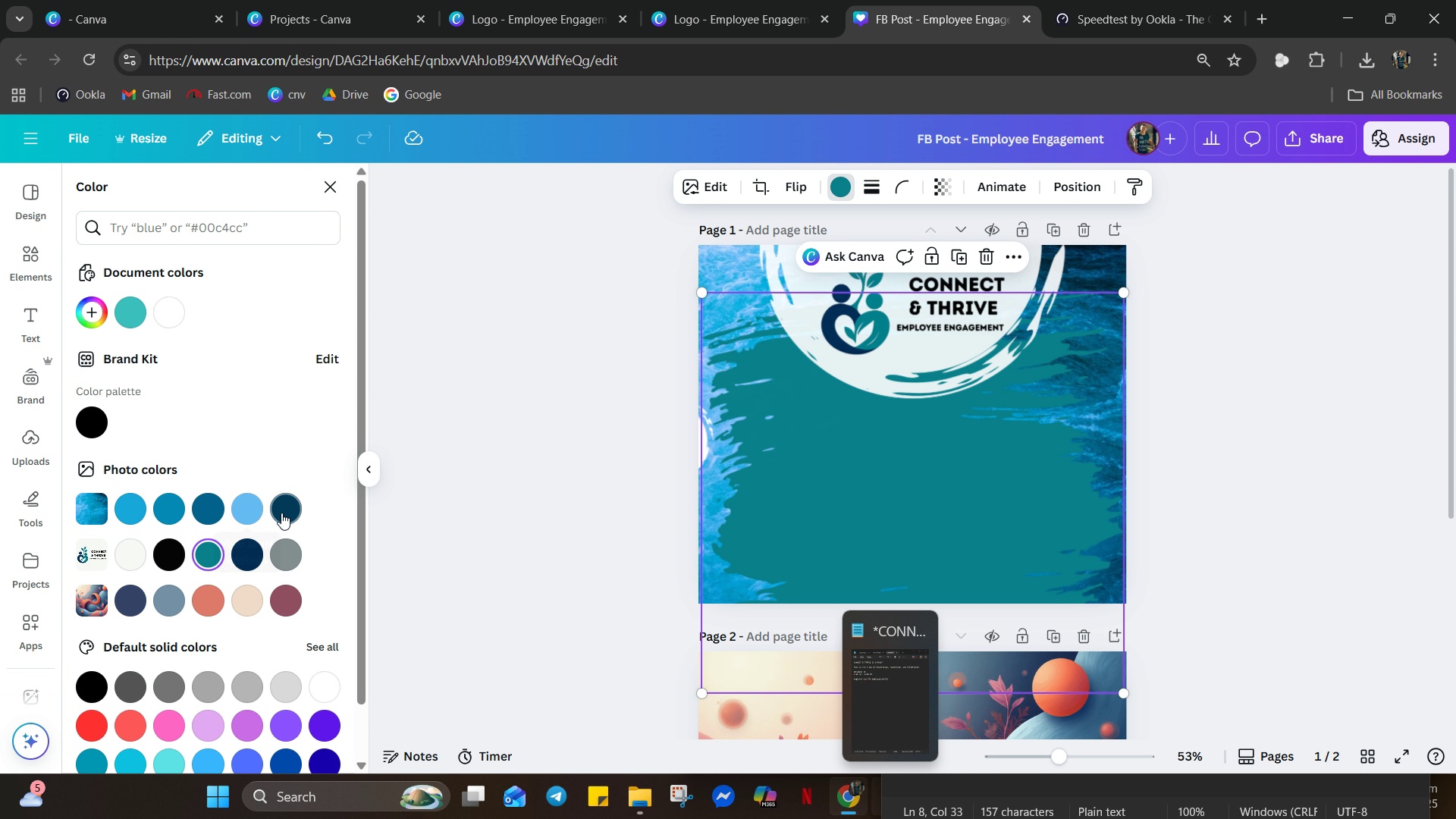 
left_click([286, 510])
 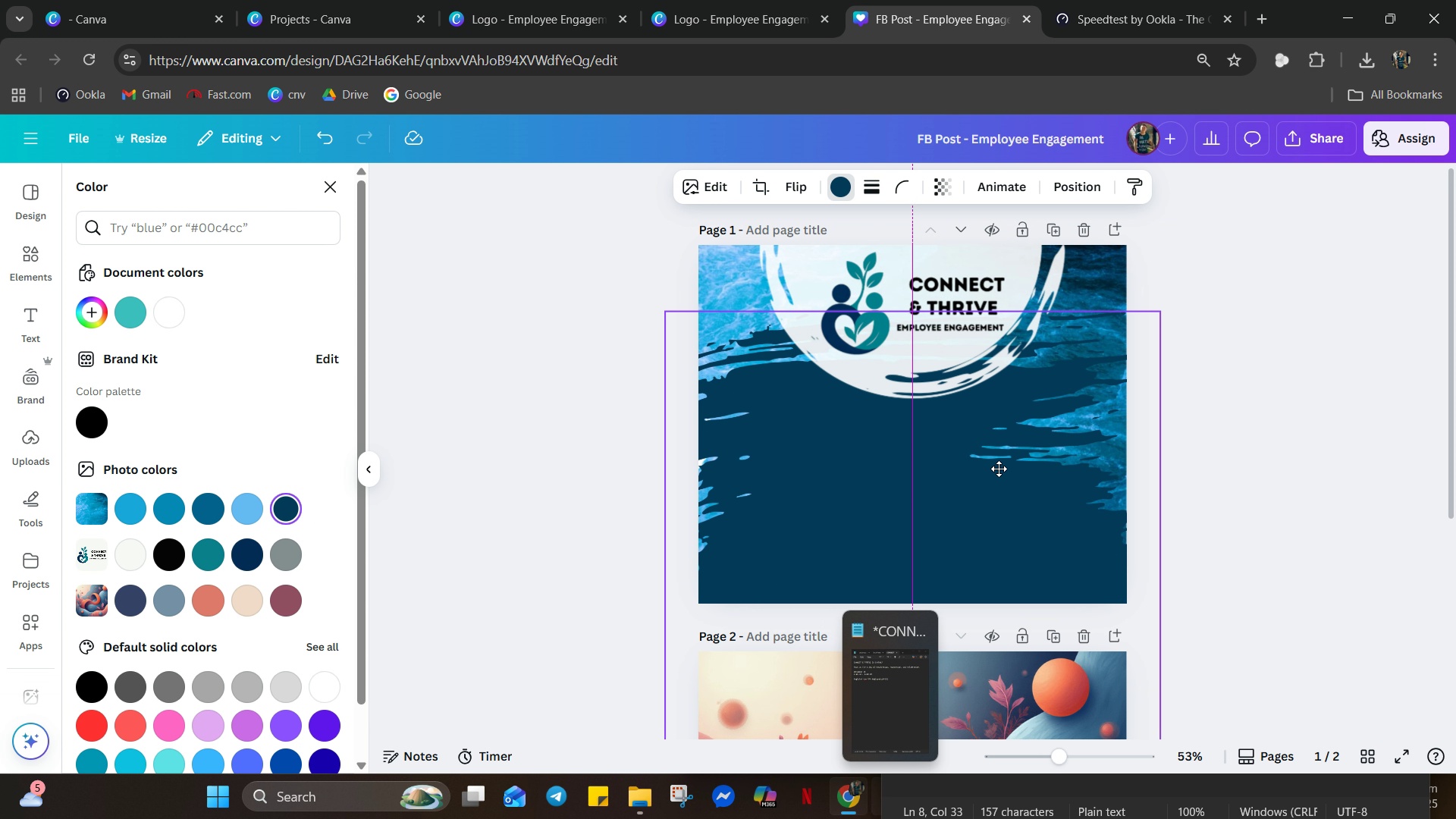 
wait(11.59)
 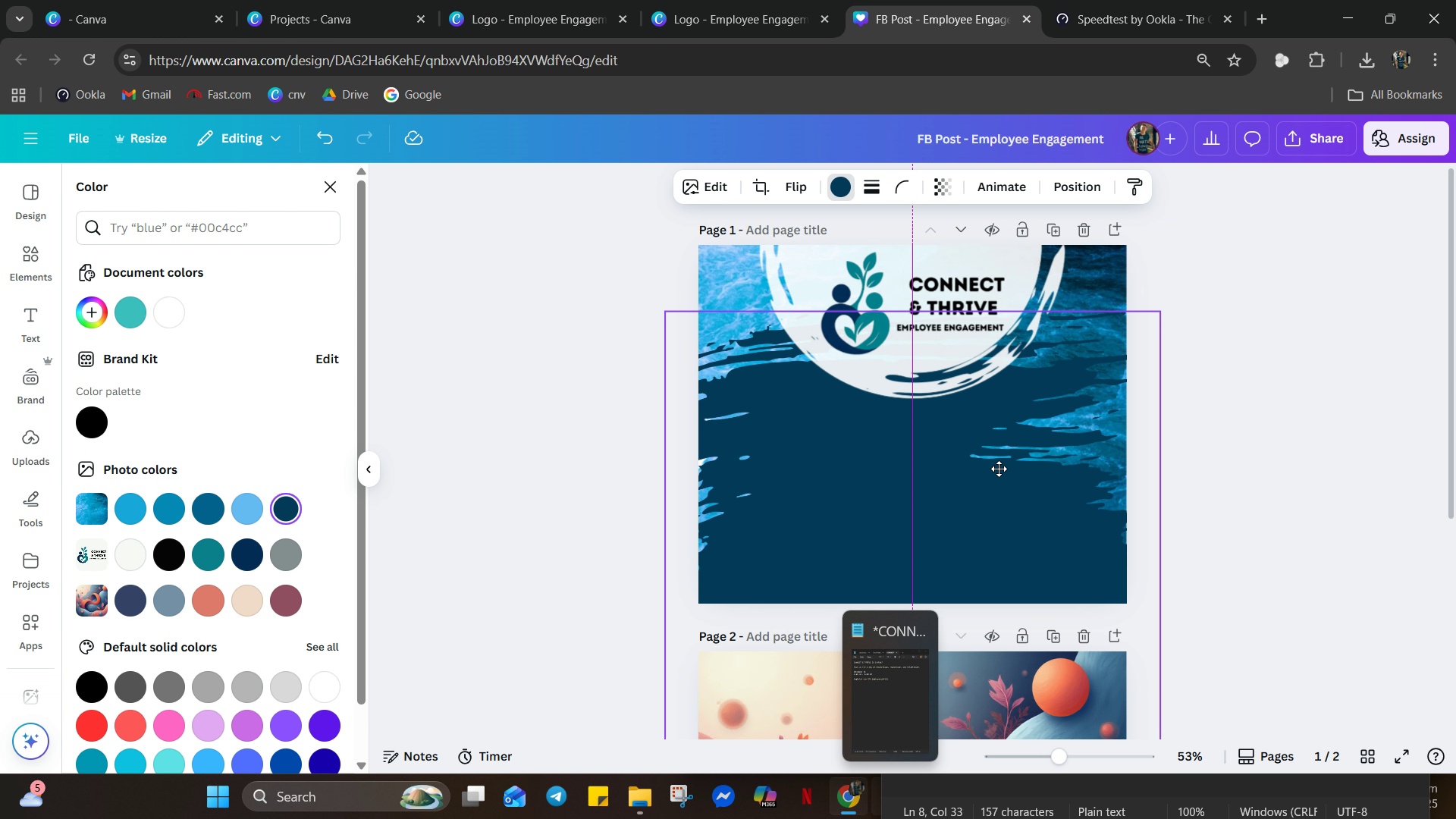 
left_click([944, 185])
 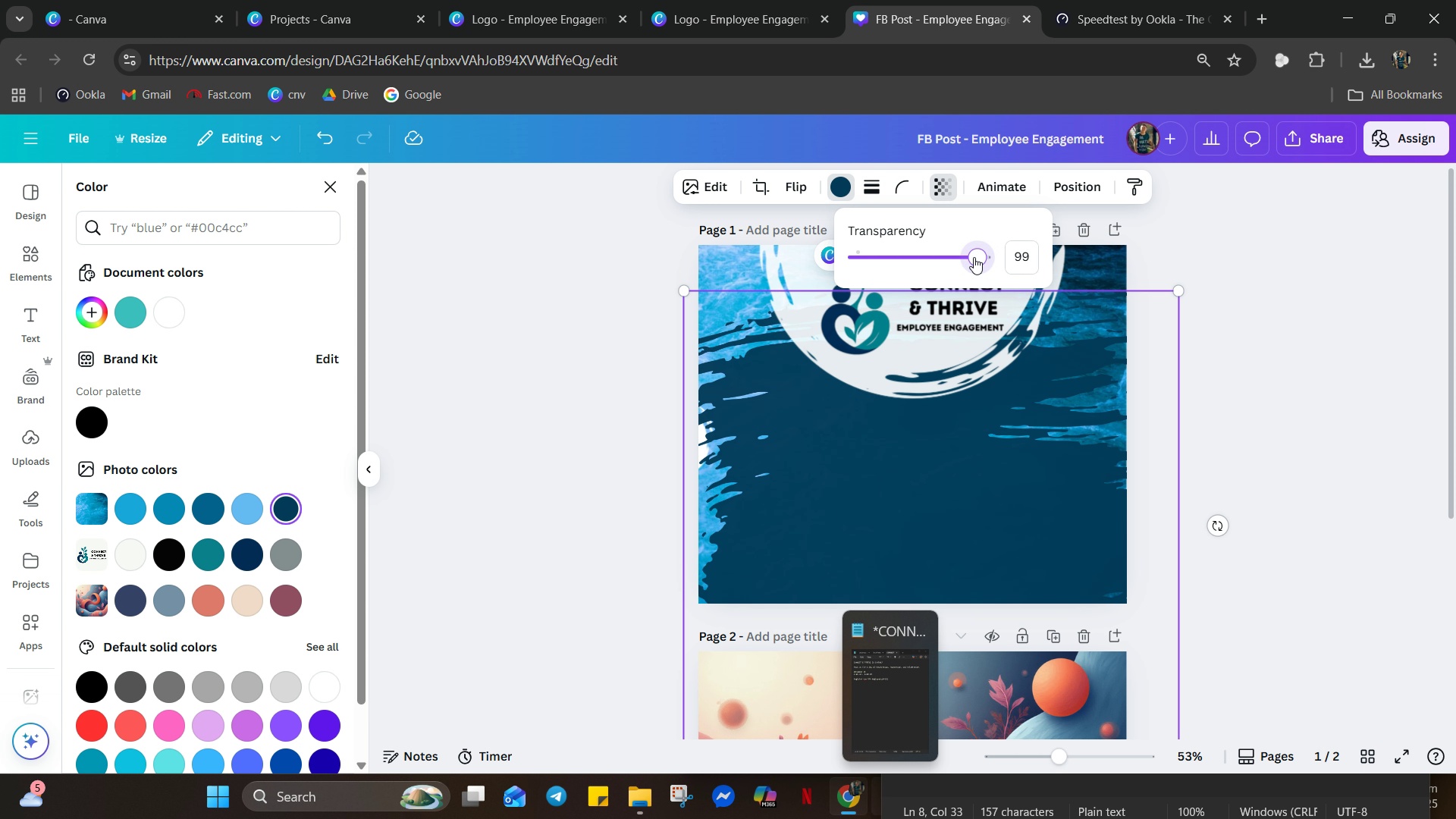 
mouse_move([977, 272])
 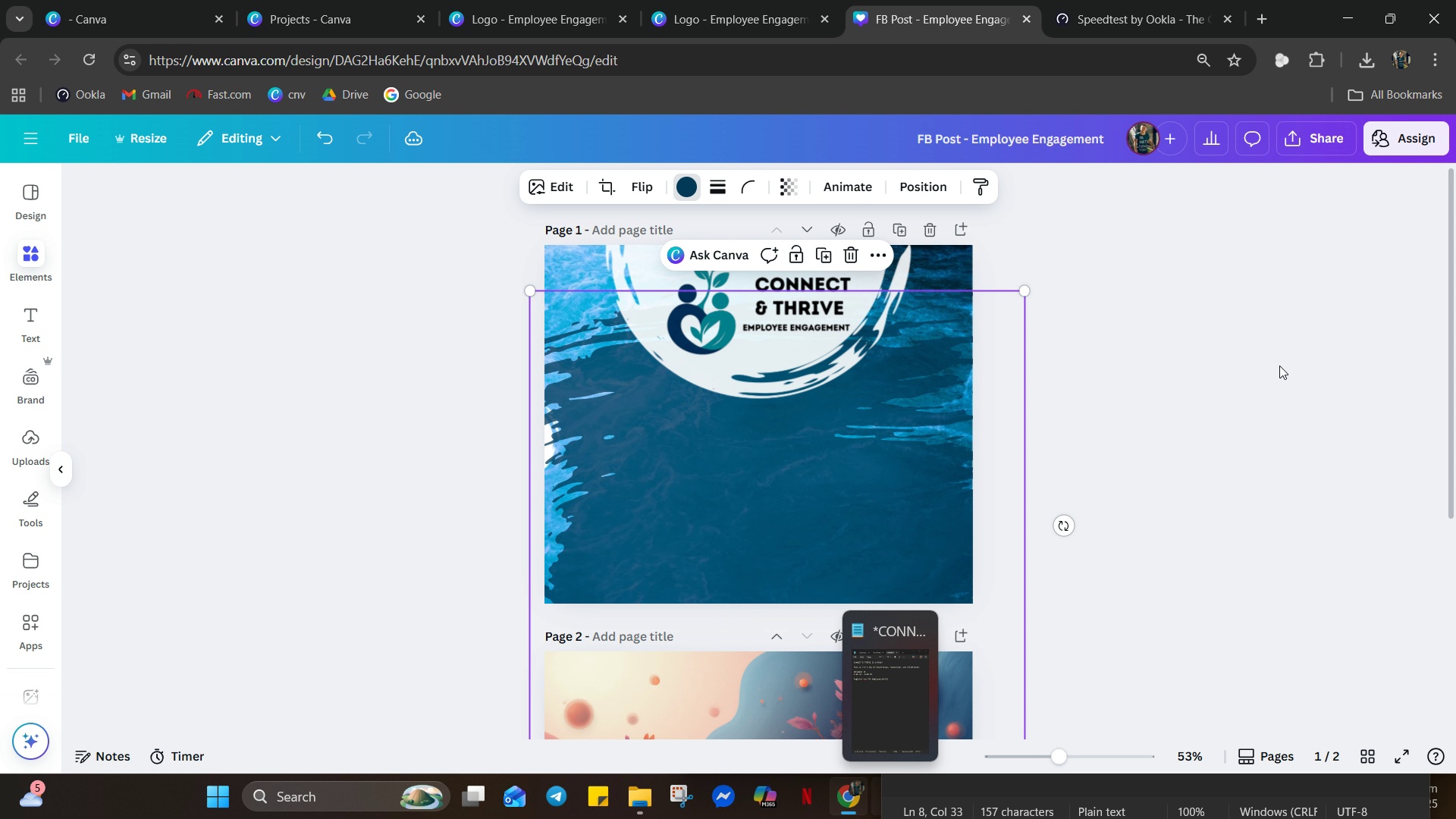 
double_click([1279, 364])
 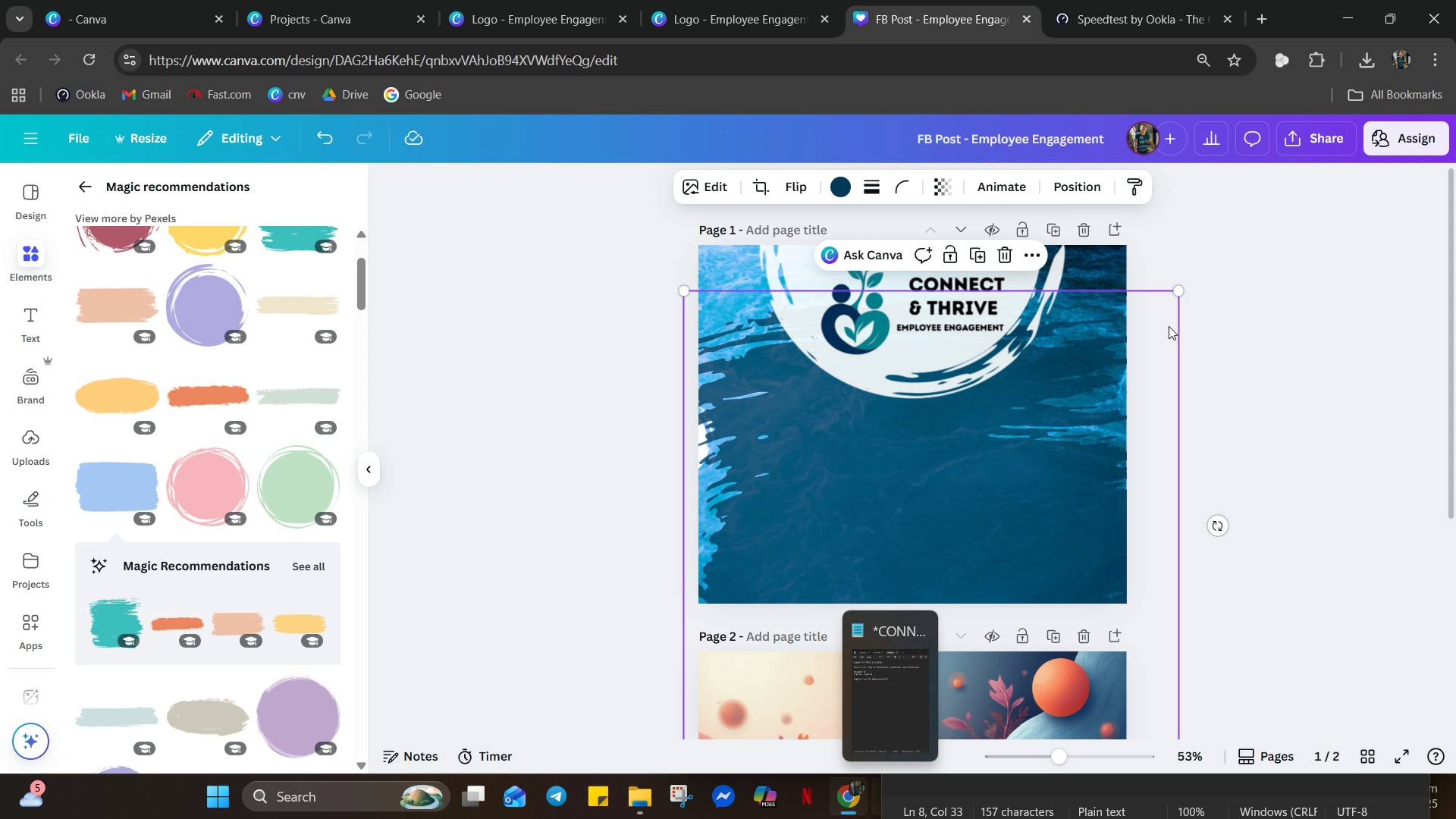 
left_click([1169, 326])
 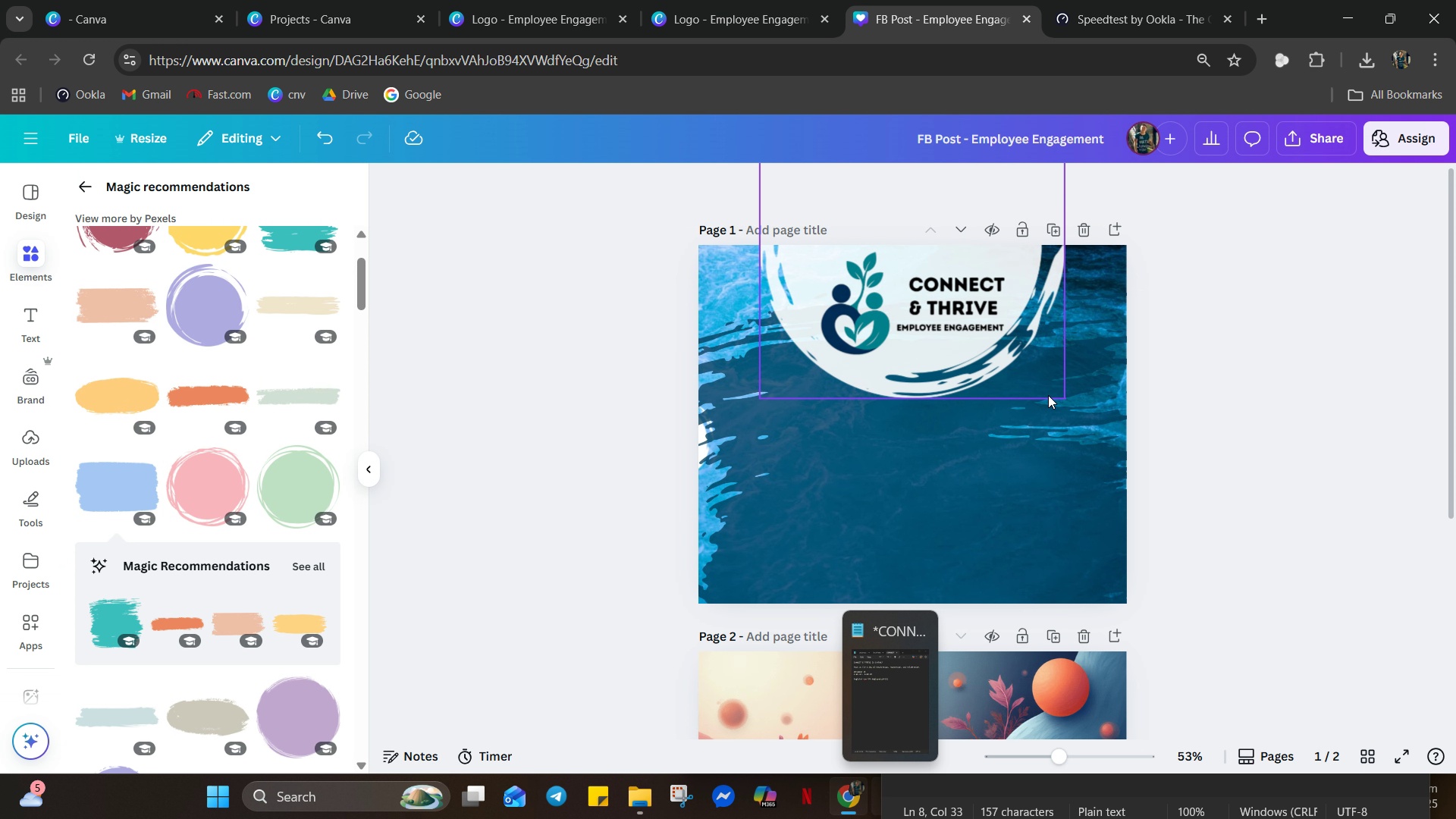 
wait(5.33)
 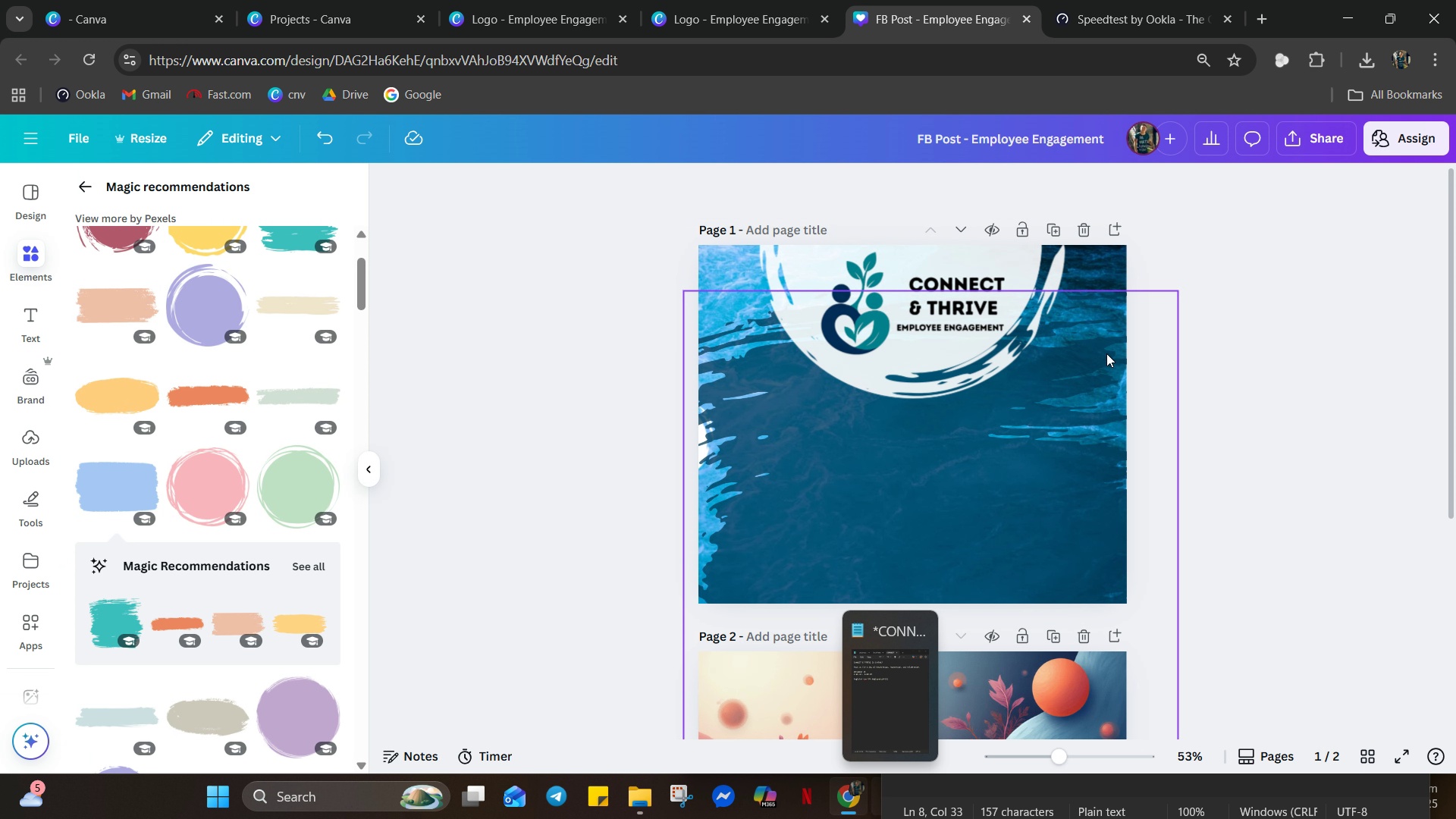 
mouse_move([987, 388])
 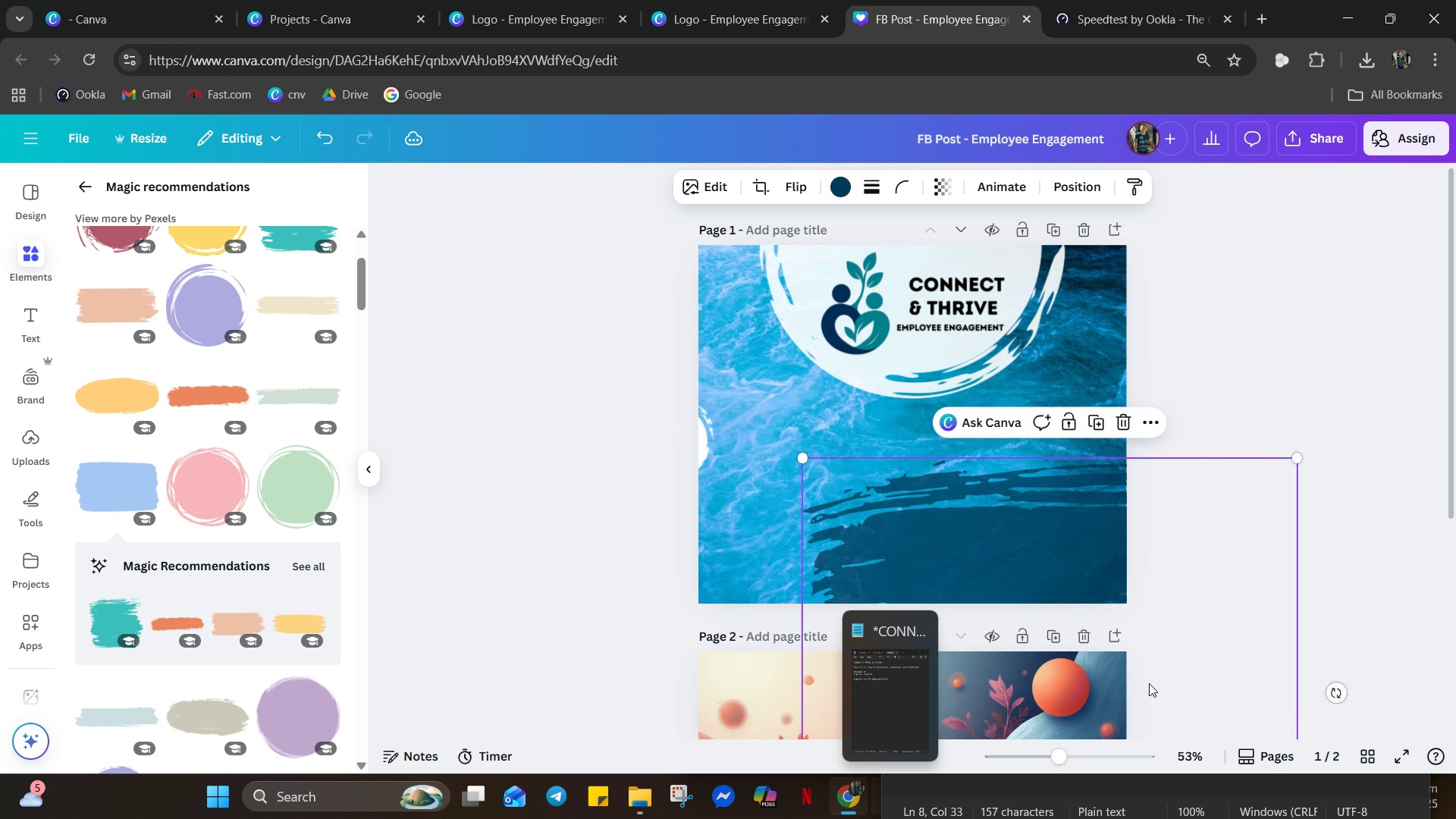 
wait(5.42)
 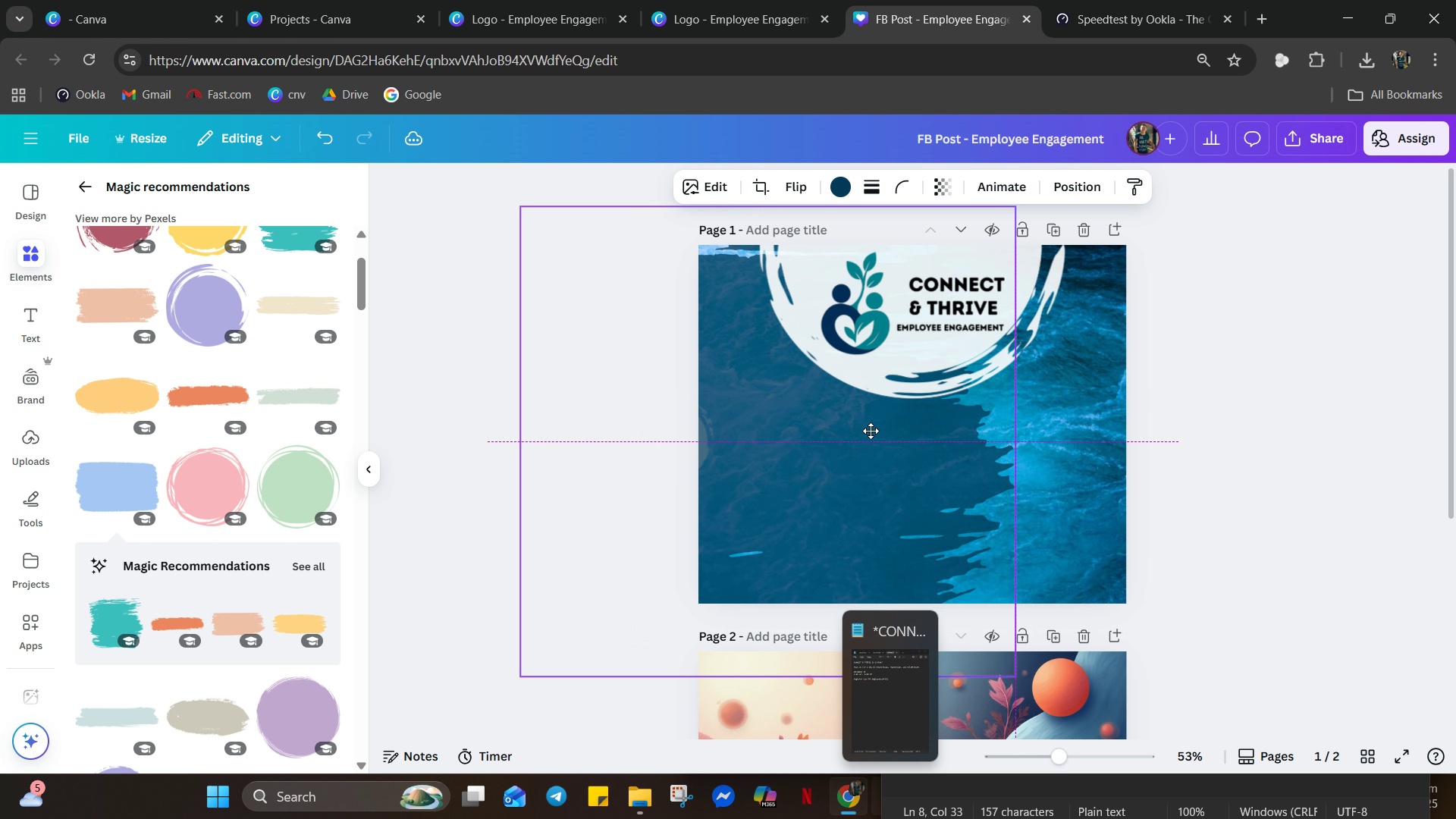 
key(Delete)
 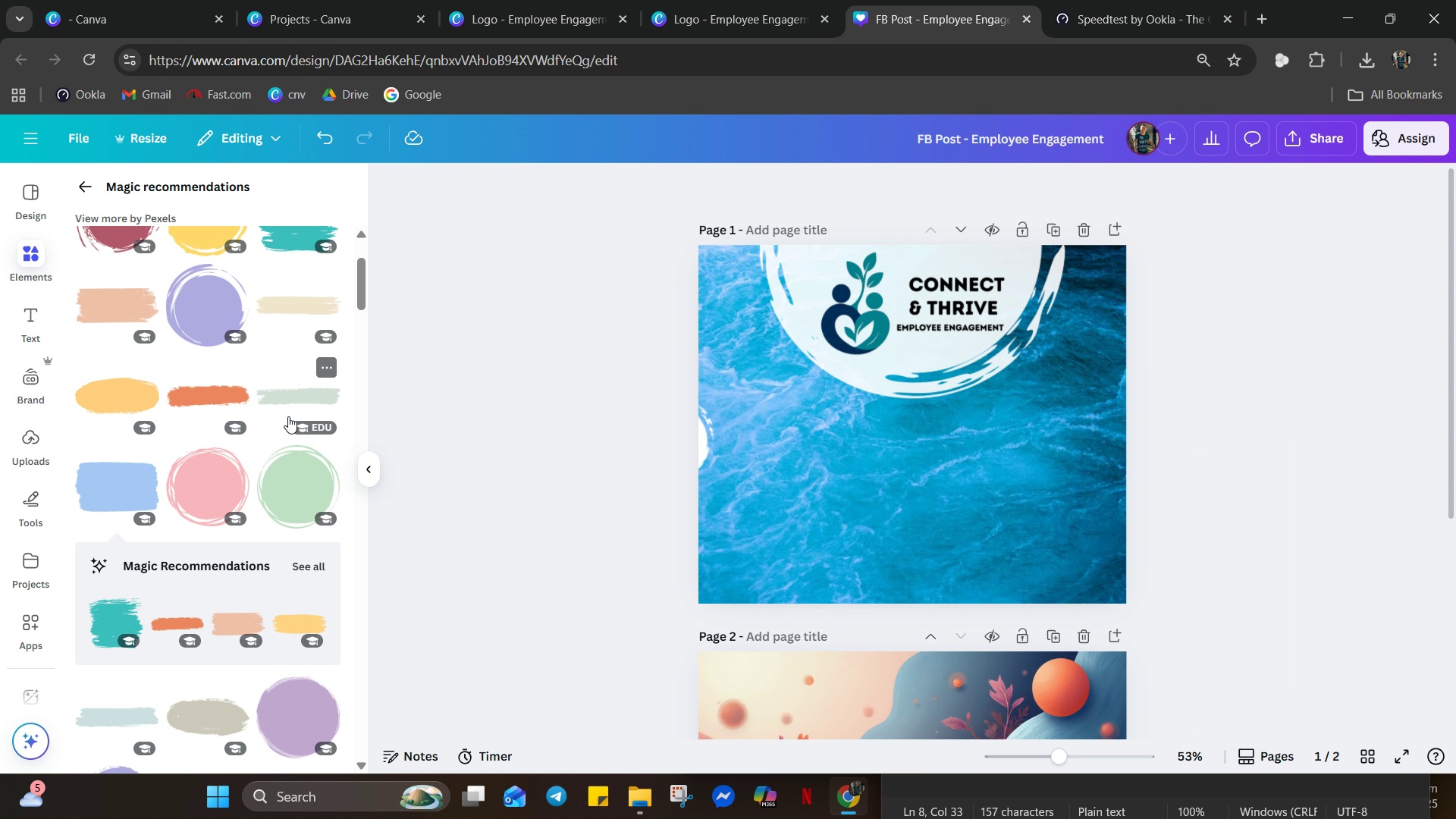 
scroll: coordinate [249, 594], scroll_direction: down, amount: 9.0
 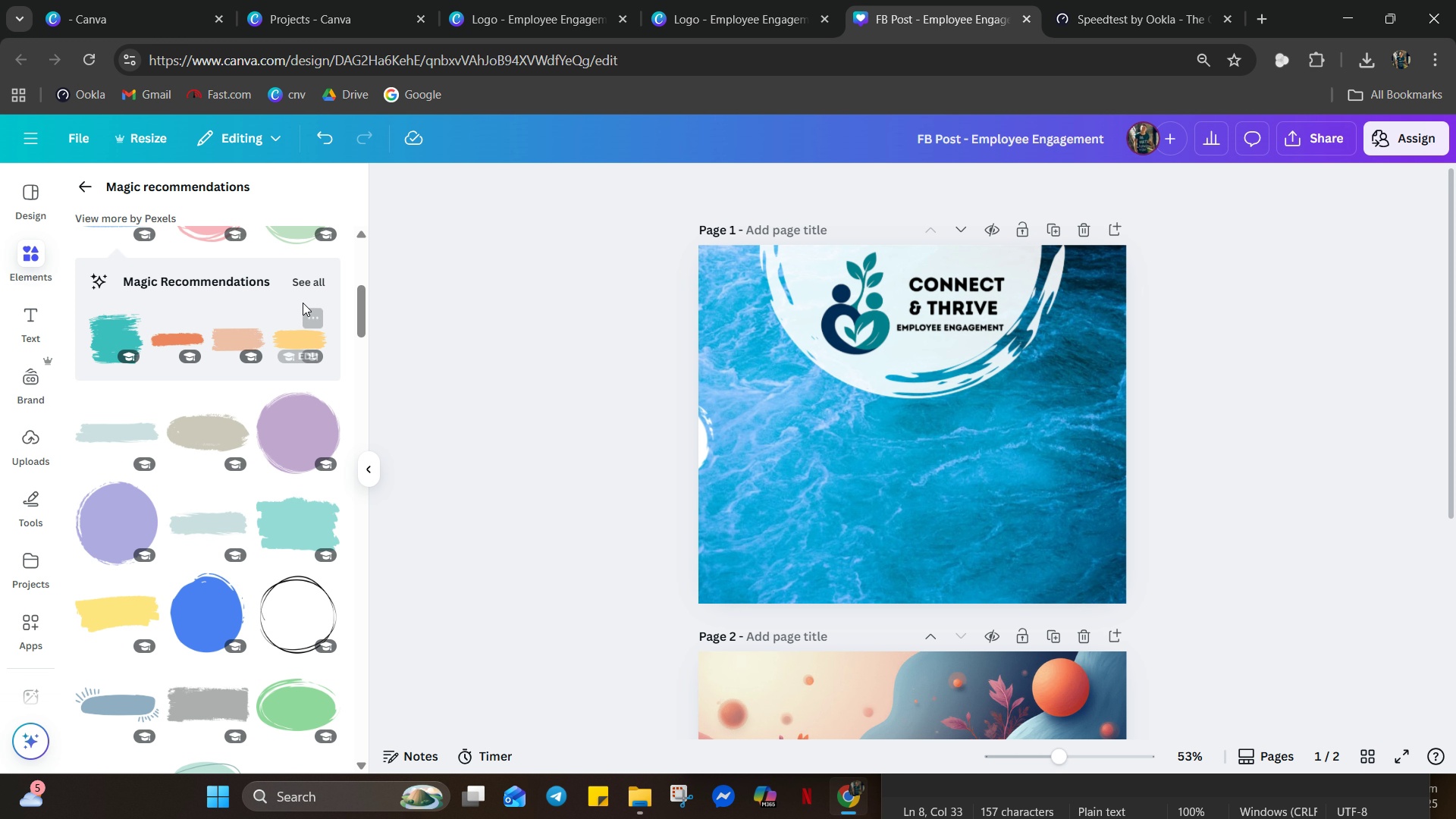 
left_click([298, 289])
 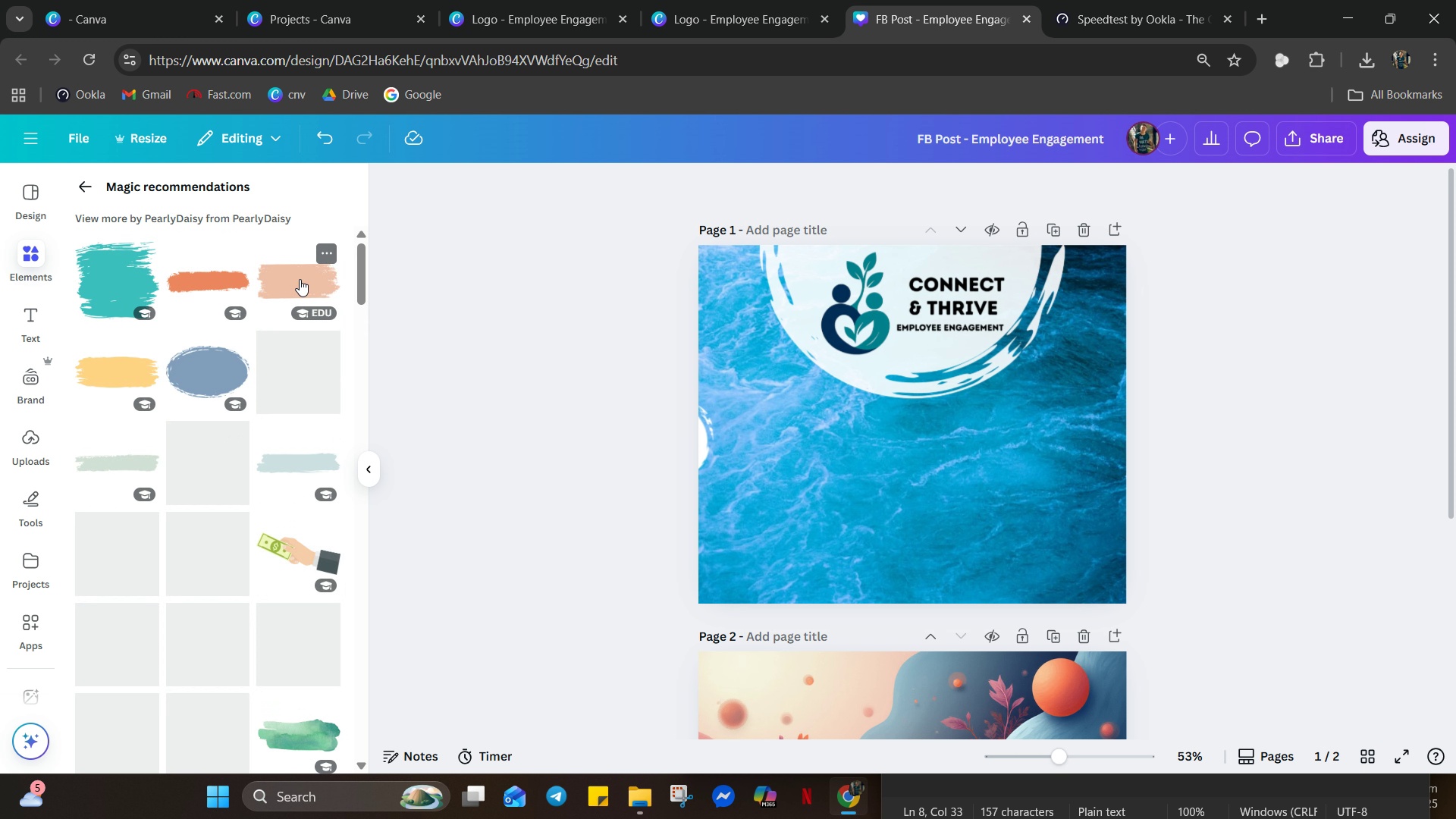 
left_click([300, 279])
 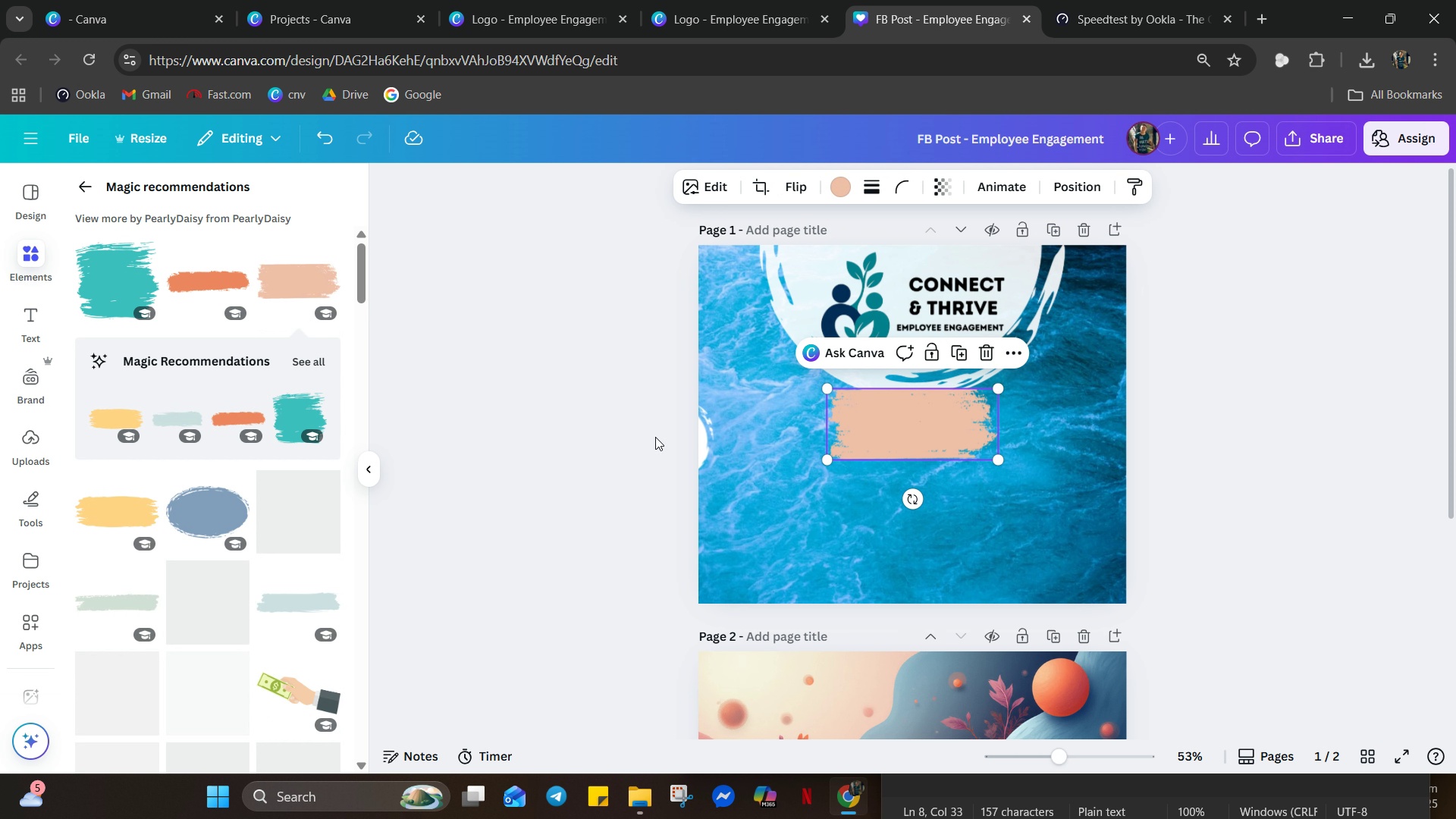 
key(Delete)
 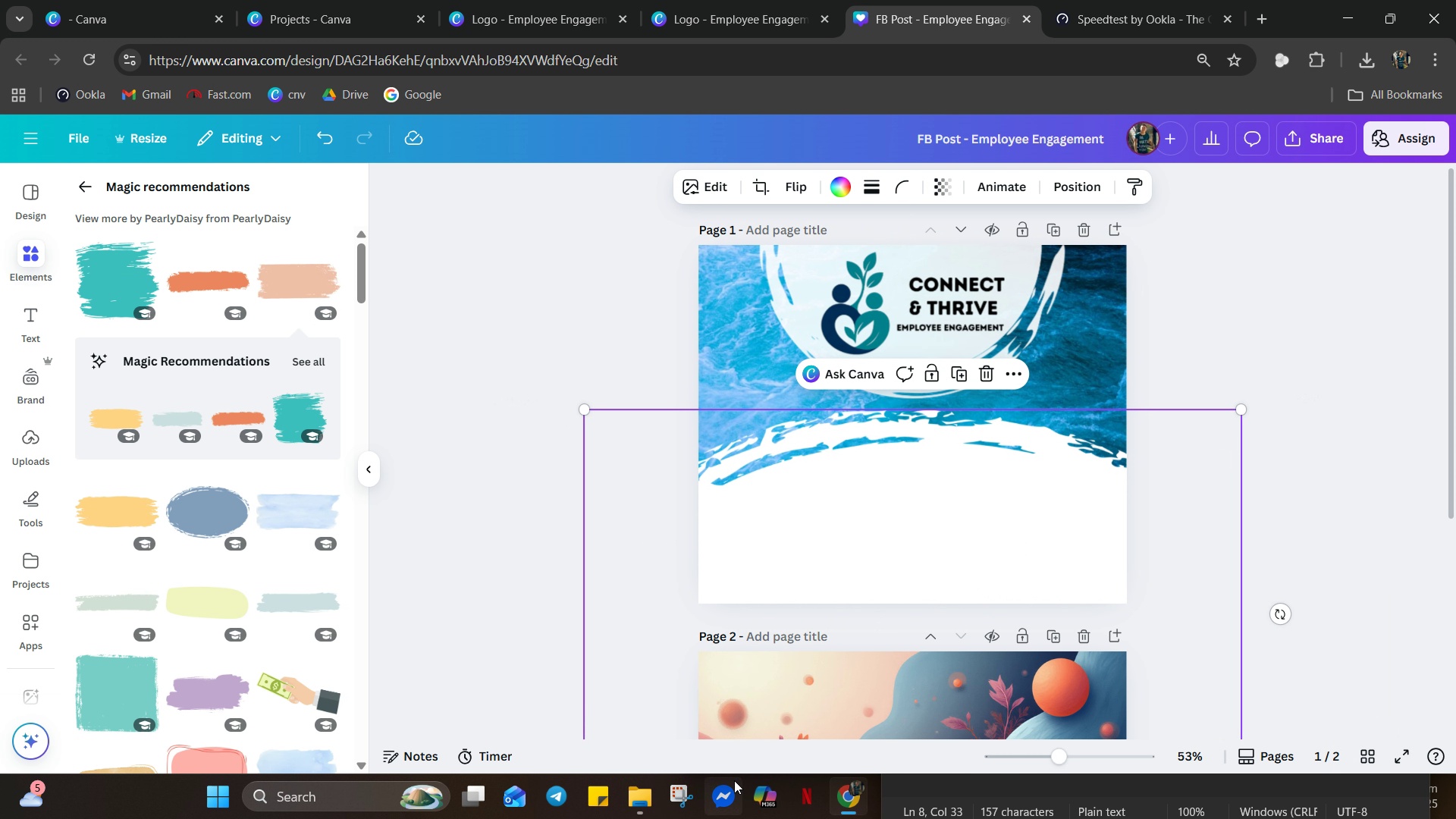 
wait(20.01)
 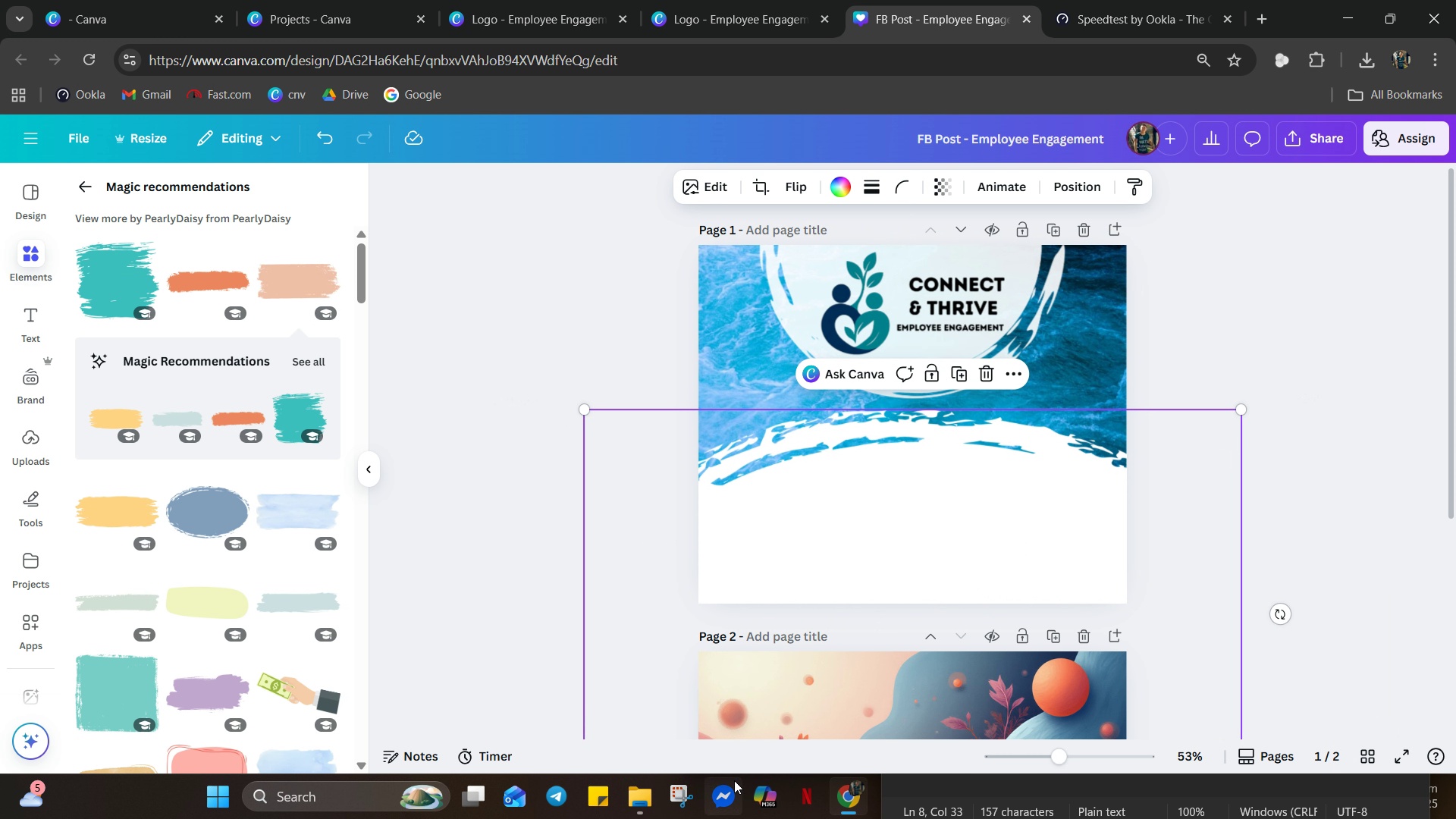 
left_click([1312, 102])
 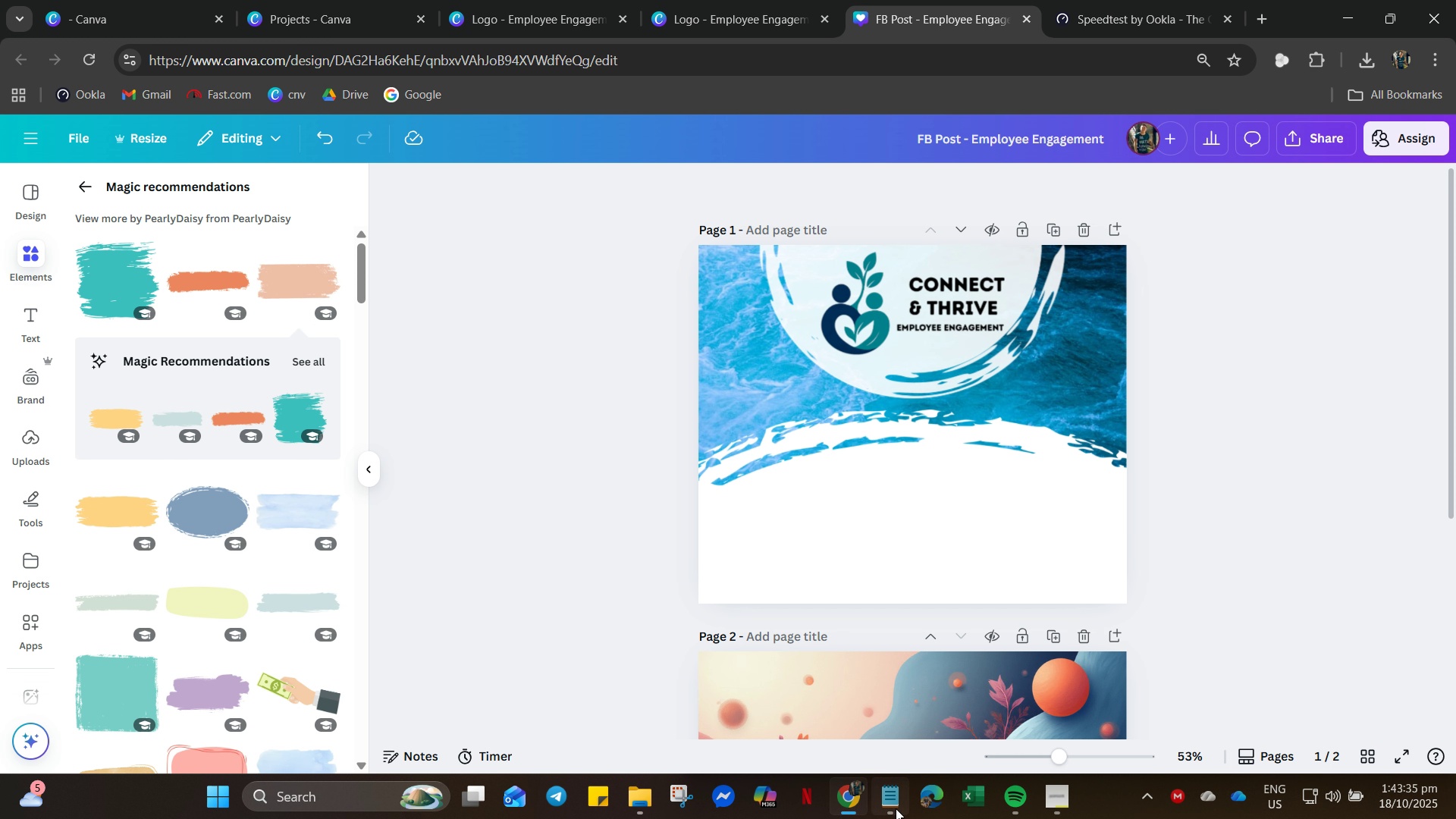 
left_click([896, 808])
 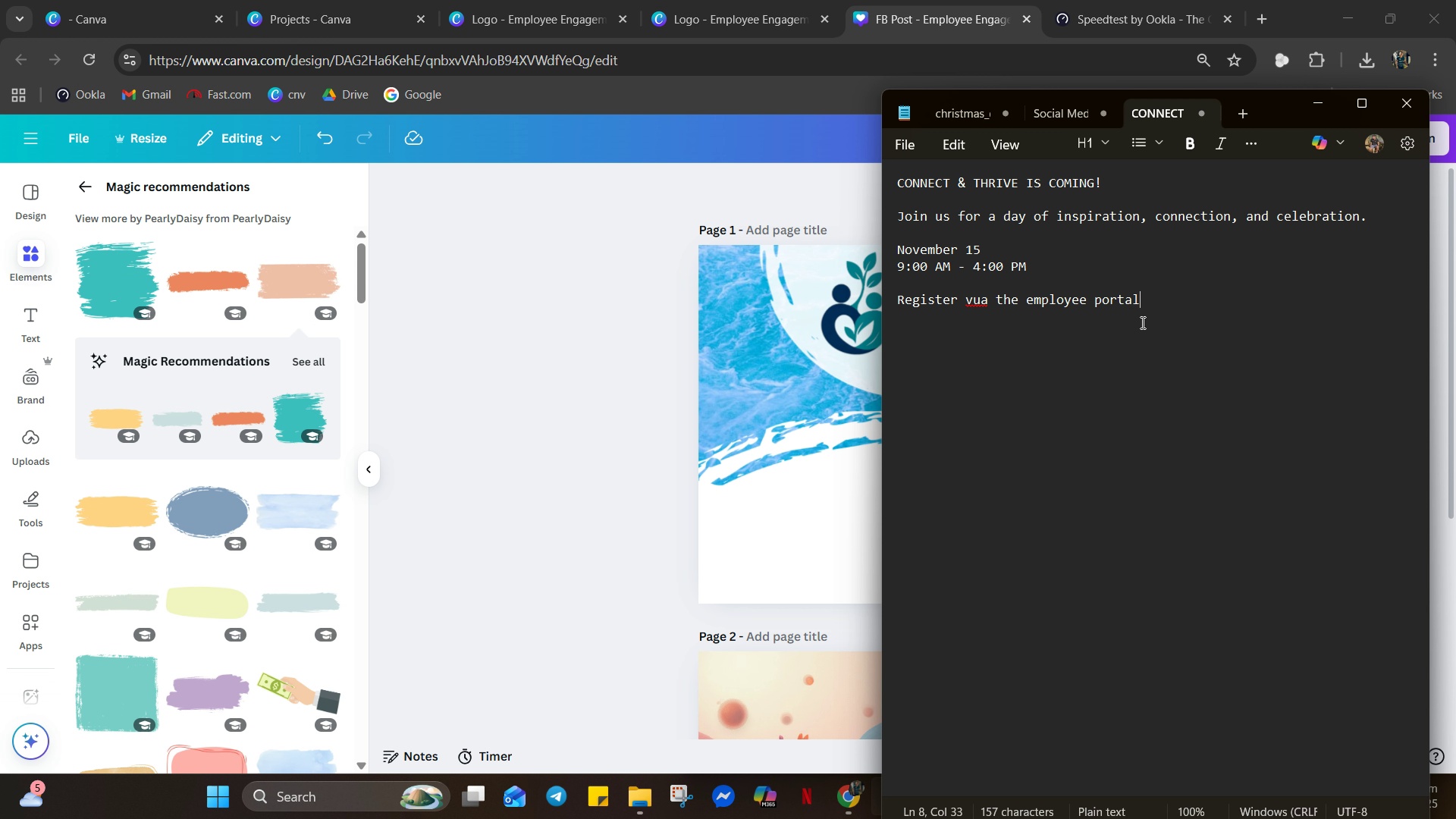 
wait(11.51)
 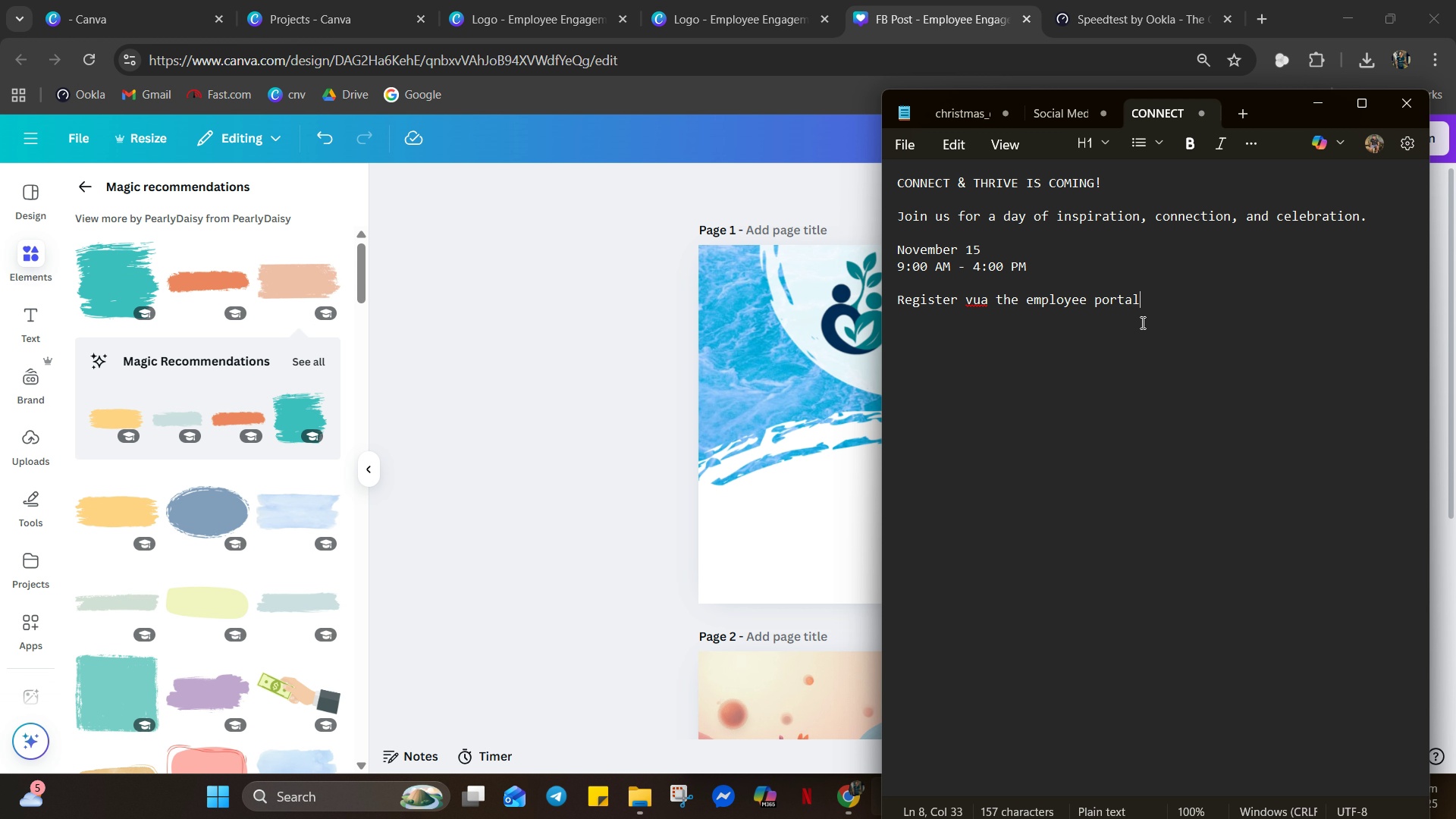 
left_click([1024, 185])
 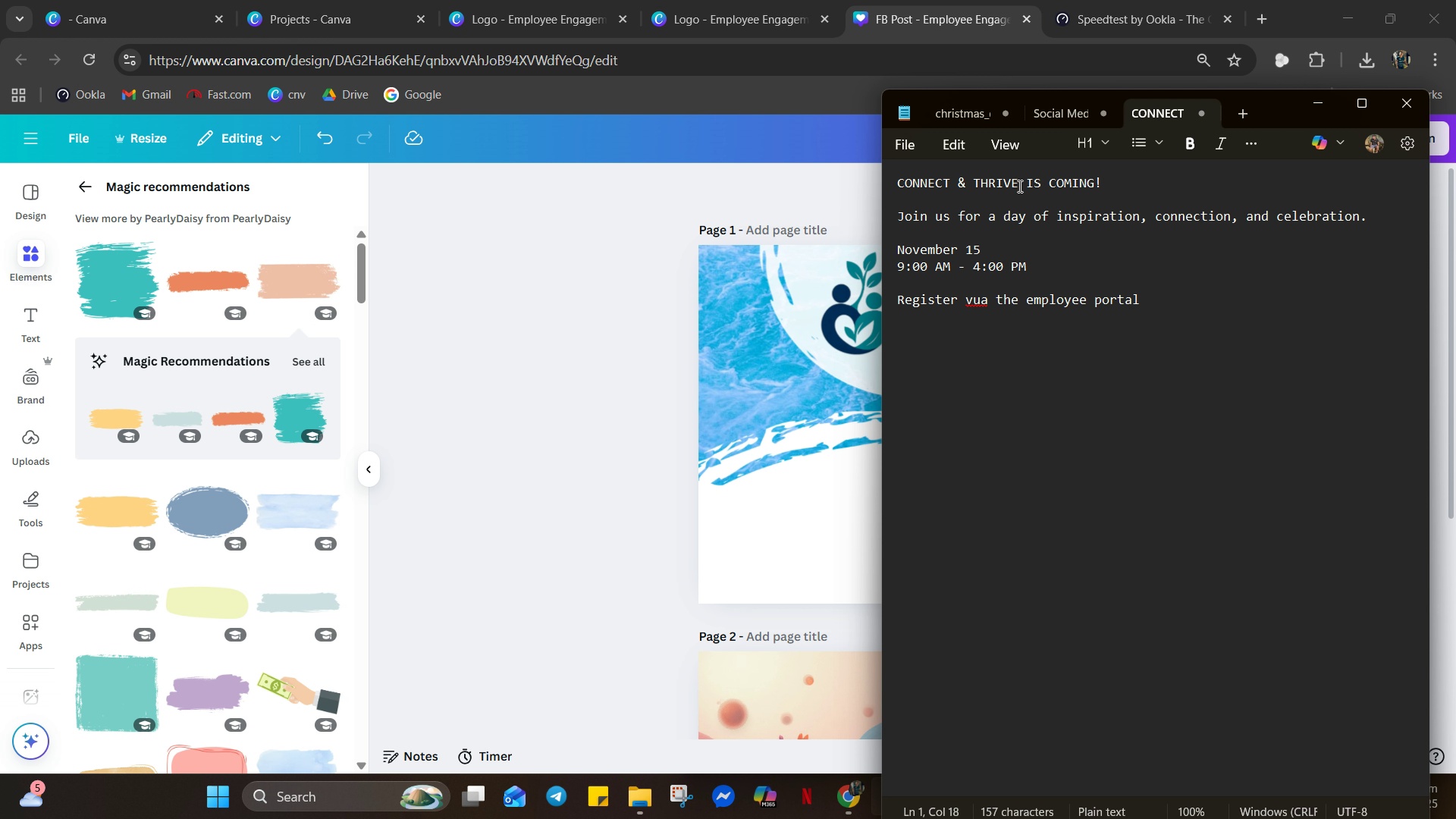 
left_click([1018, 186])
 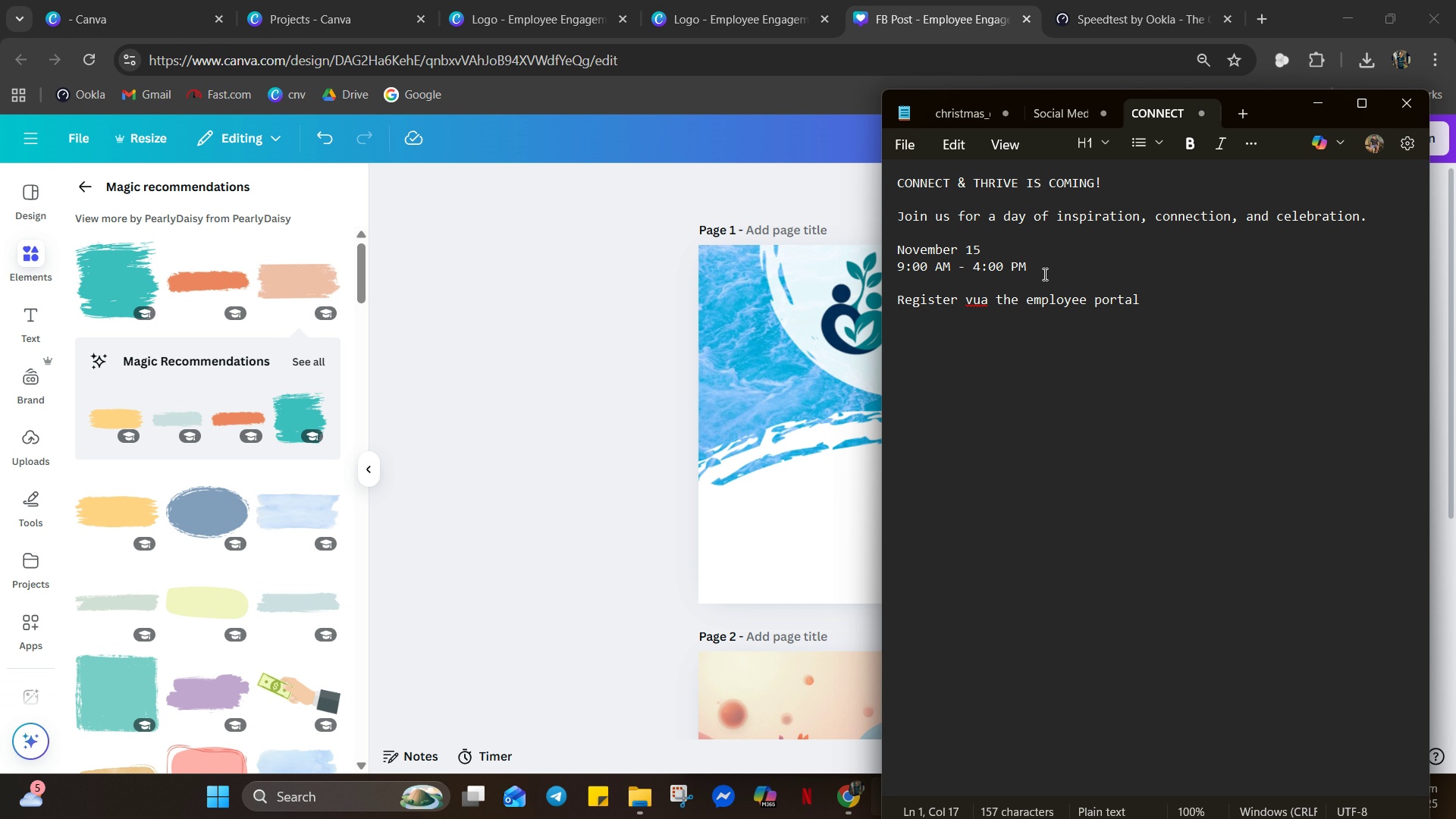 
key(Quote)
 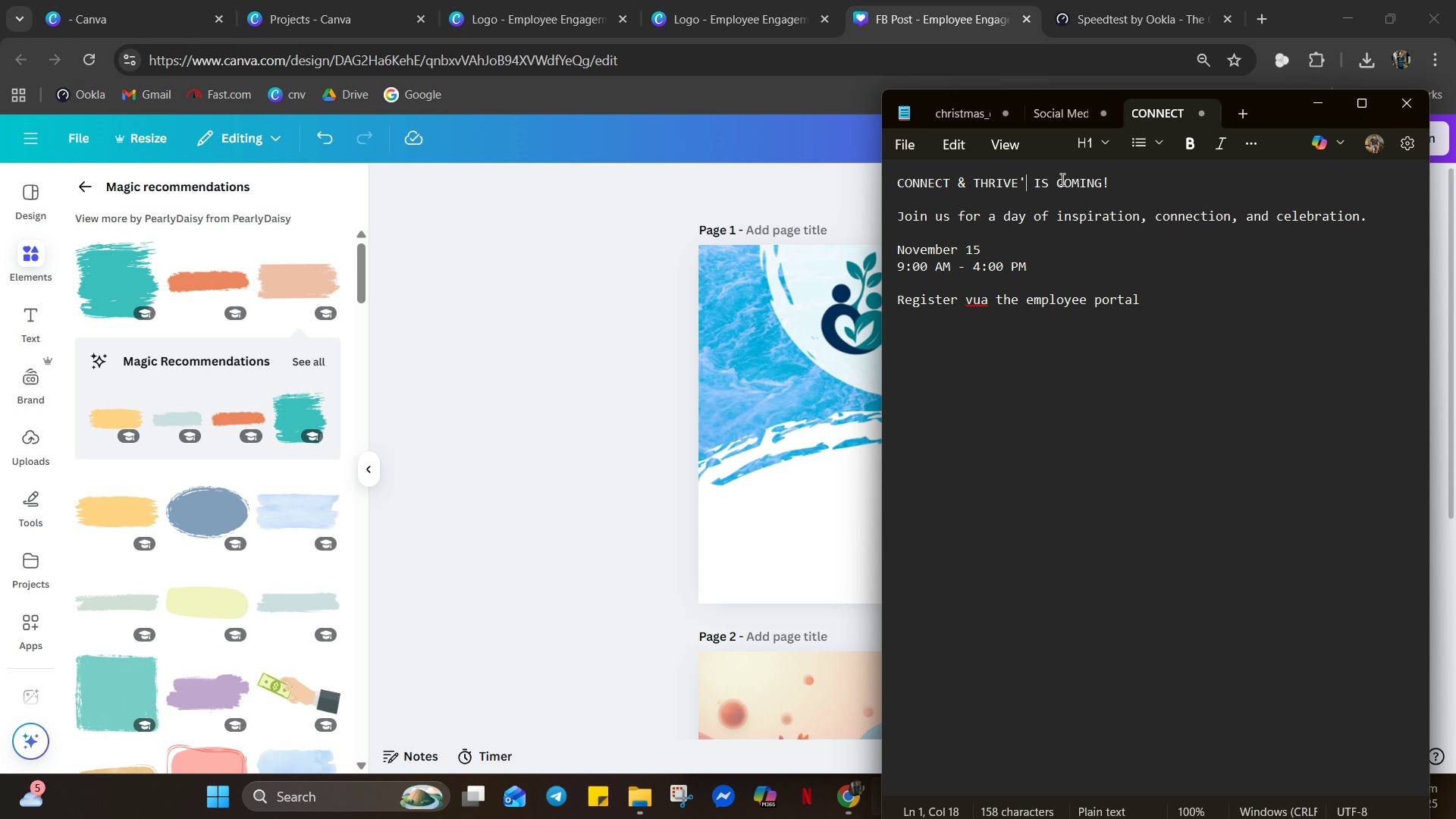 
wait(7.57)
 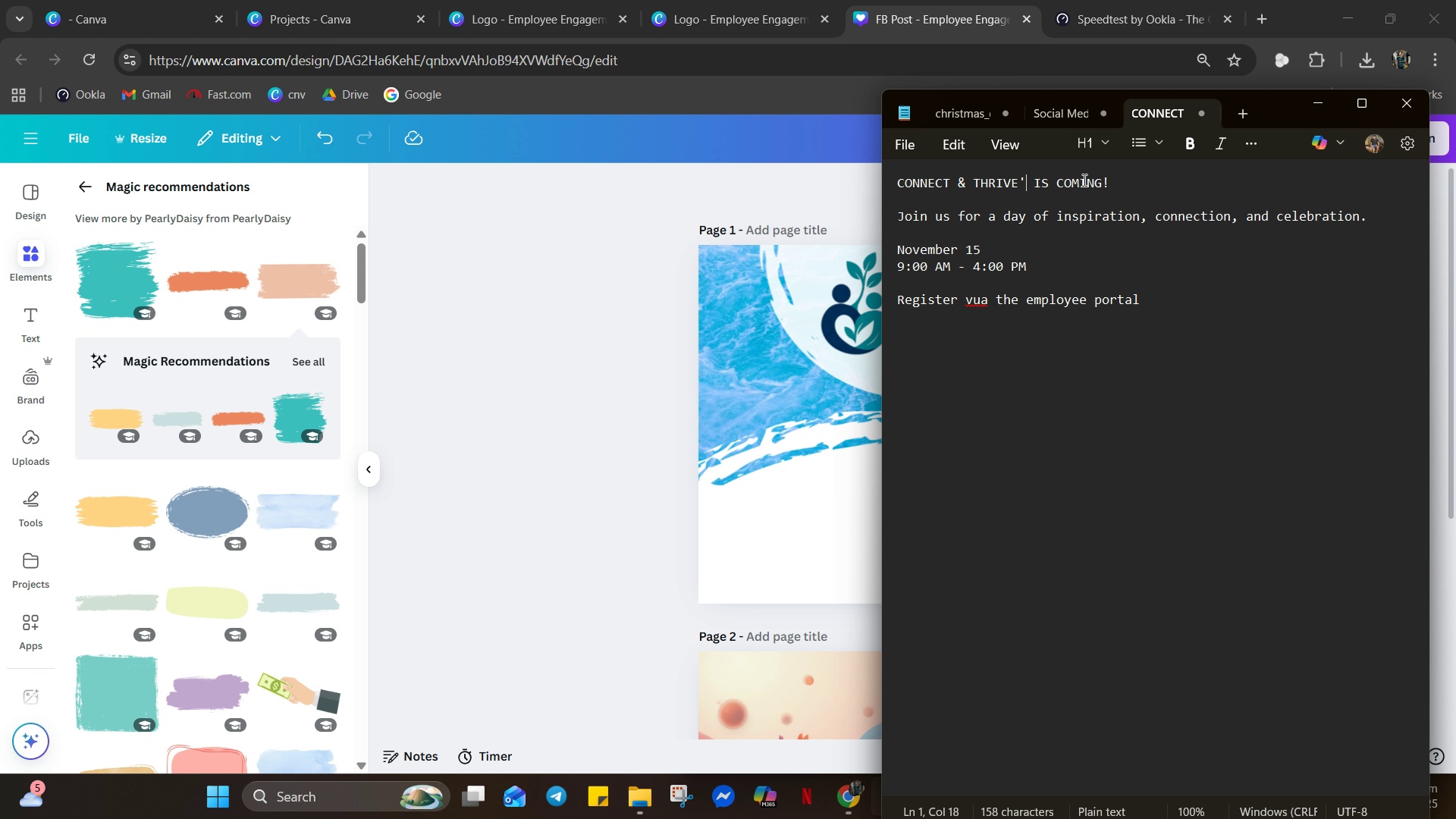 
left_click([894, 186])
 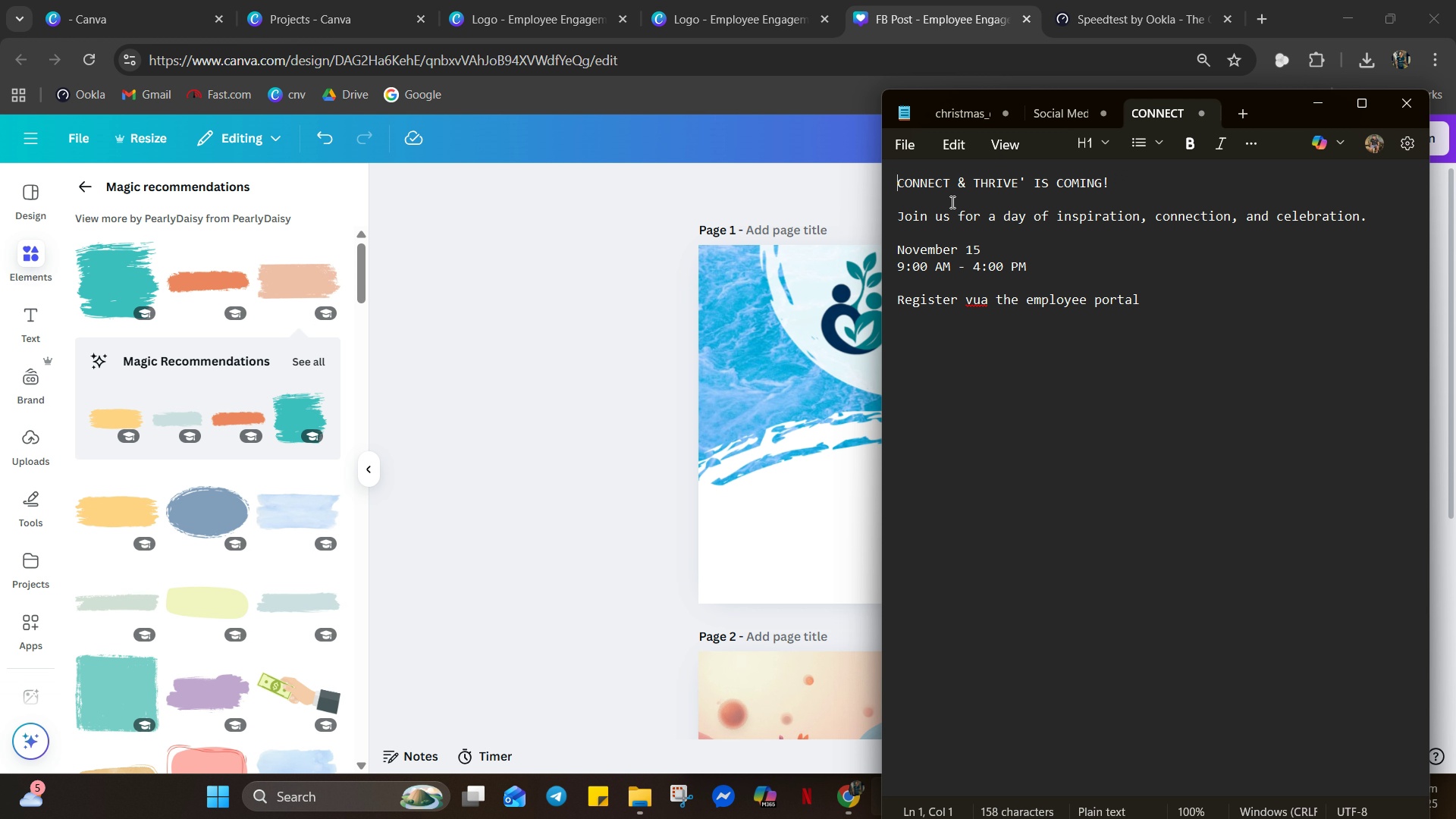 
key(ArrowLeft)
 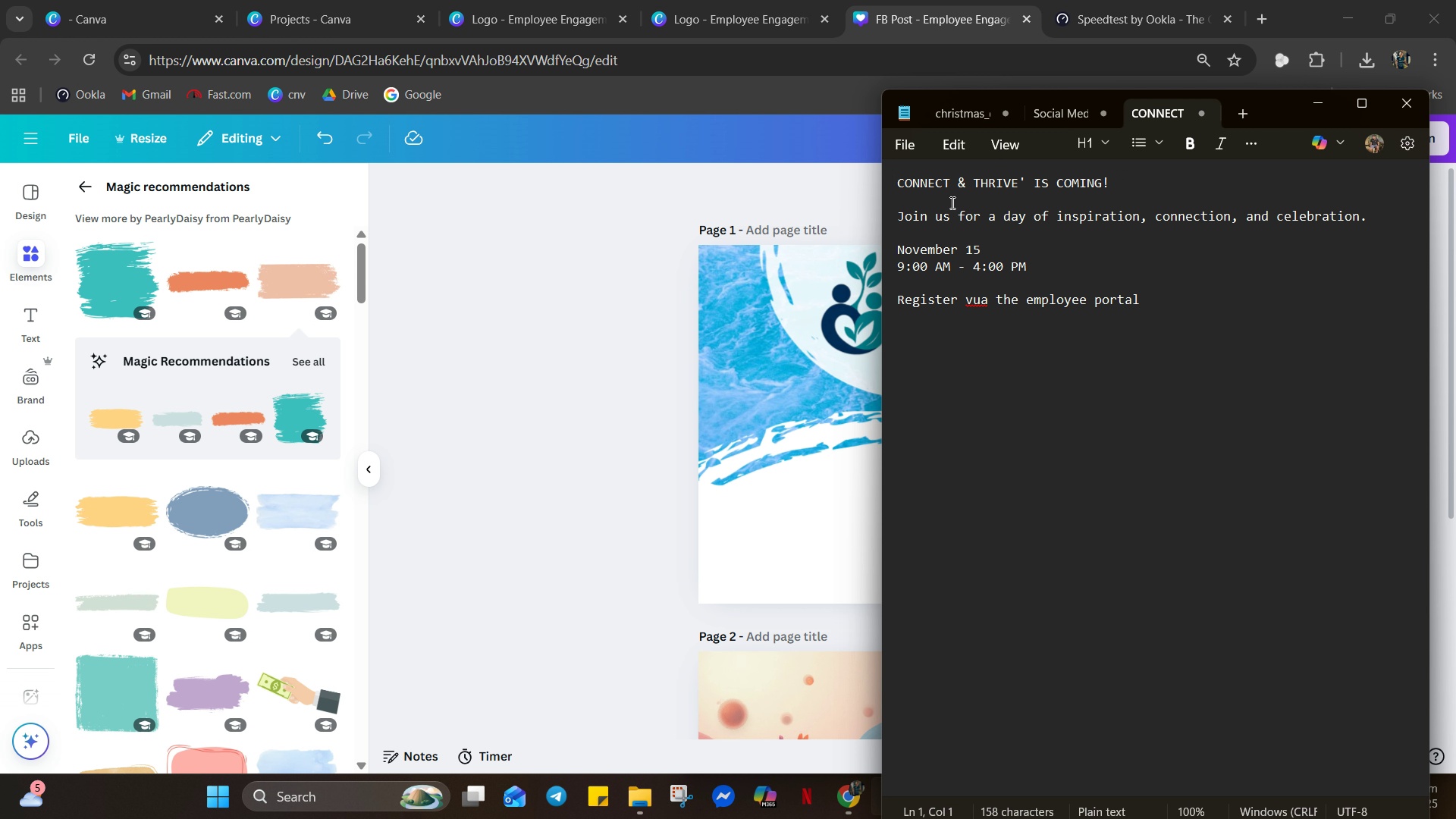 
key(BracketRight)
 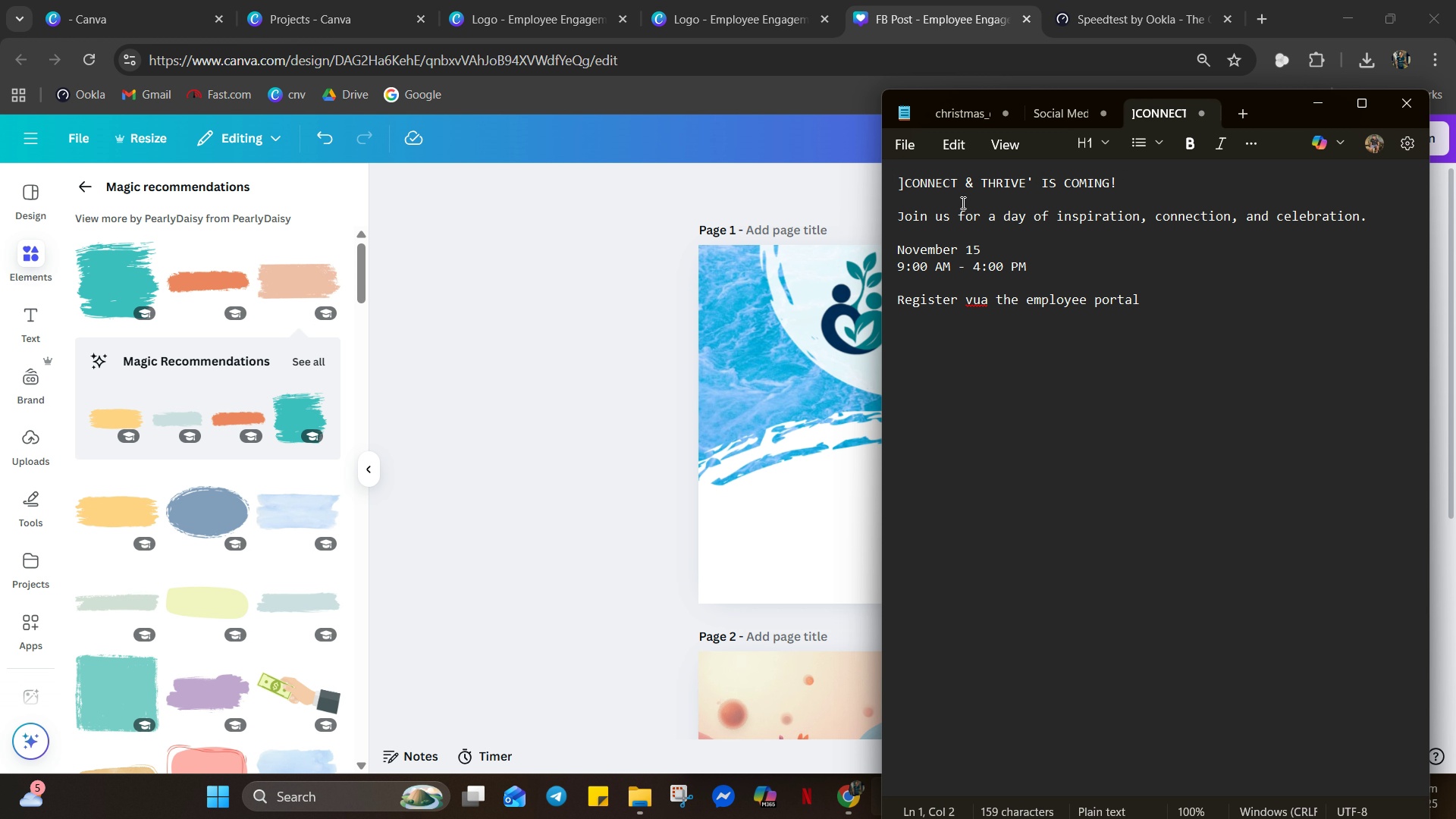 
key(Backspace)
 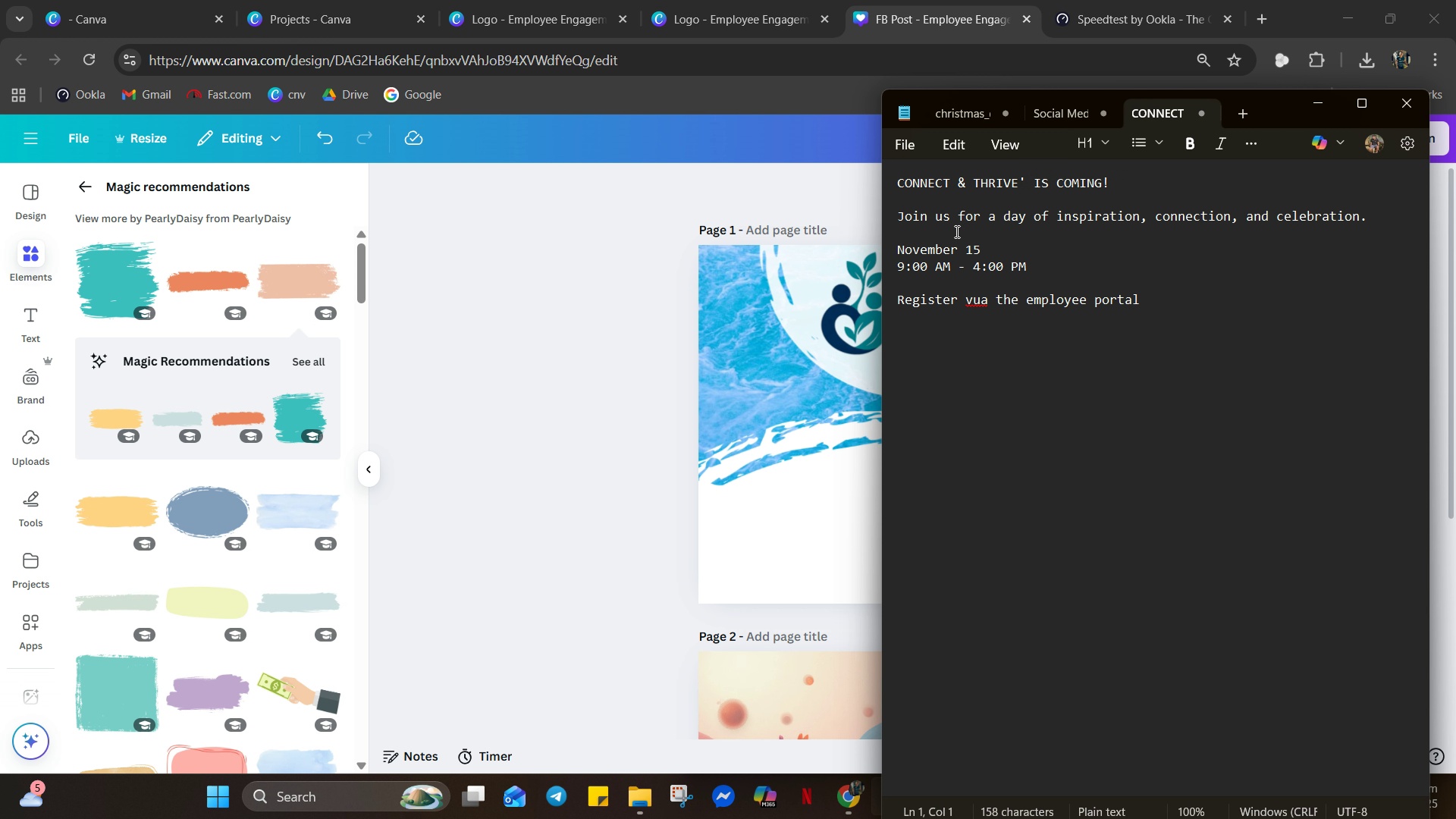 
key(Quote)
 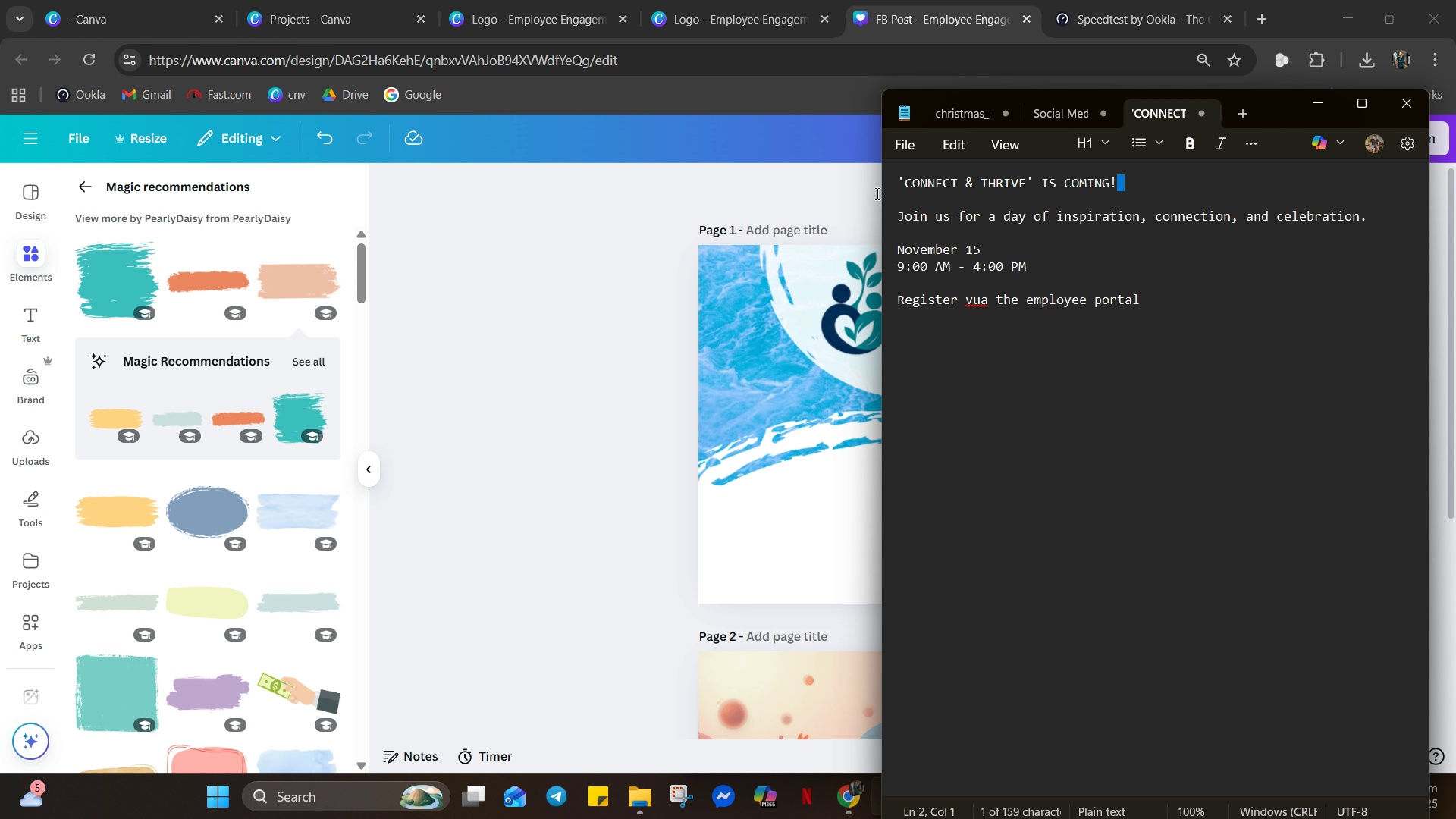 
key(Control+C)
 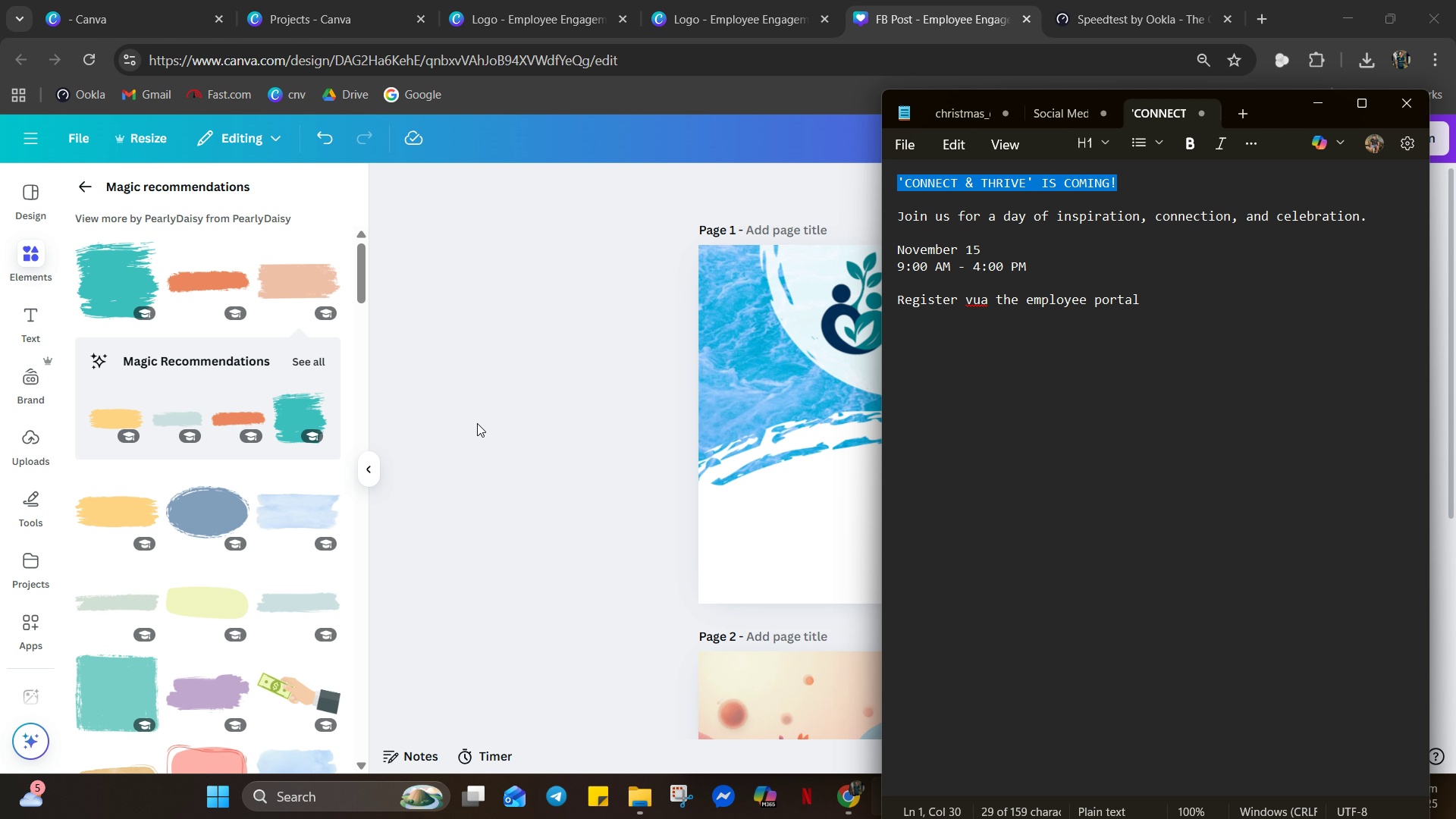 
left_click([477, 423])
 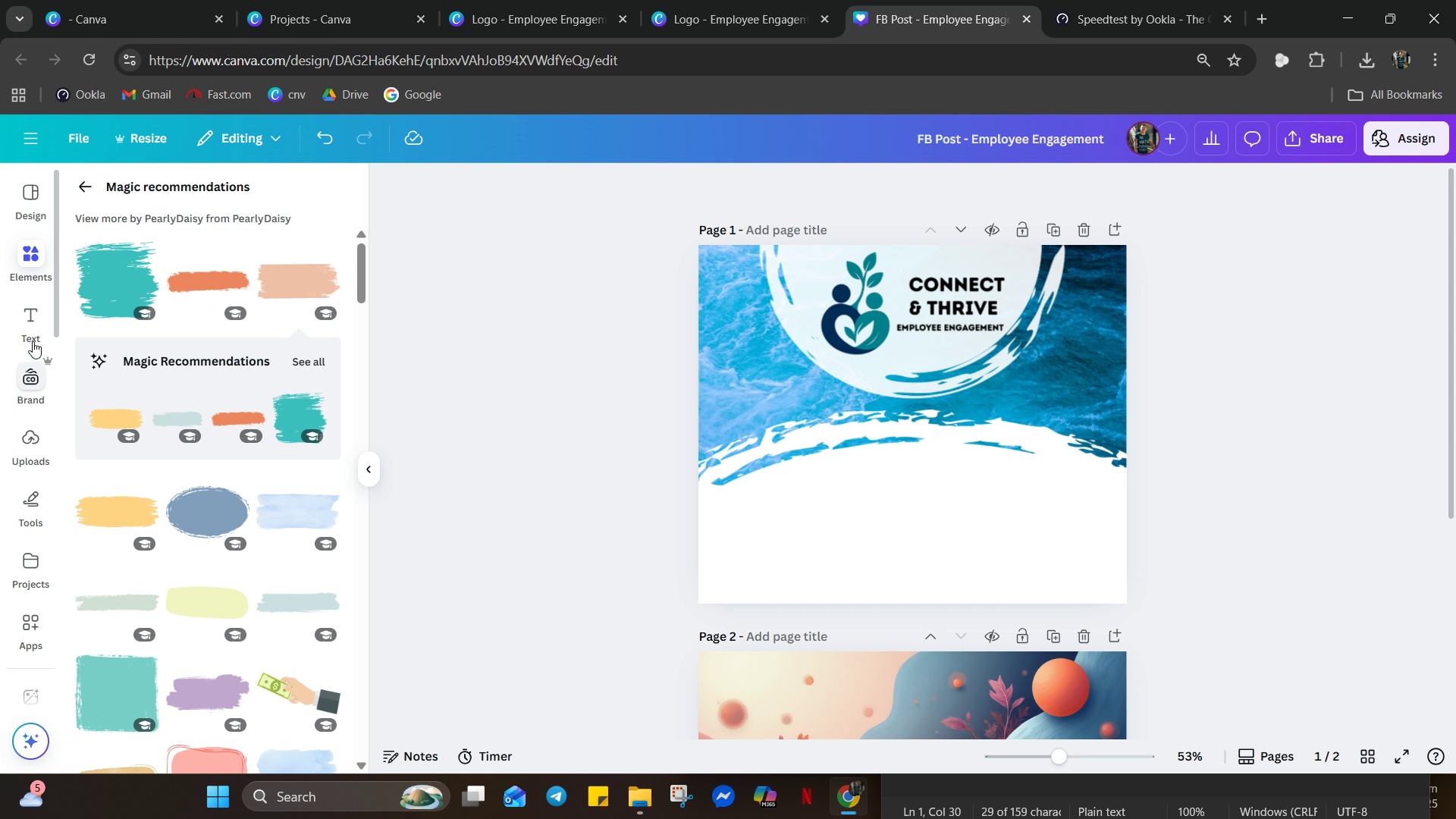 
left_click([40, 319])
 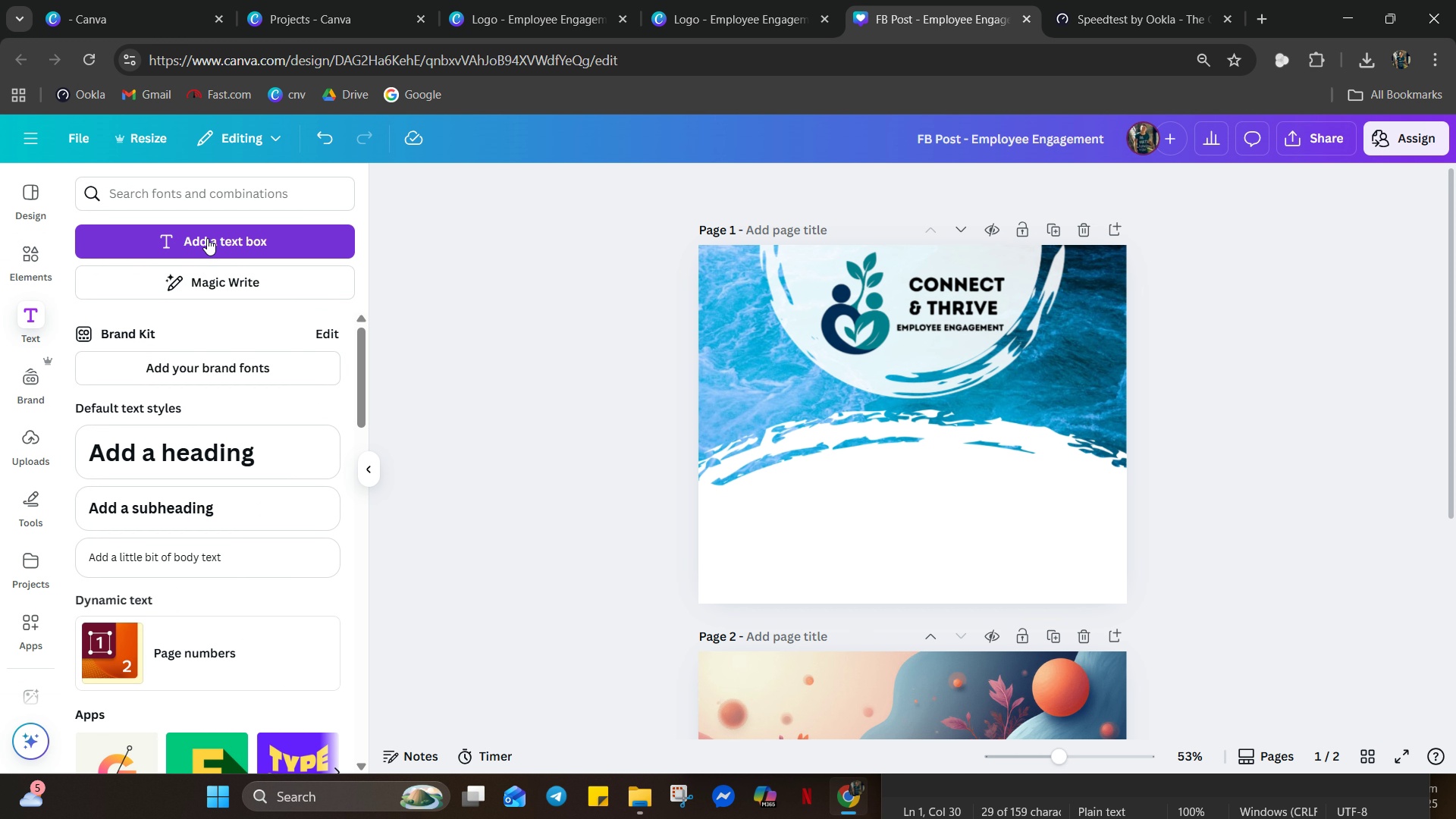 
left_click([207, 238])
 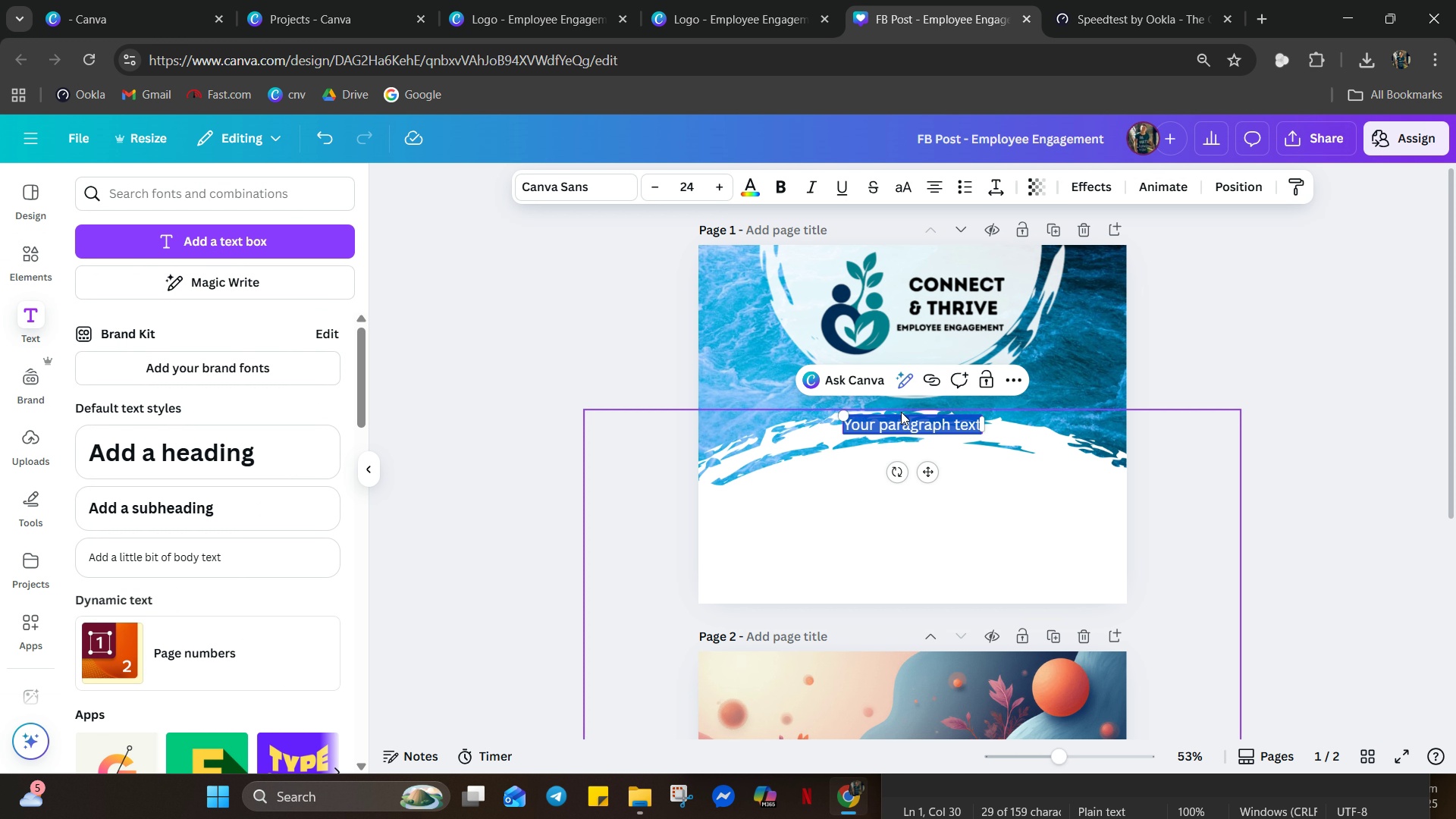 
key(Control+V)
 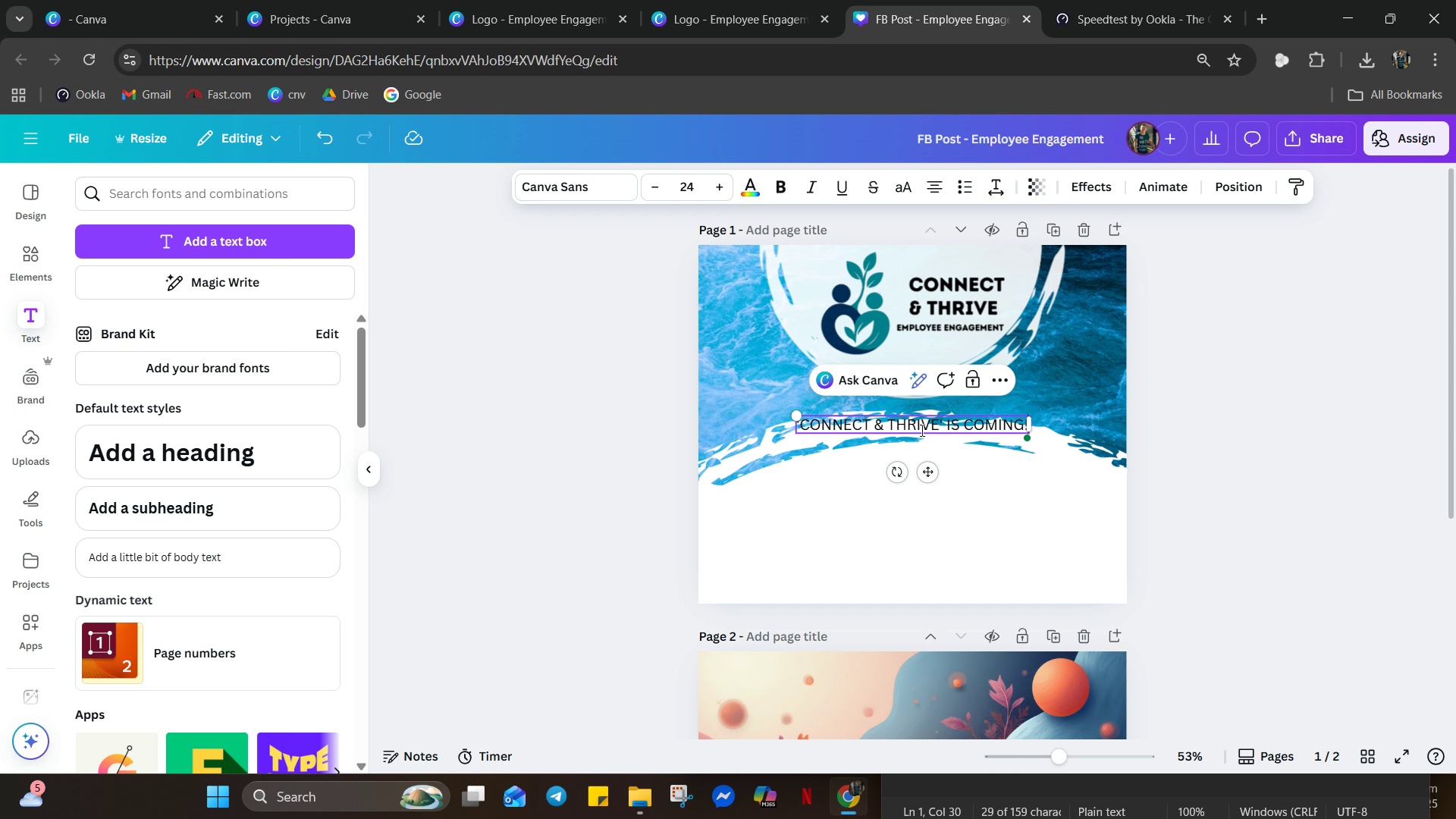 
left_click([890, 426])
 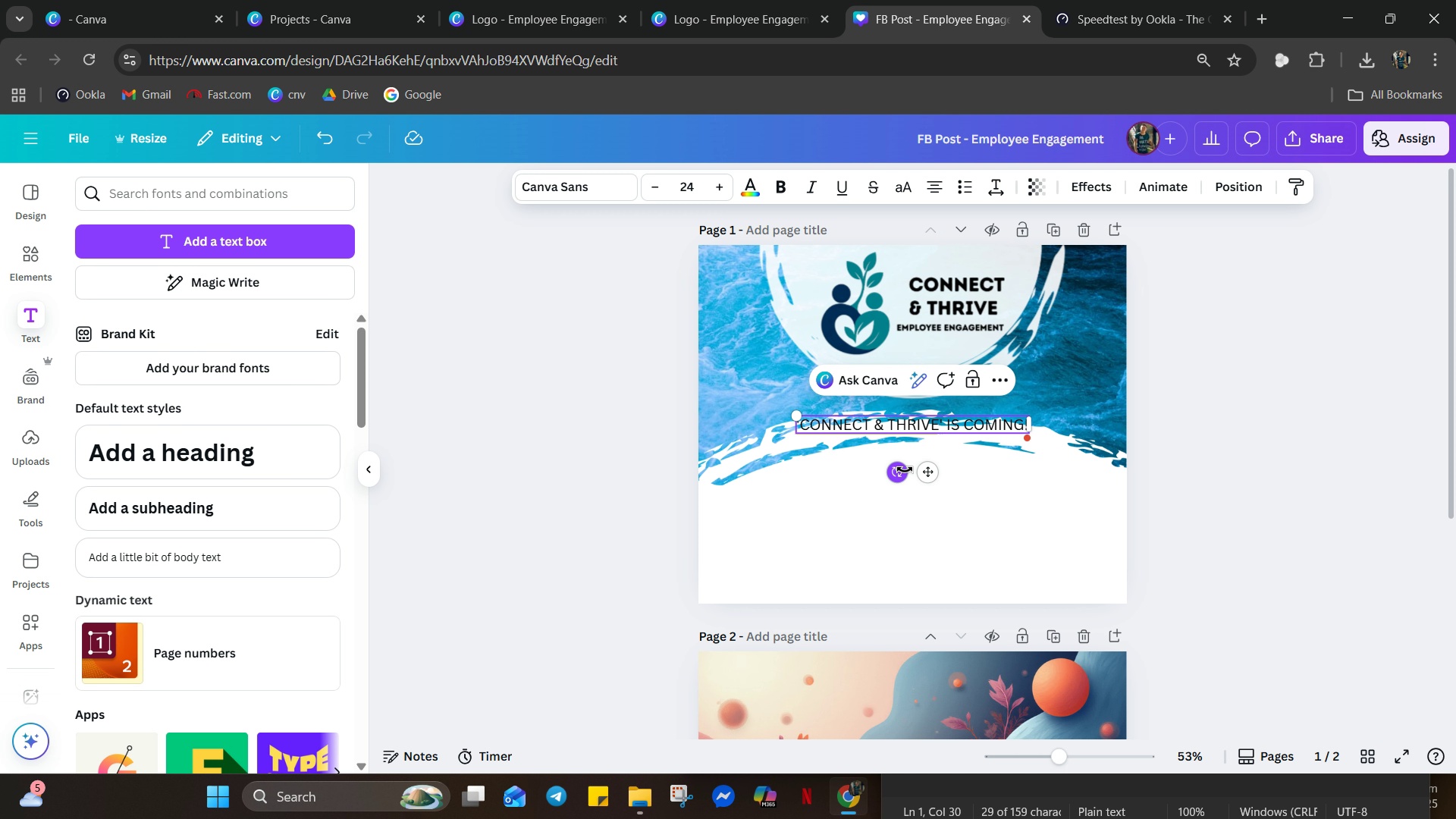 
key(Enter)
 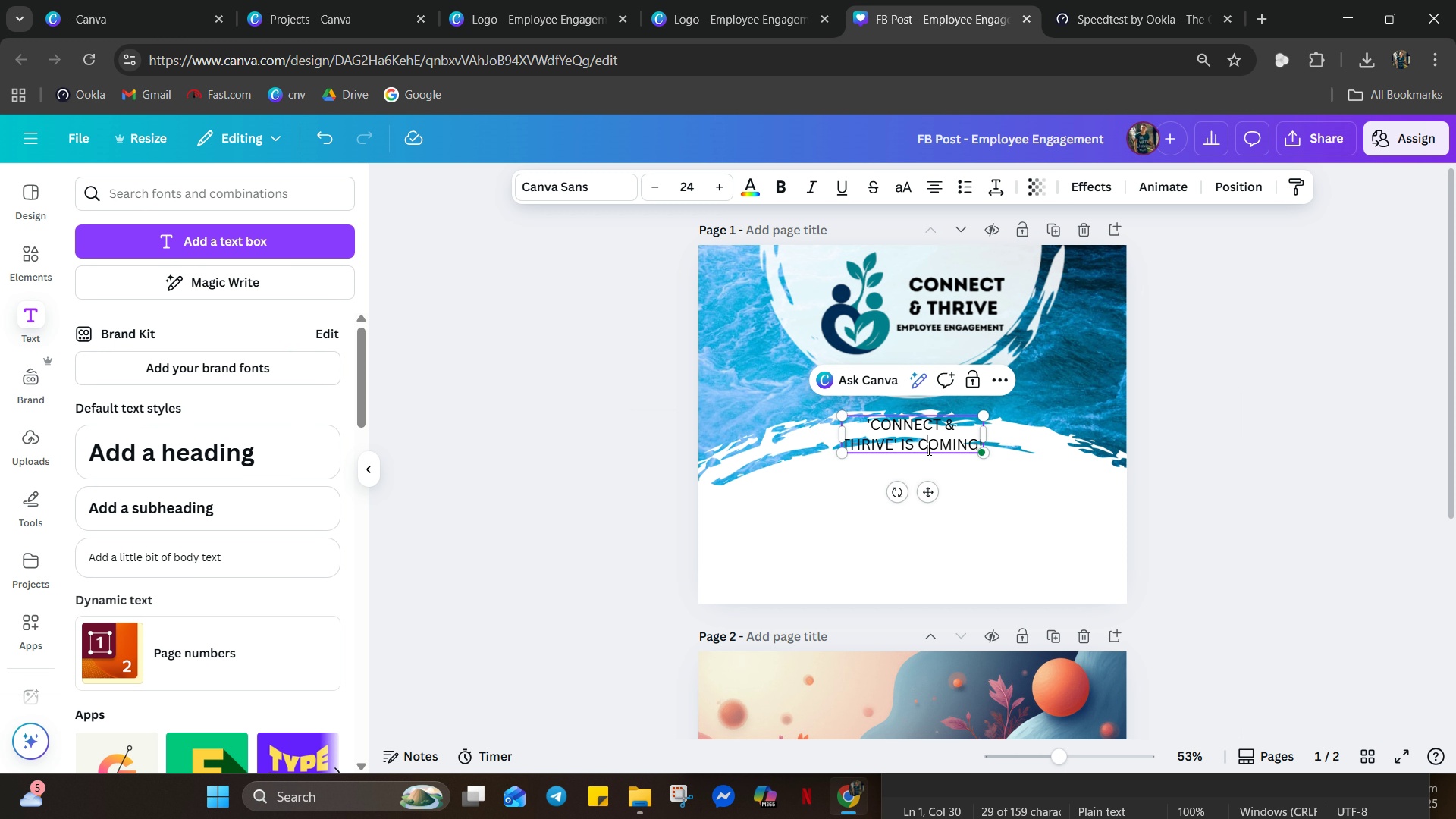 
key(Control+A)
 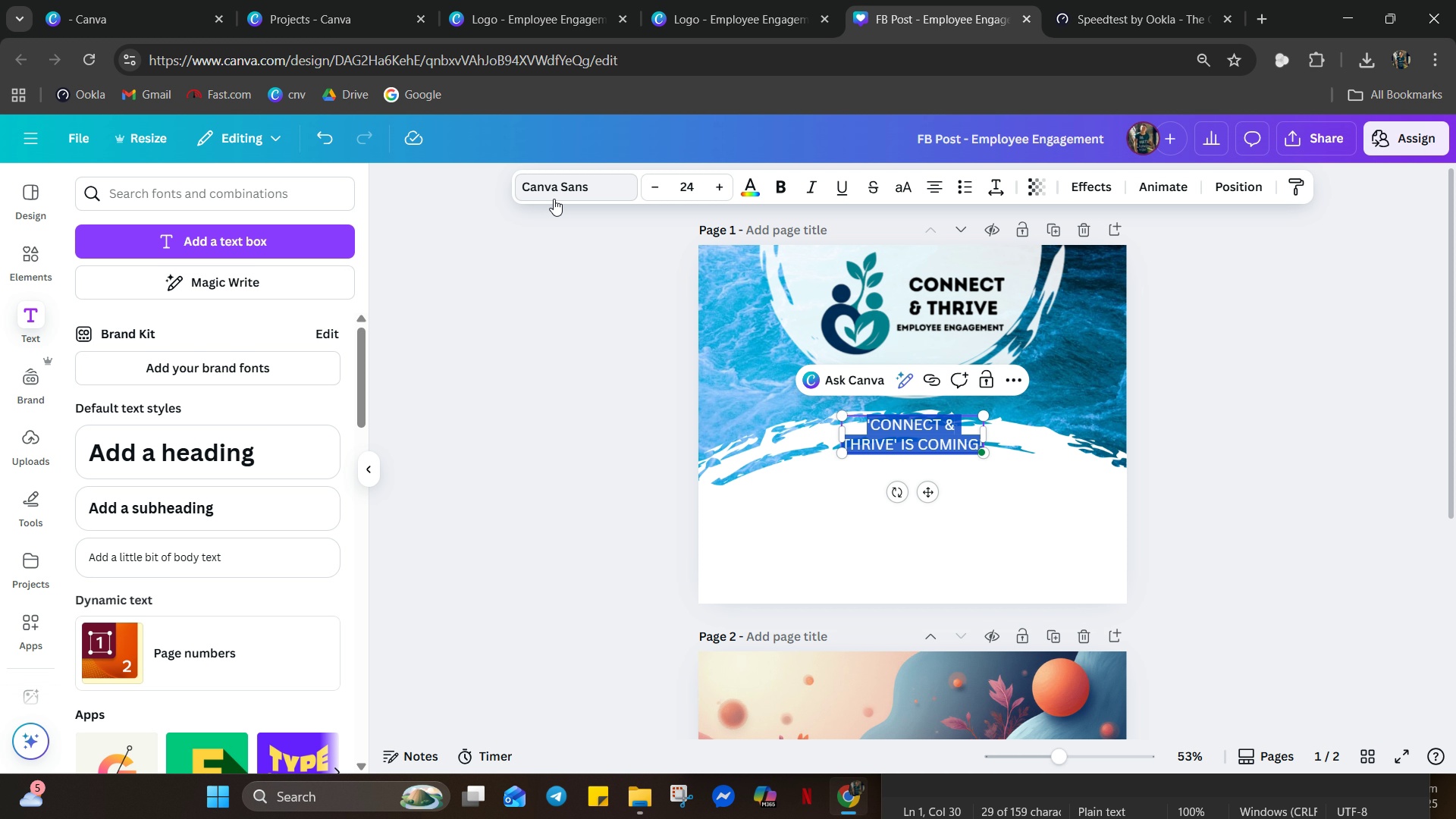 
left_click([554, 198])
 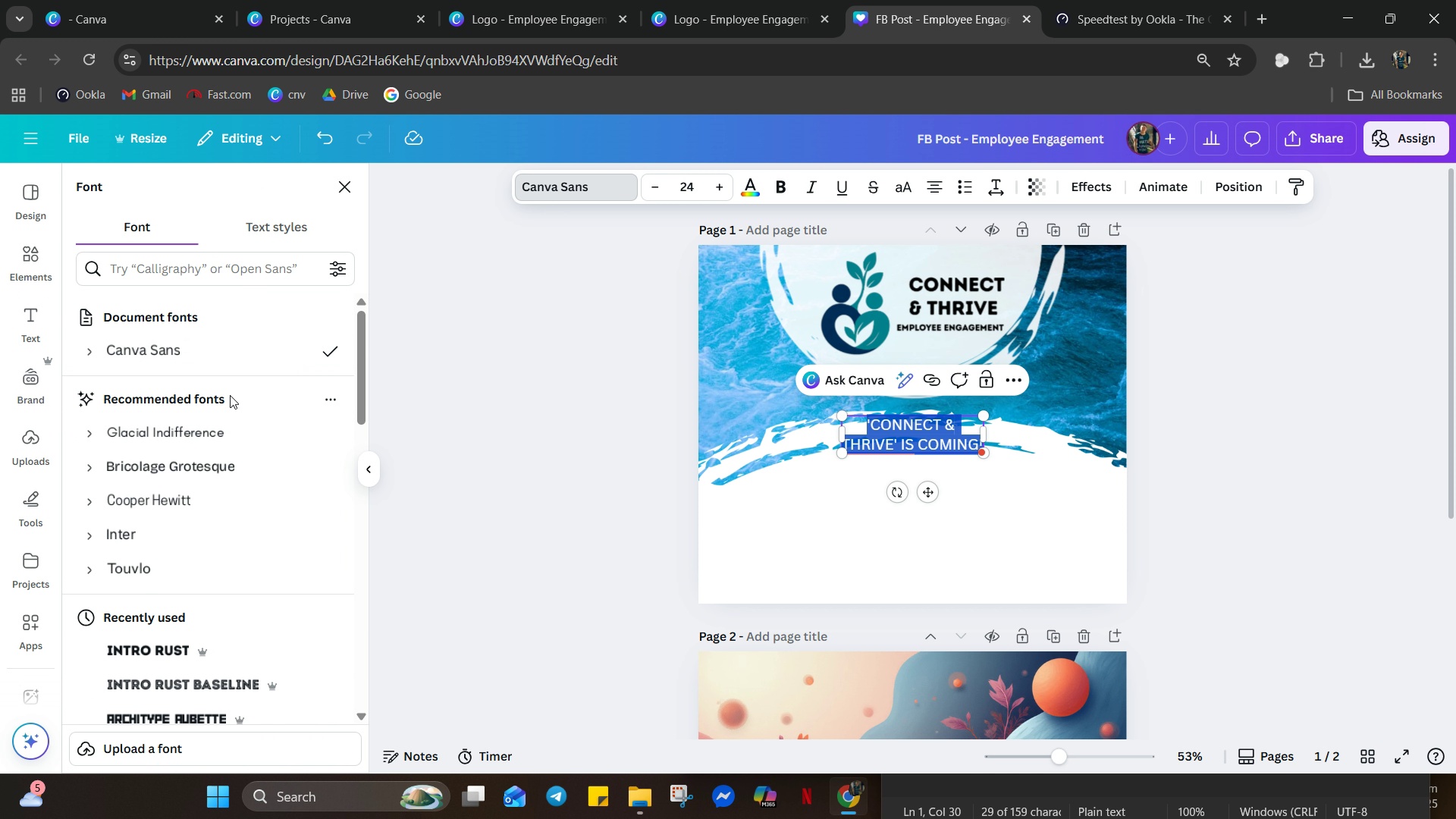 
mouse_move([303, 373])
 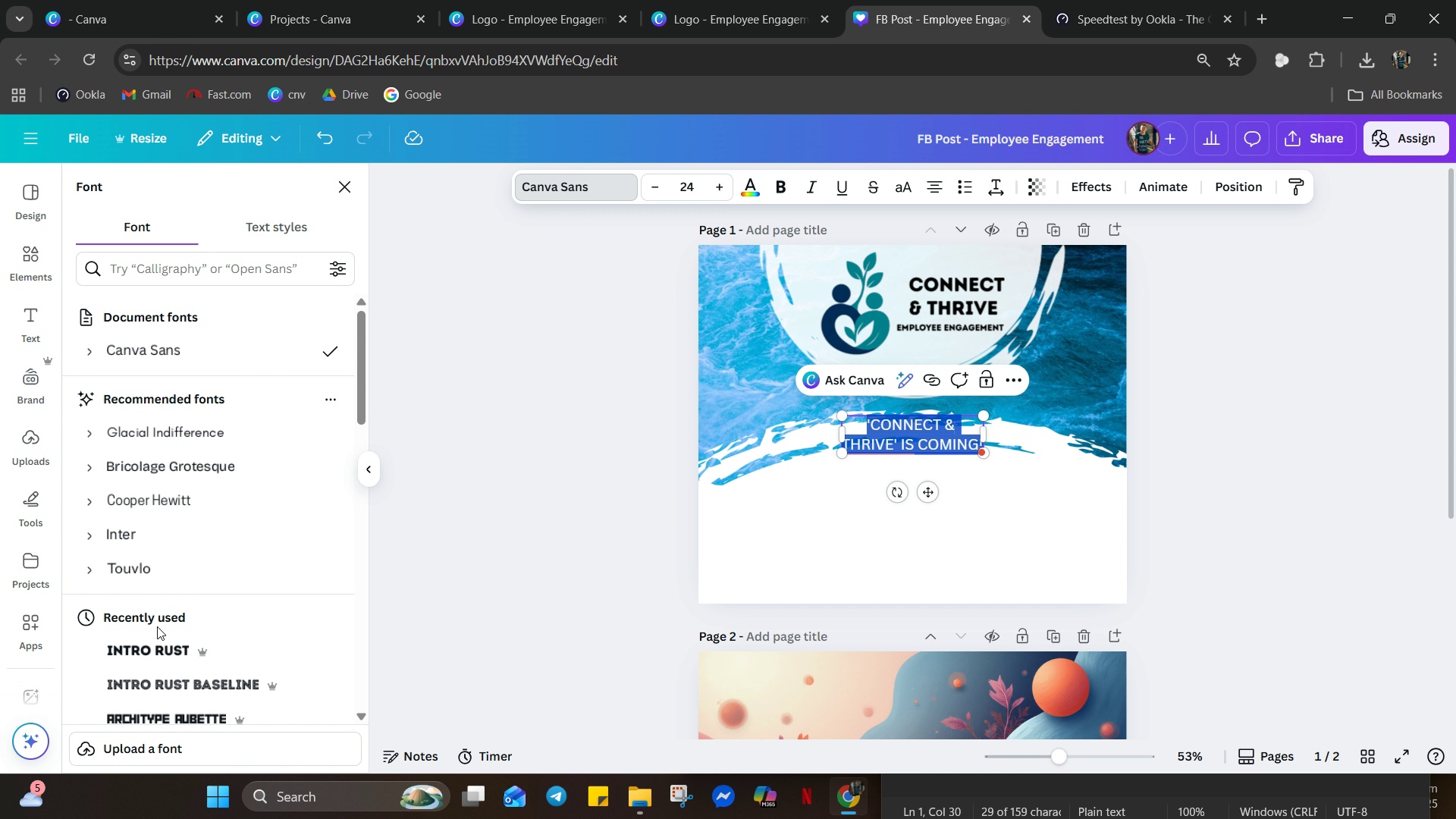 
left_click([152, 651])
 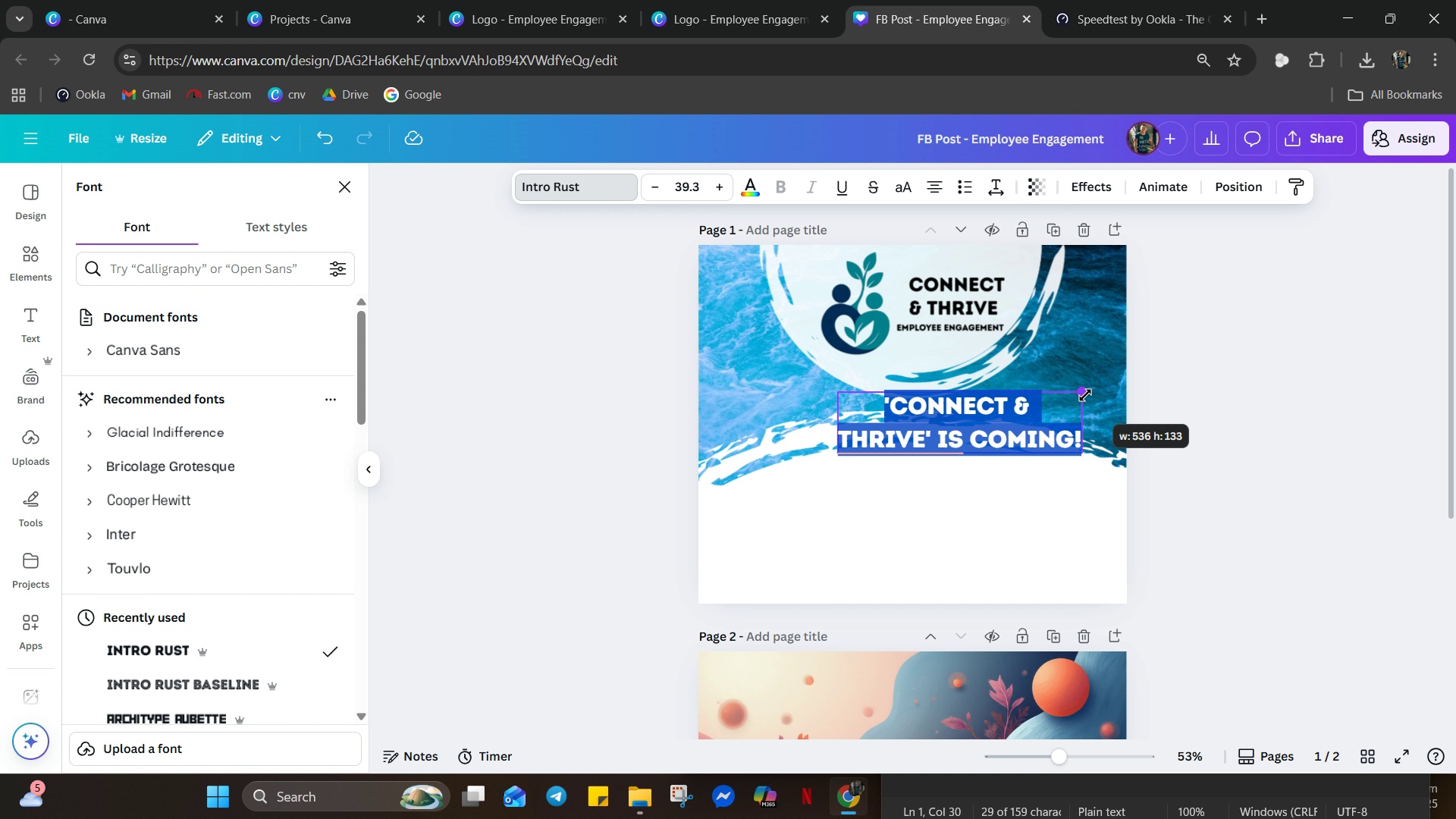 
wait(5.83)
 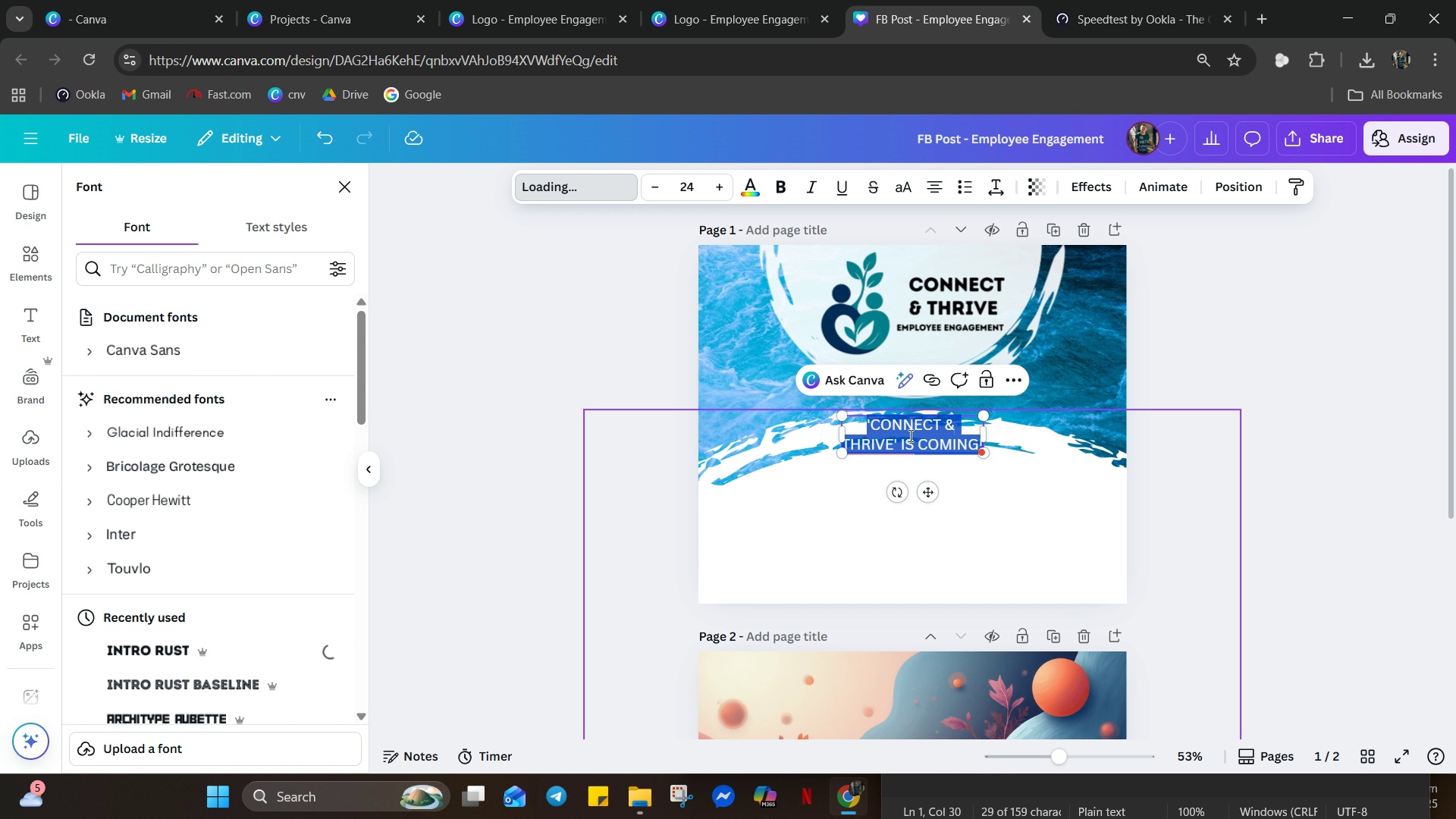 
mouse_move([984, 479])
 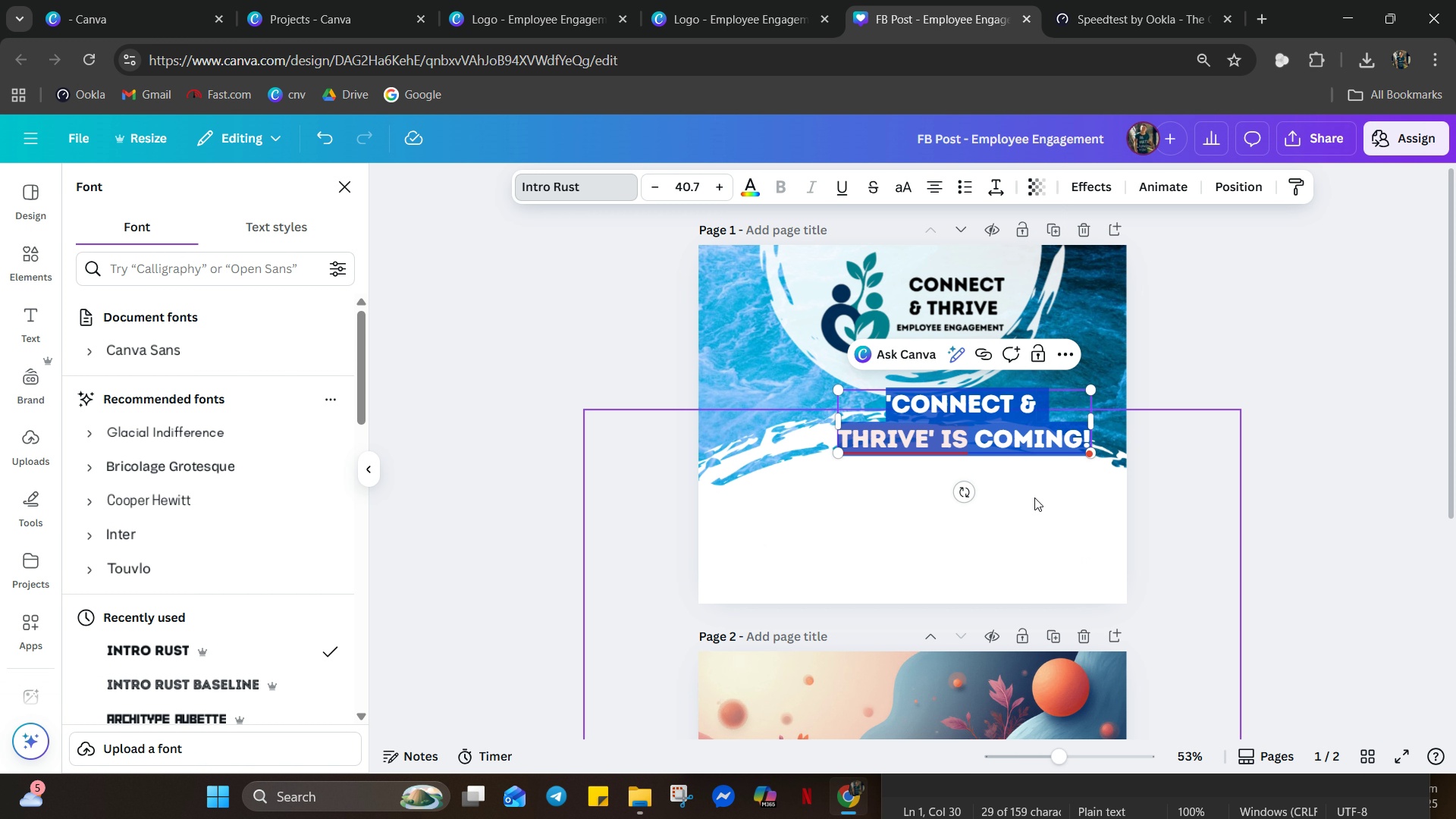 
left_click([1038, 497])
 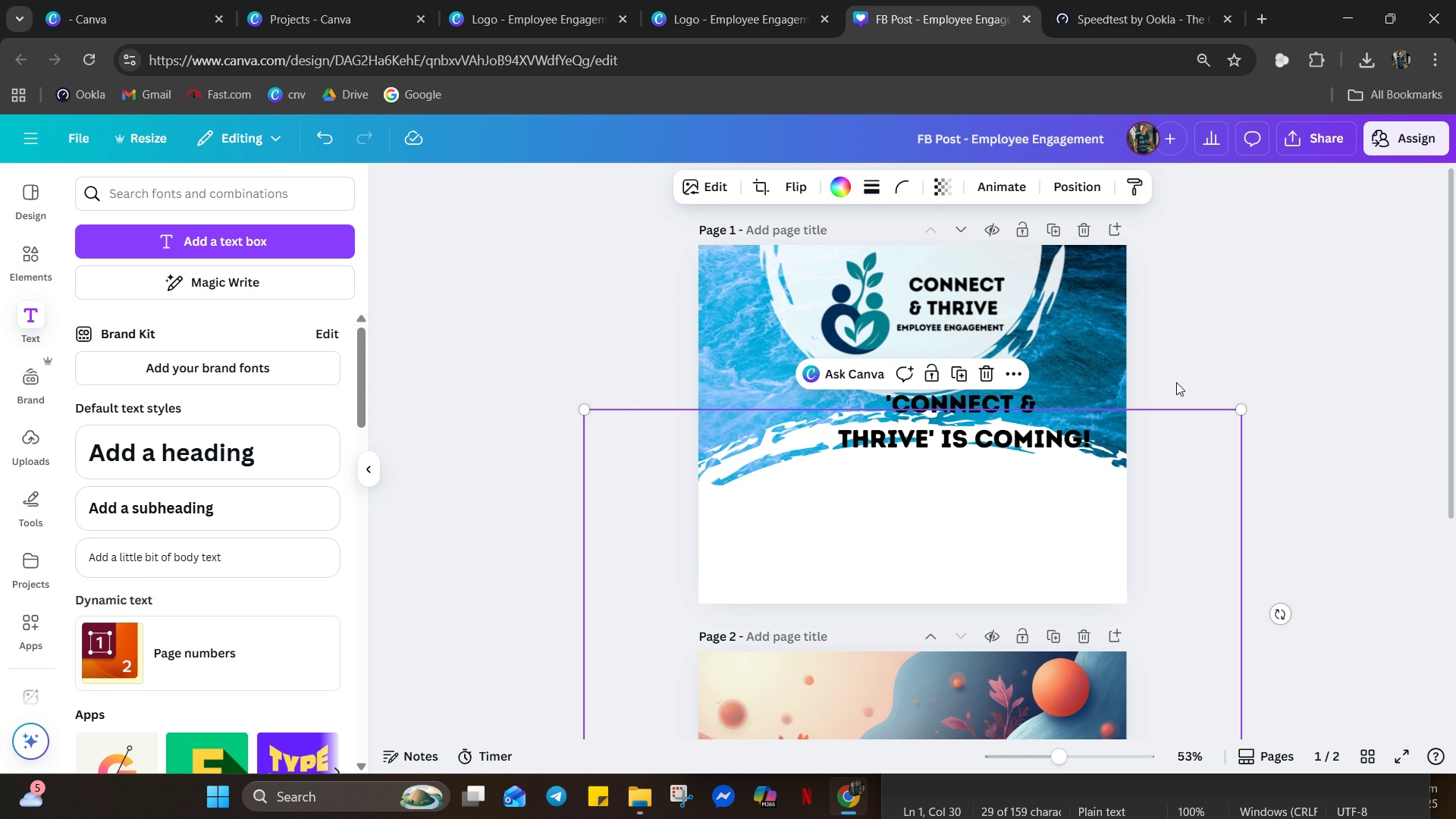 
left_click([1262, 330])
 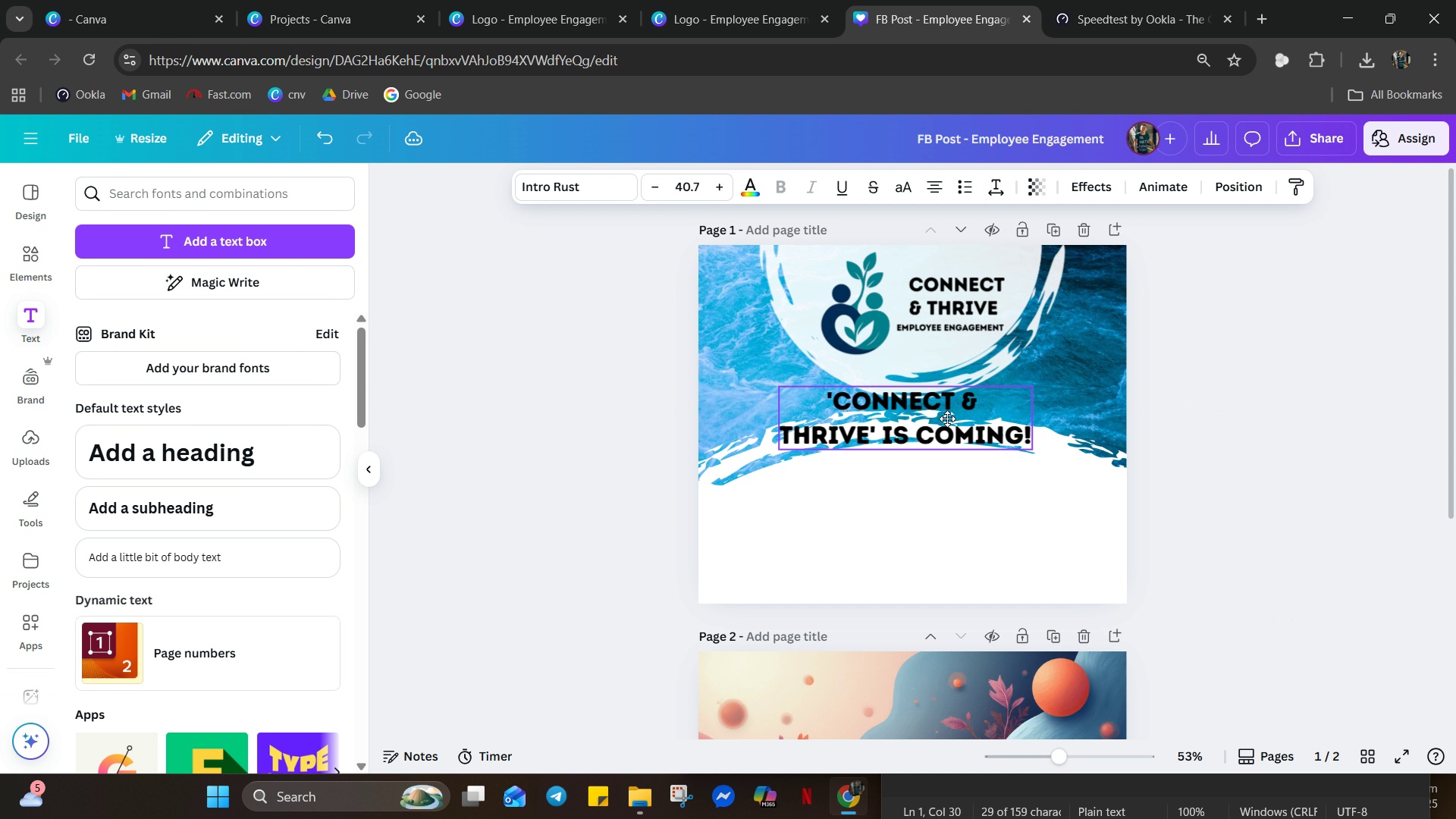 
left_click([981, 507])
 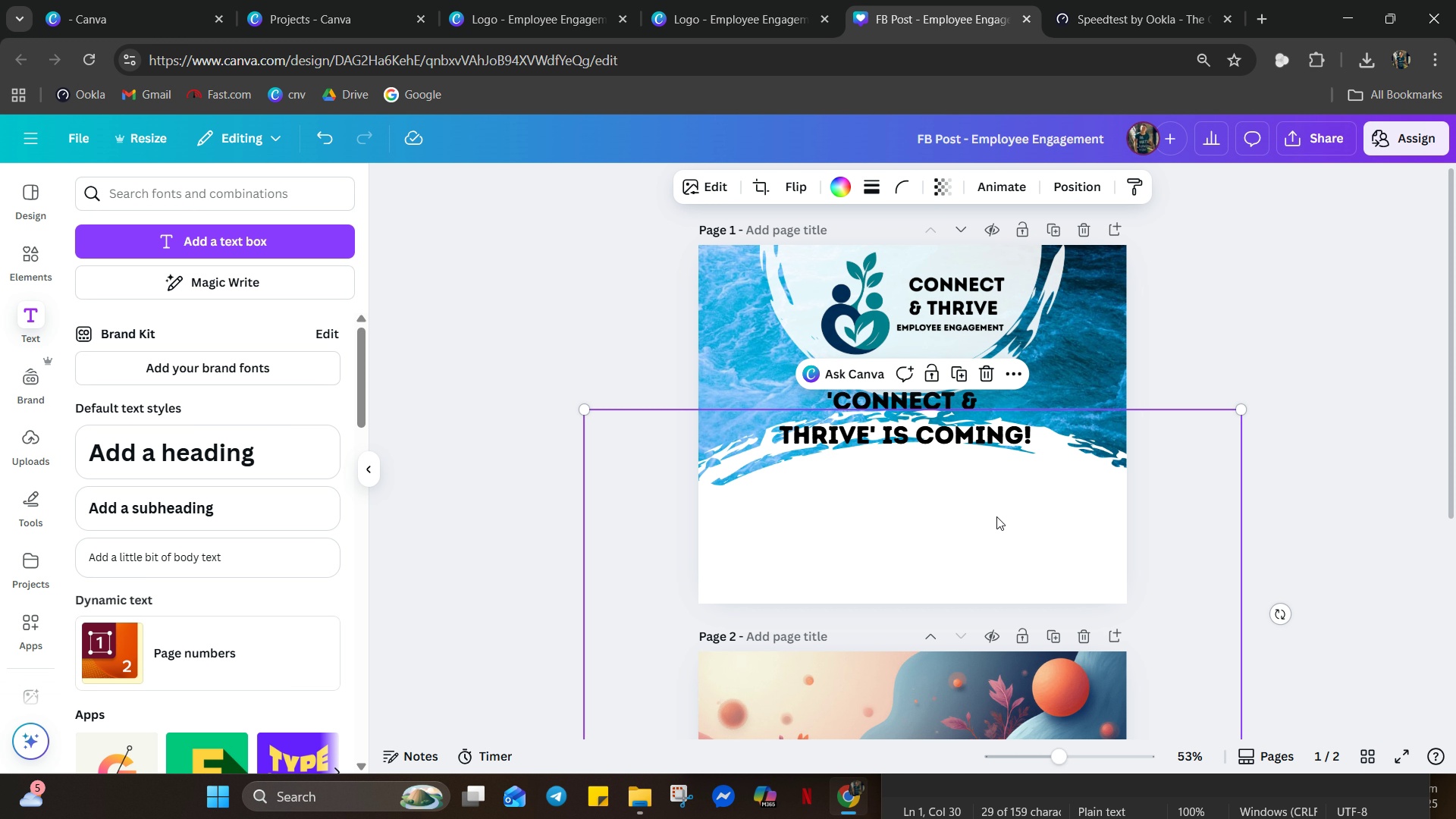 
key(Delete)
 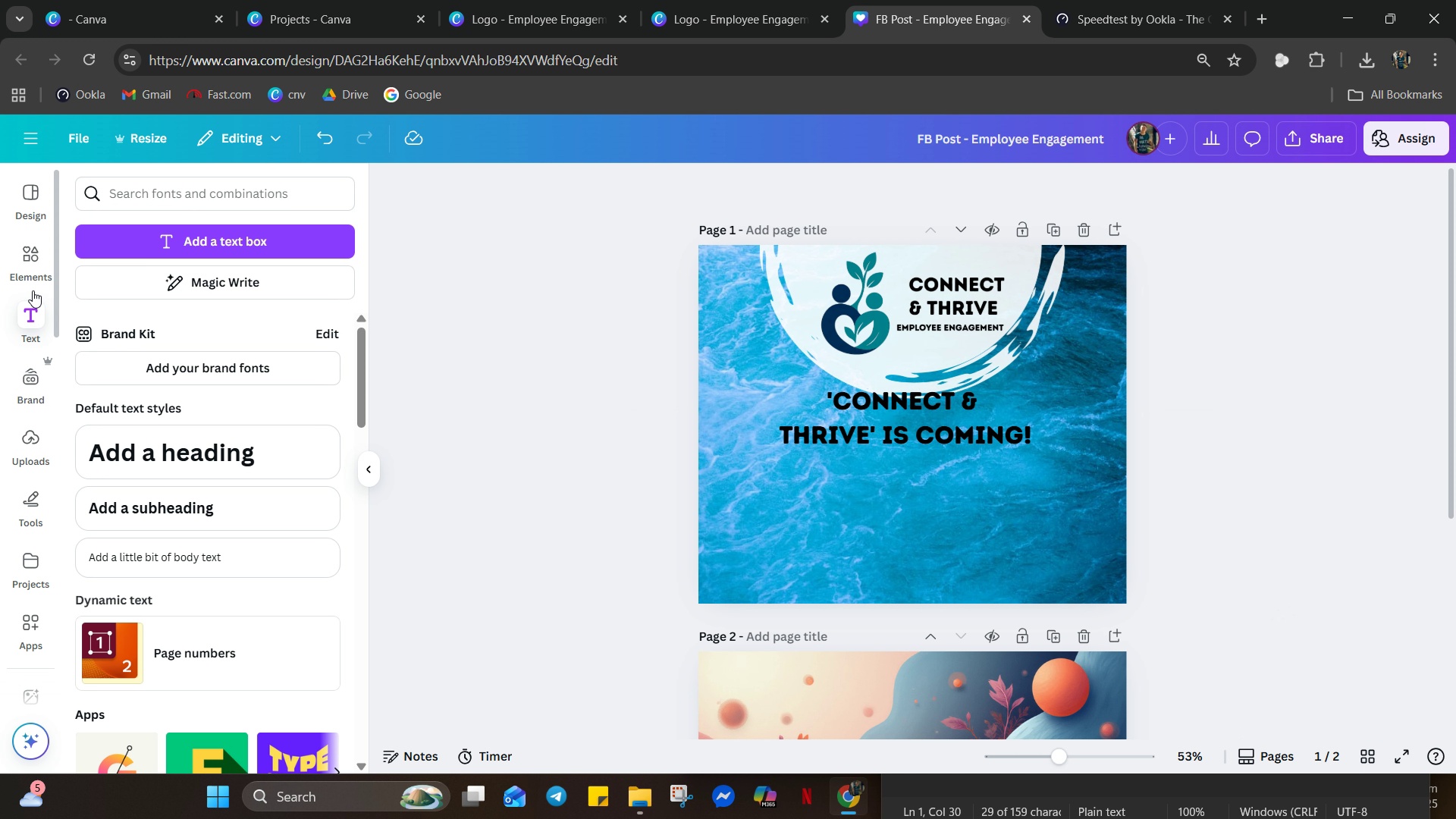 
left_click([32, 271])
 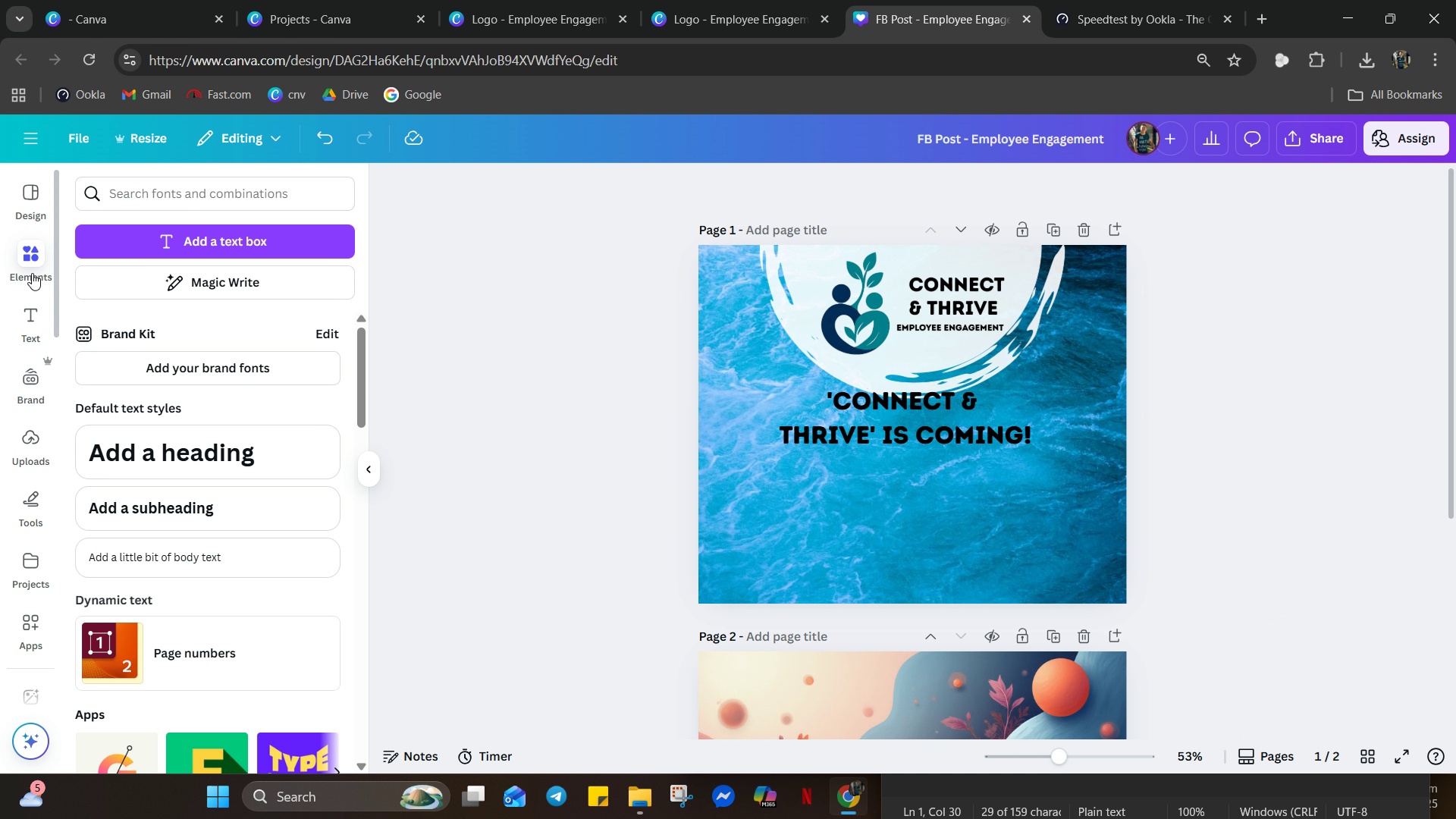 
left_click([32, 273])
 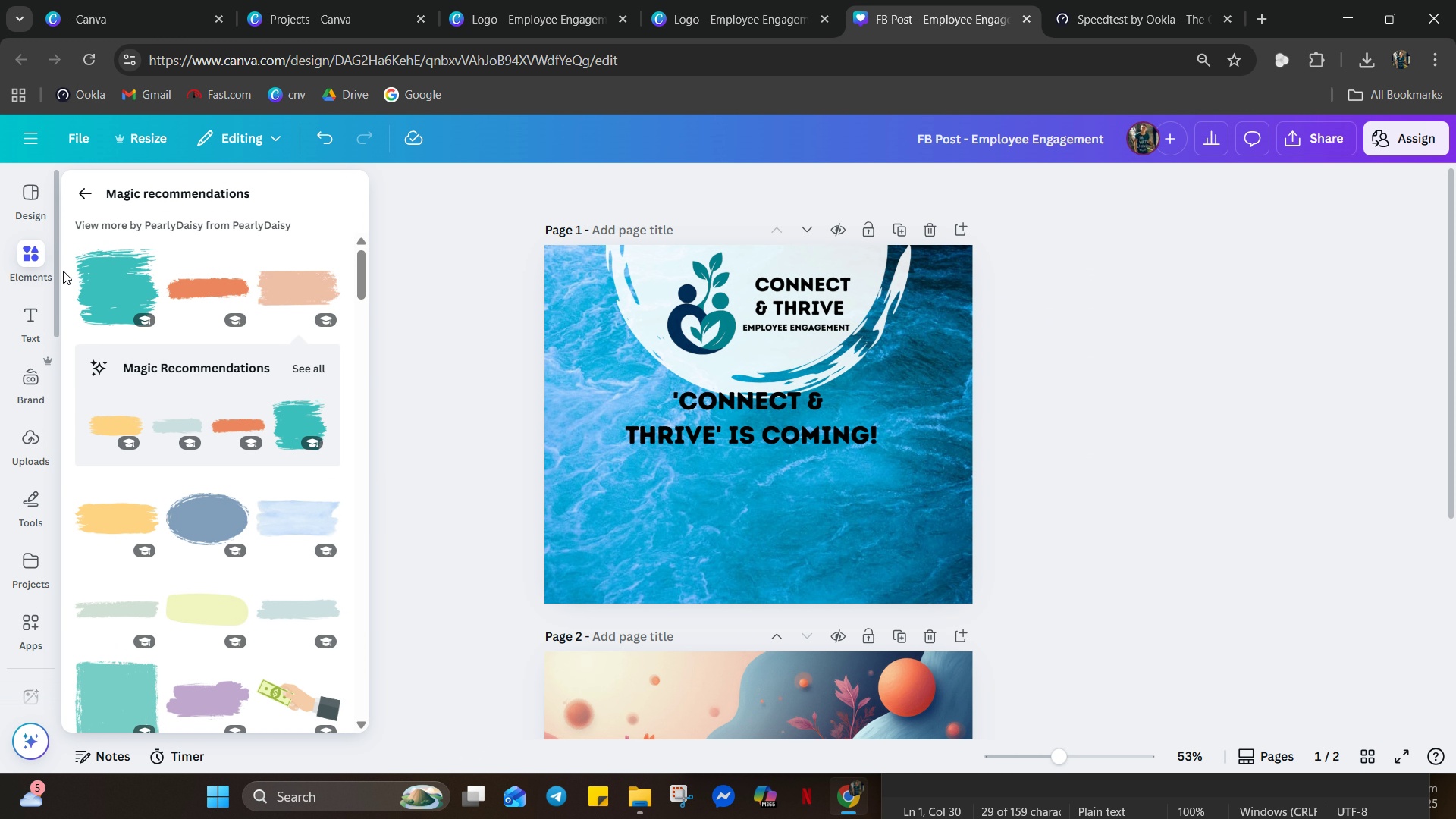 
scroll: coordinate [220, 575], scroll_direction: down, amount: 12.0
 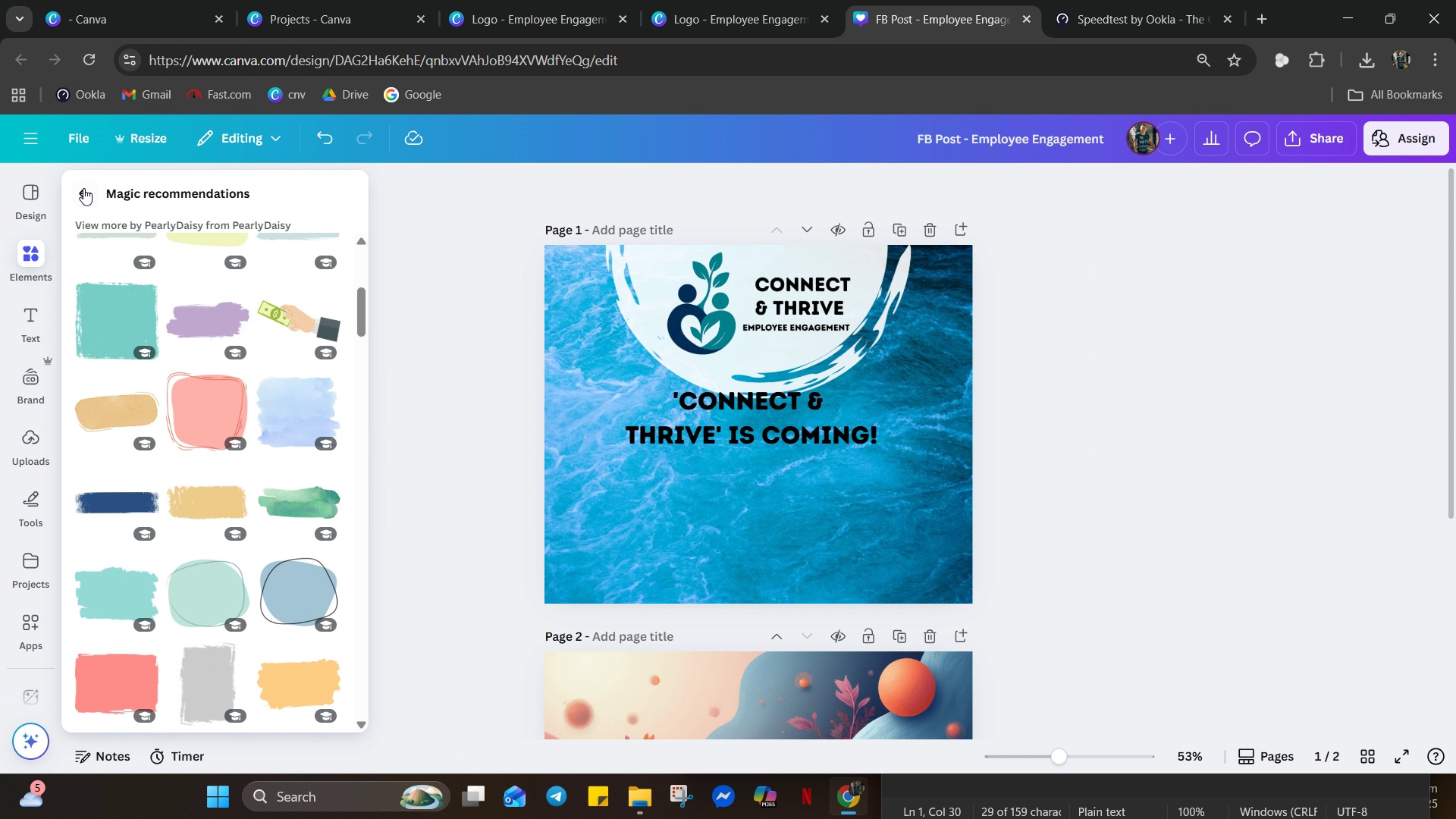 
scroll: coordinate [1449, 417], scroll_direction: up, amount: 6.0
 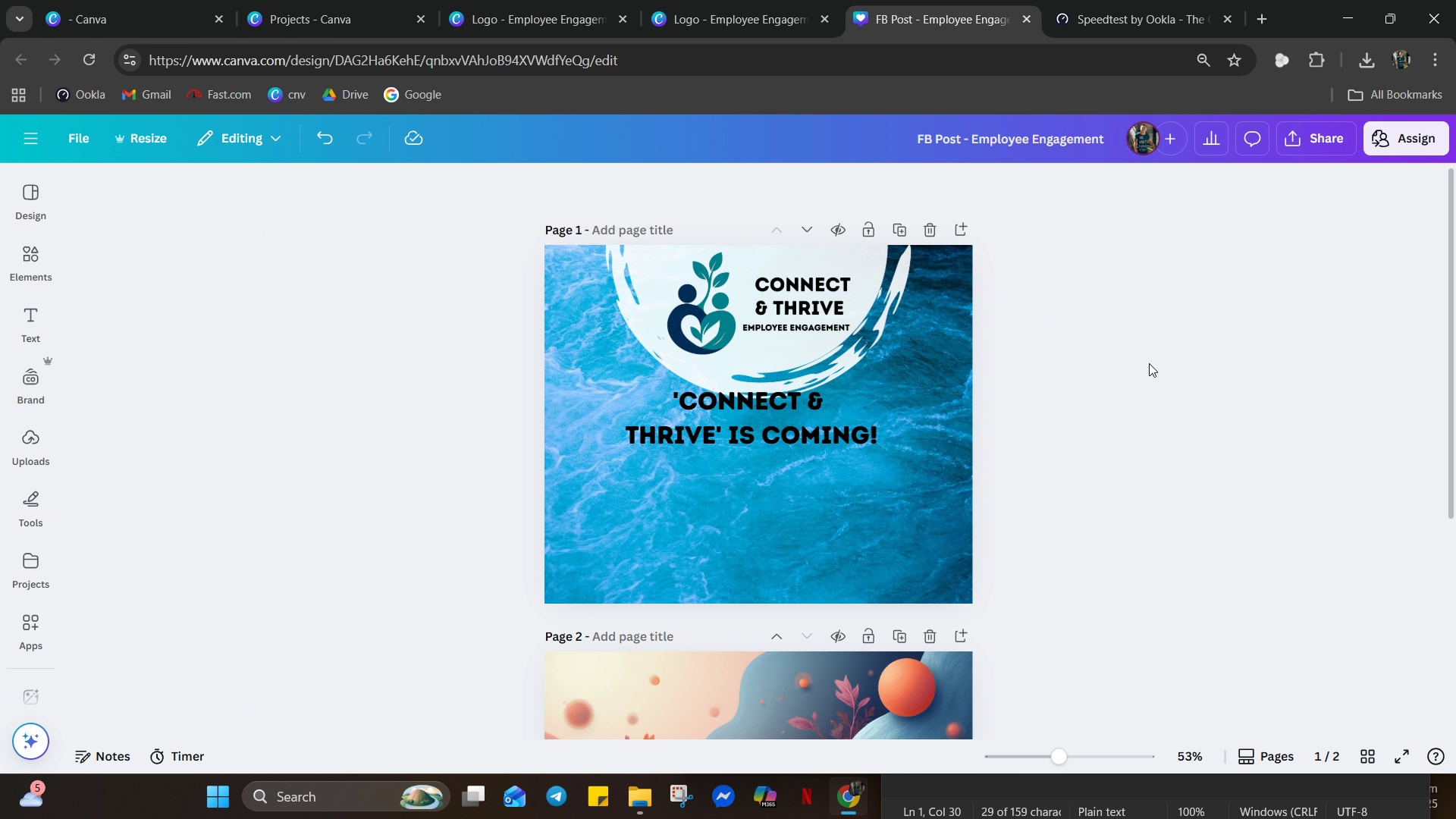 
left_click([1149, 363])
 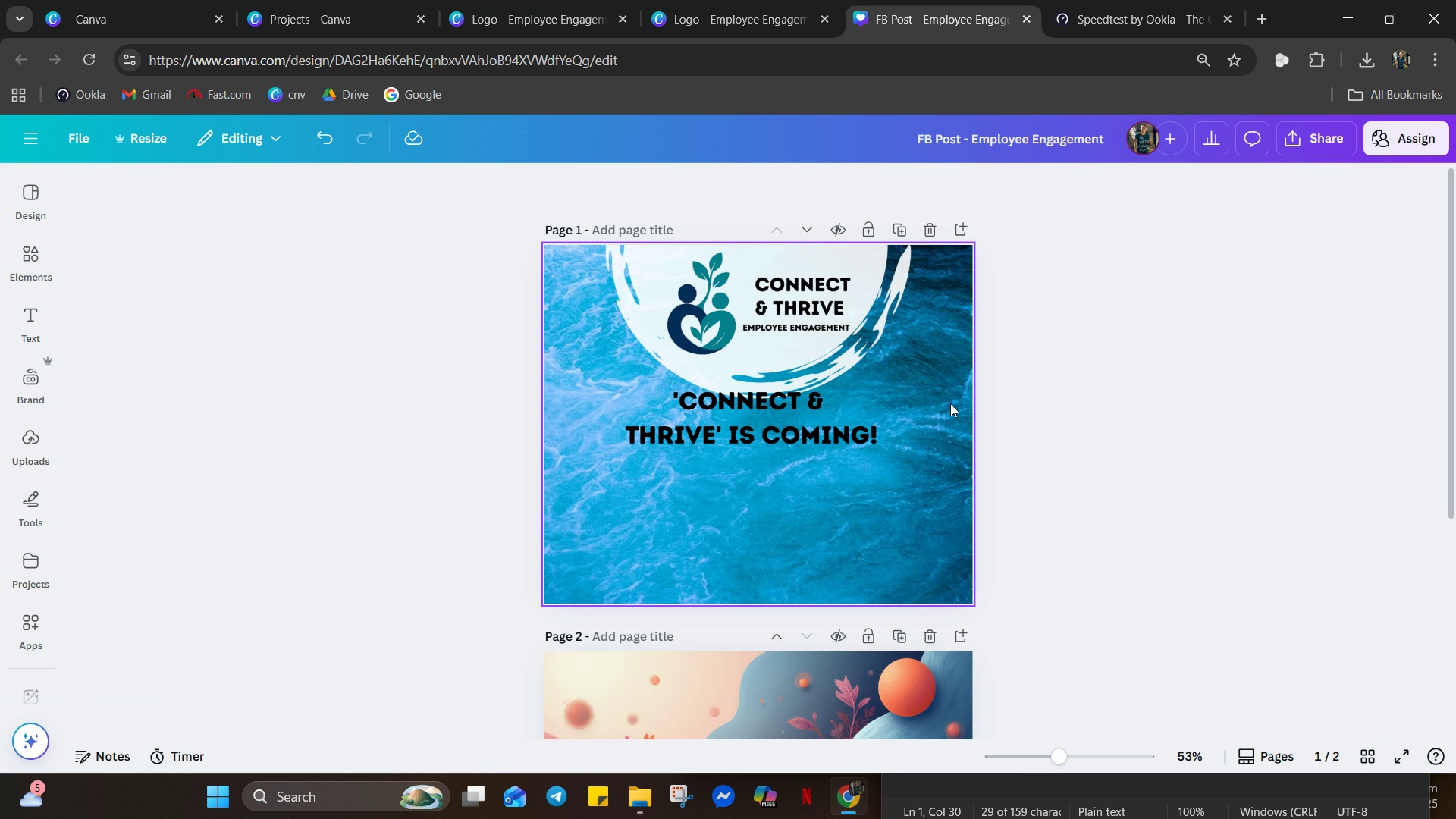 
left_click([950, 403])
 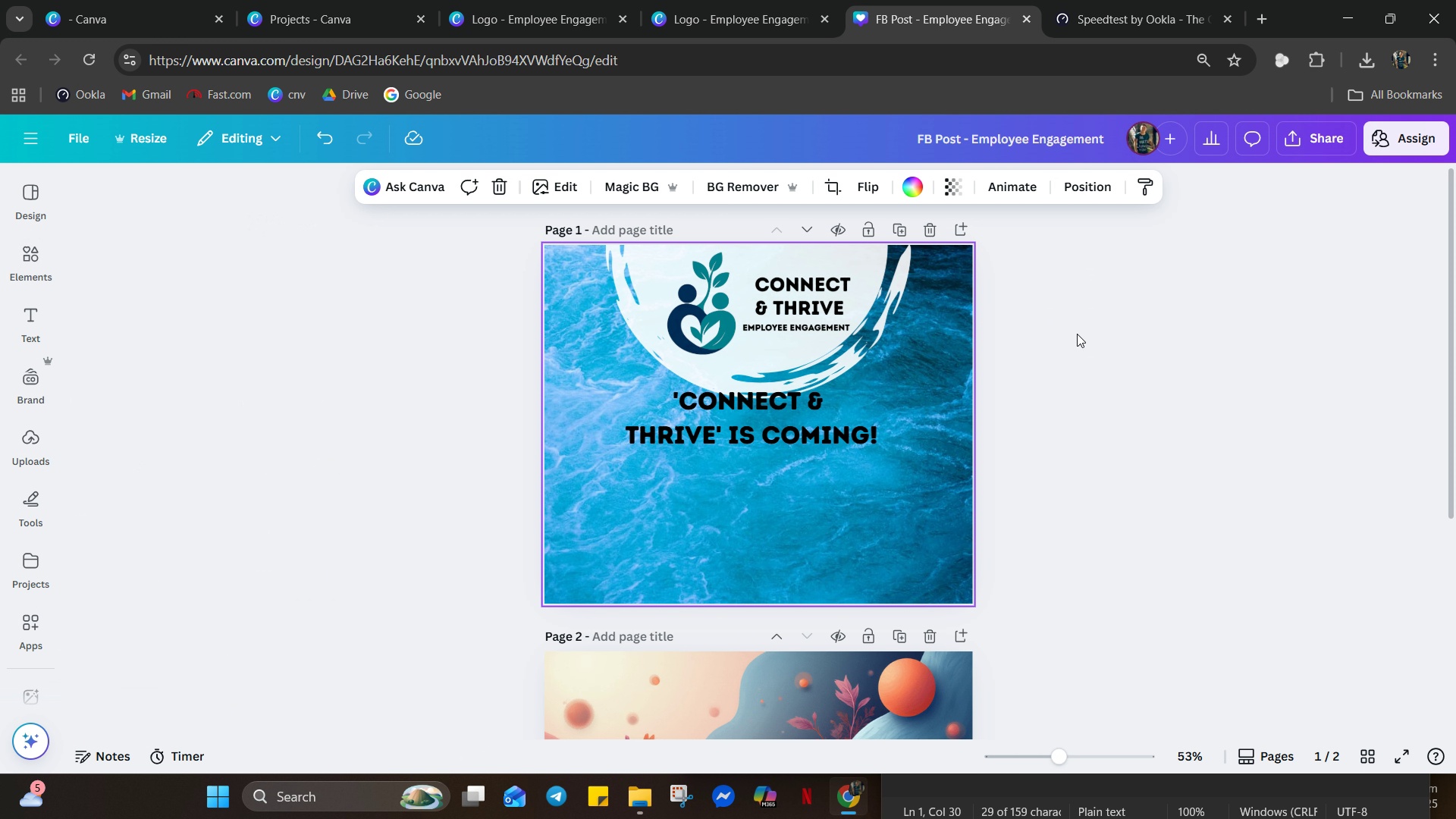 
scroll: coordinate [1065, 311], scroll_direction: up, amount: 4.0
 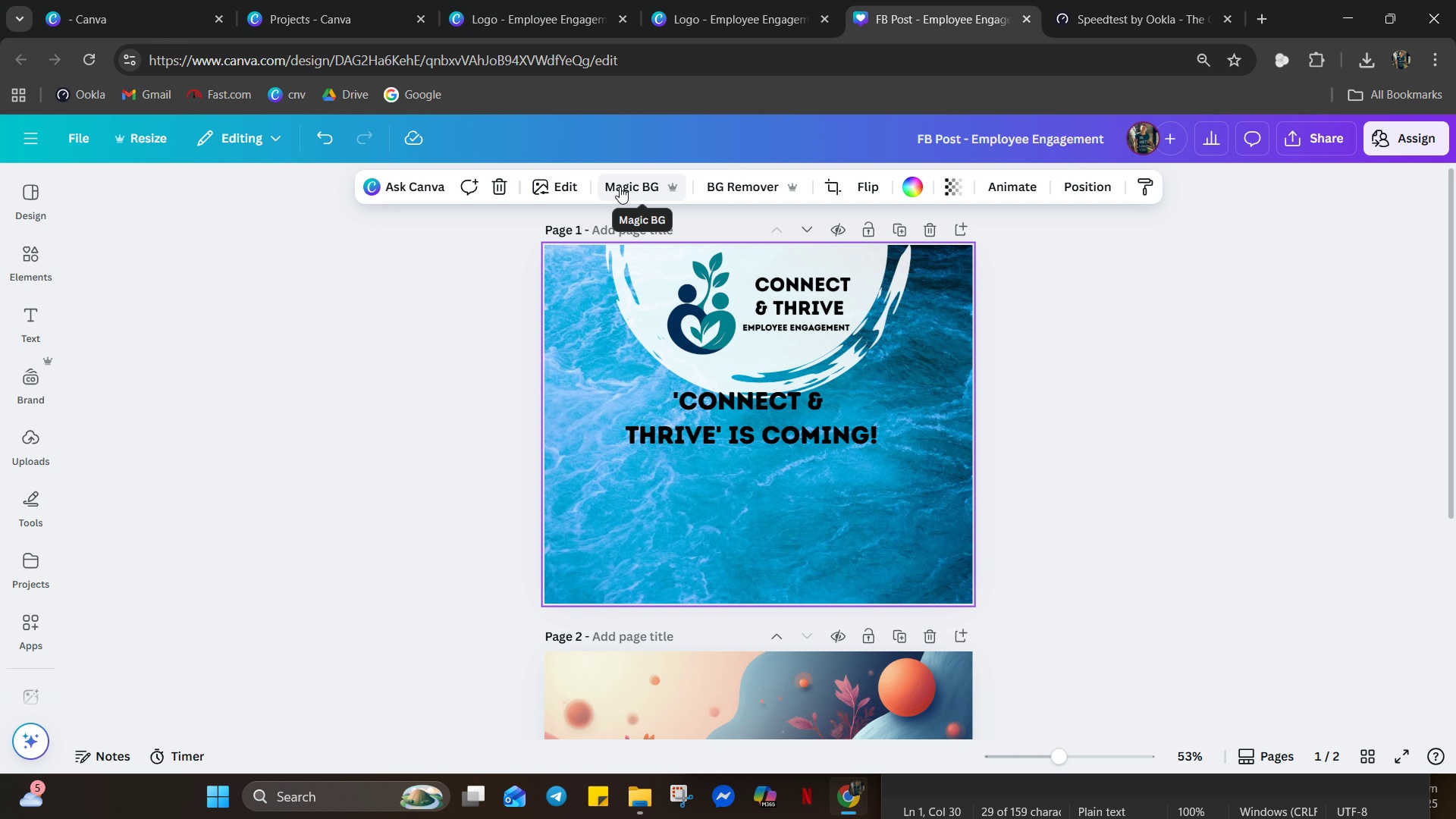 
left_click([620, 187])
 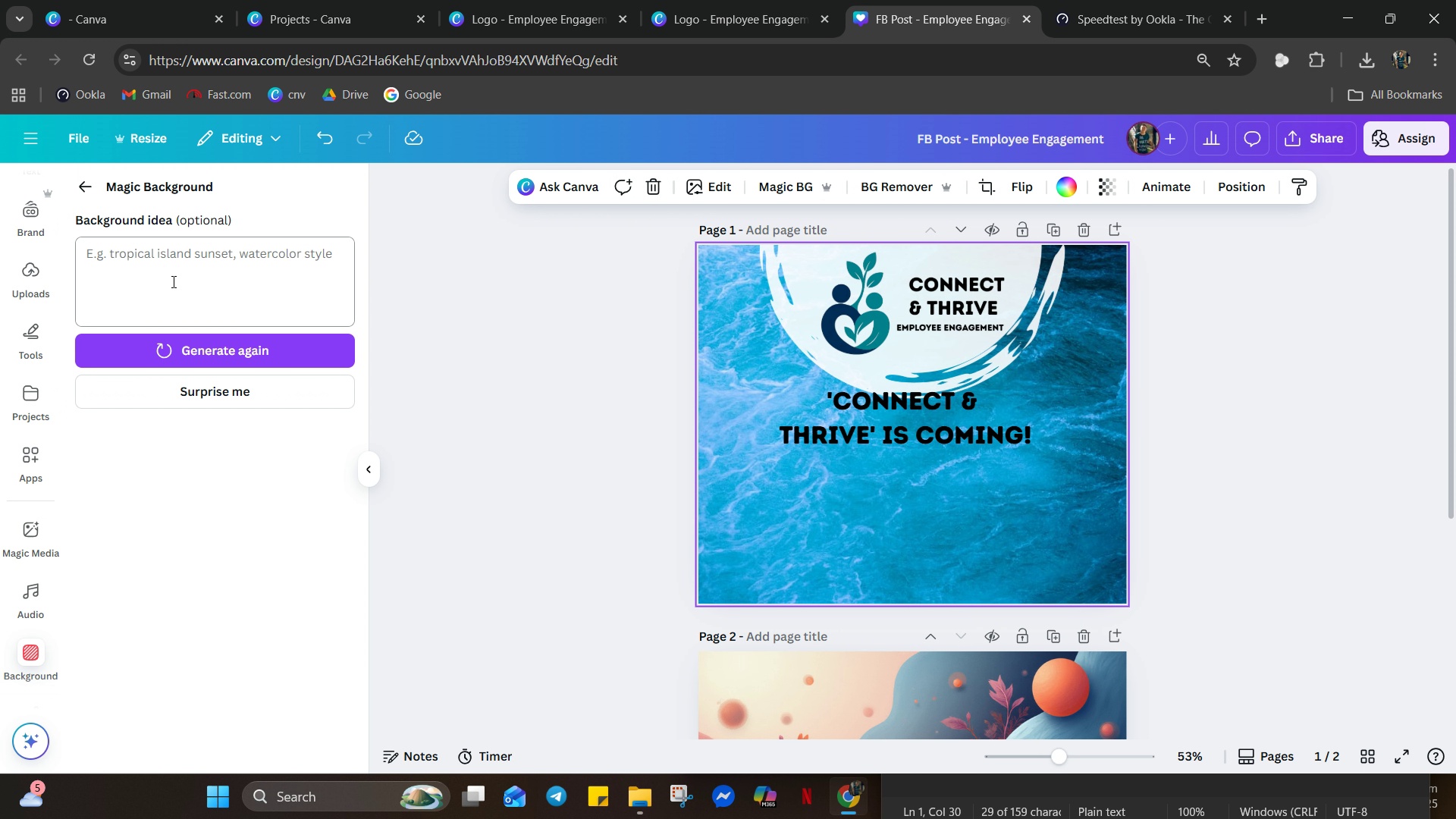 
left_click([171, 275])
 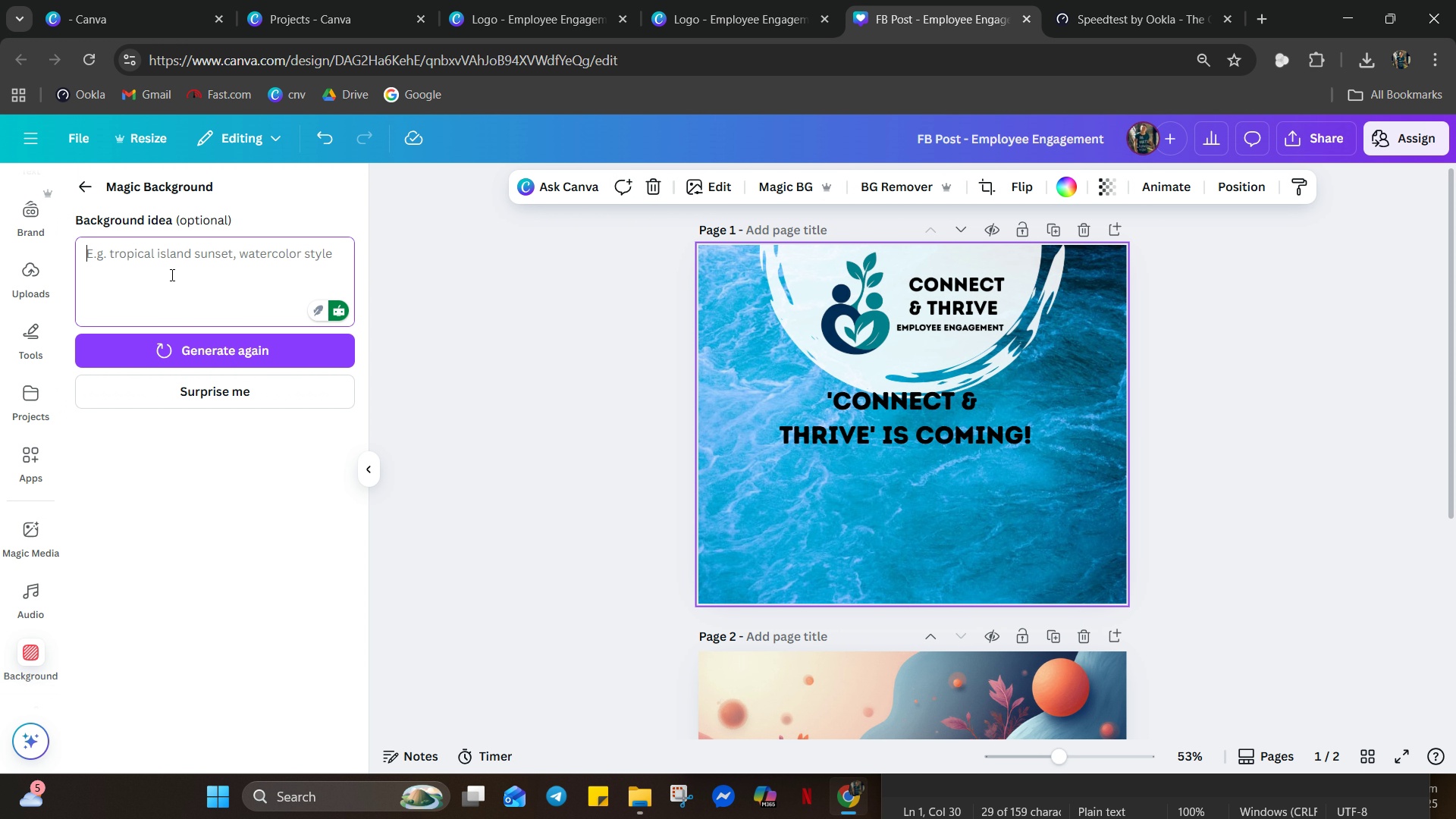 
type(Shade of blue waves)
 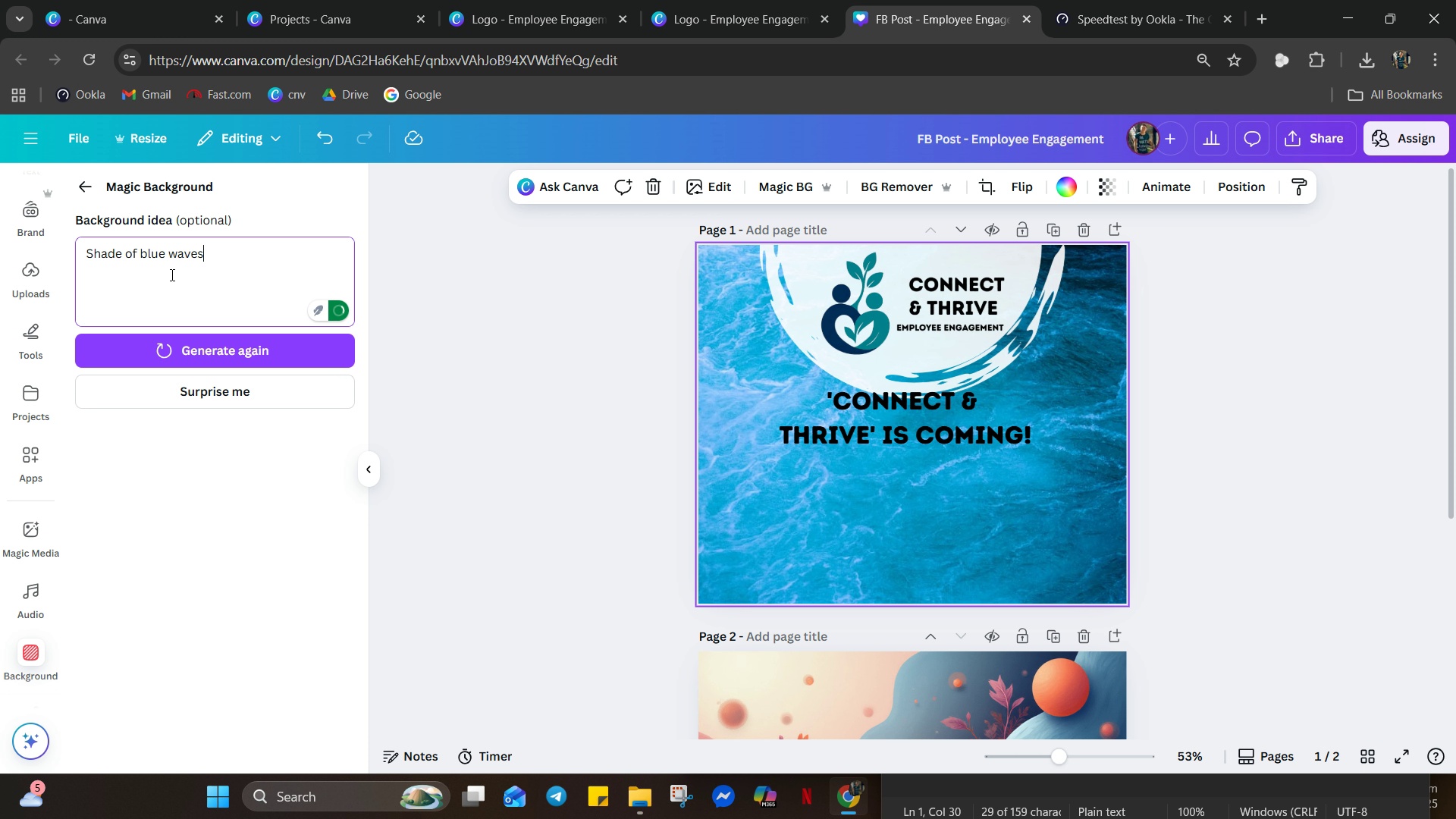 
key(Enter)
 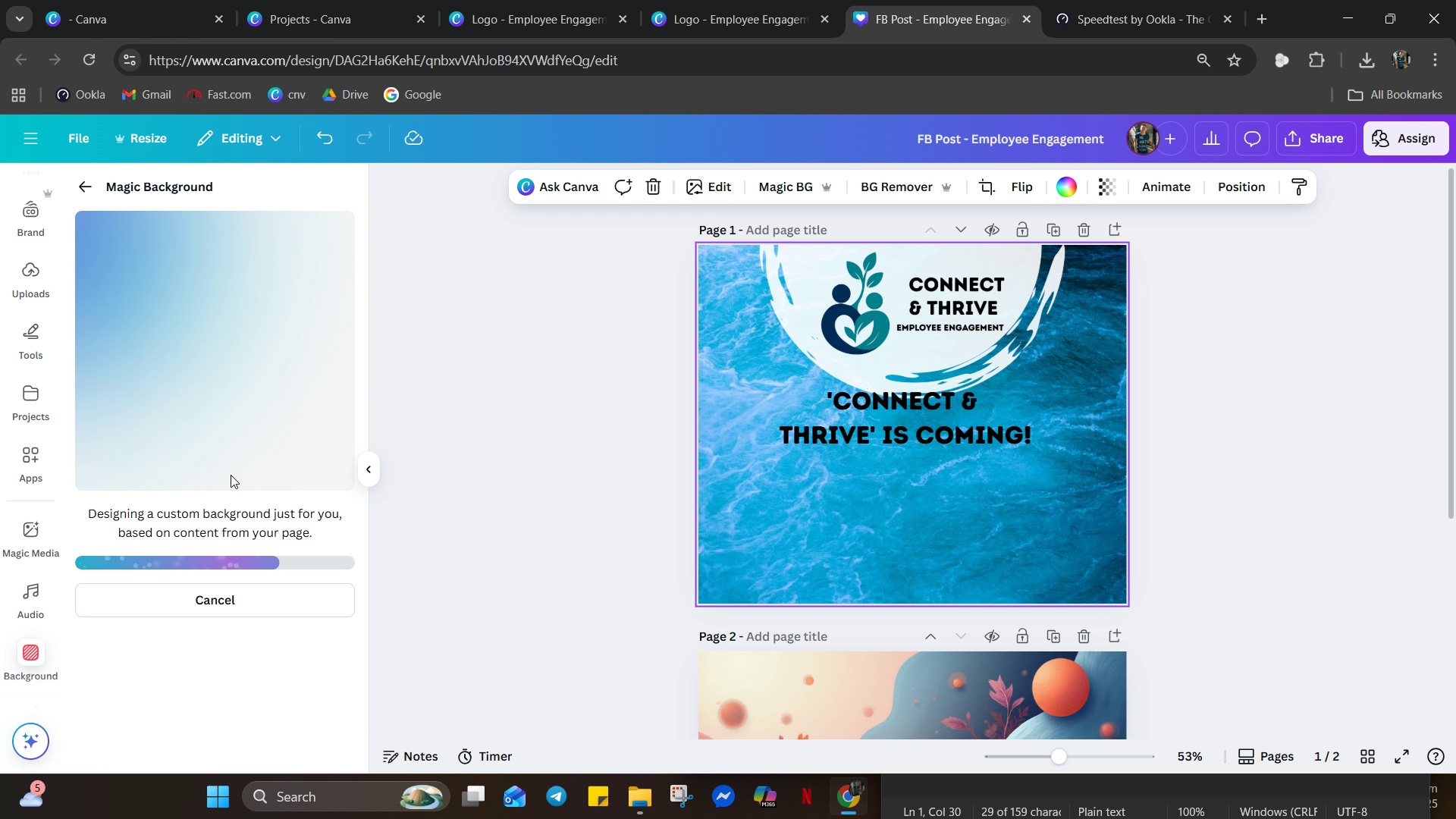 
wait(31.46)
 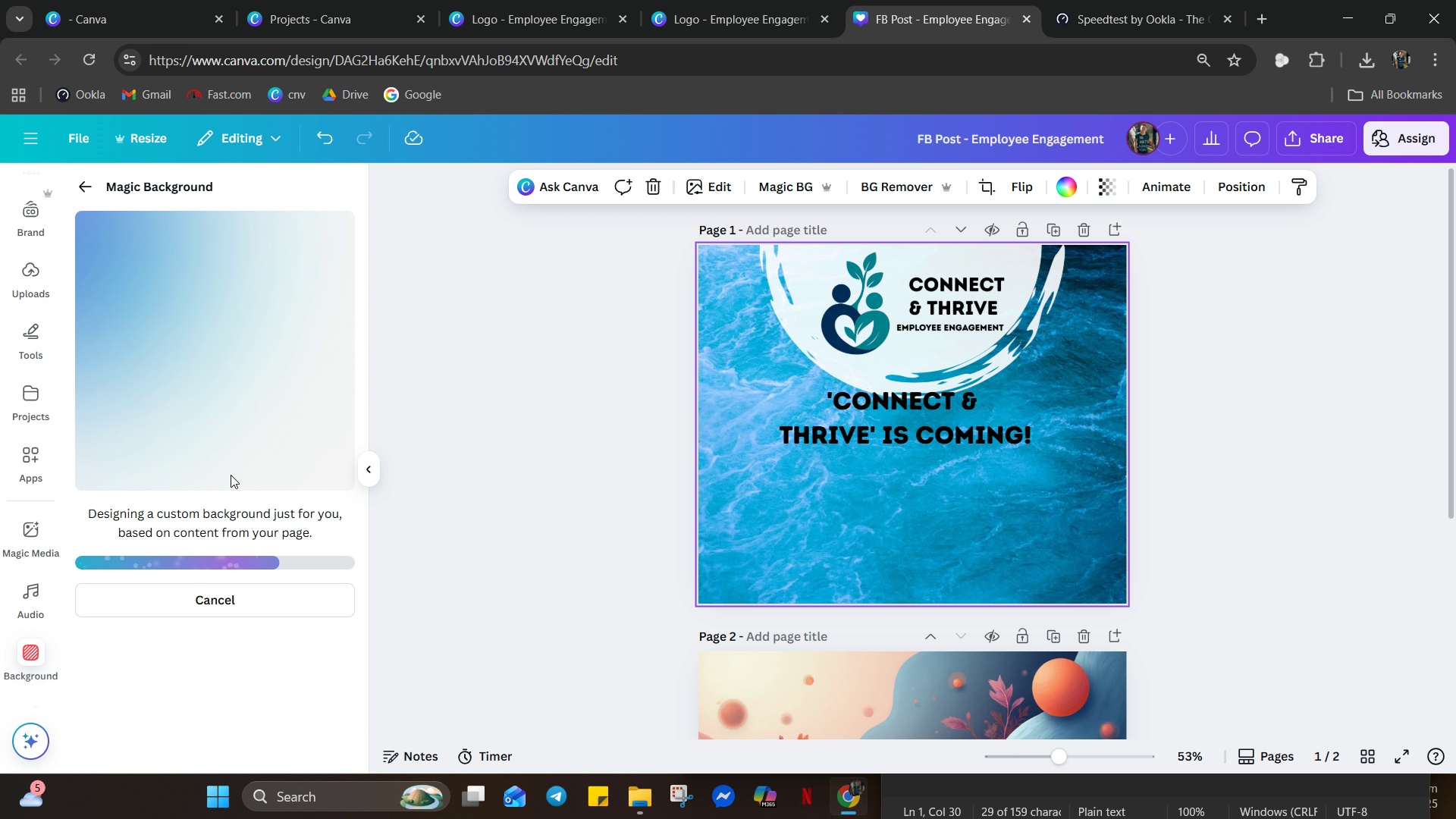 
left_click([146, 413])
 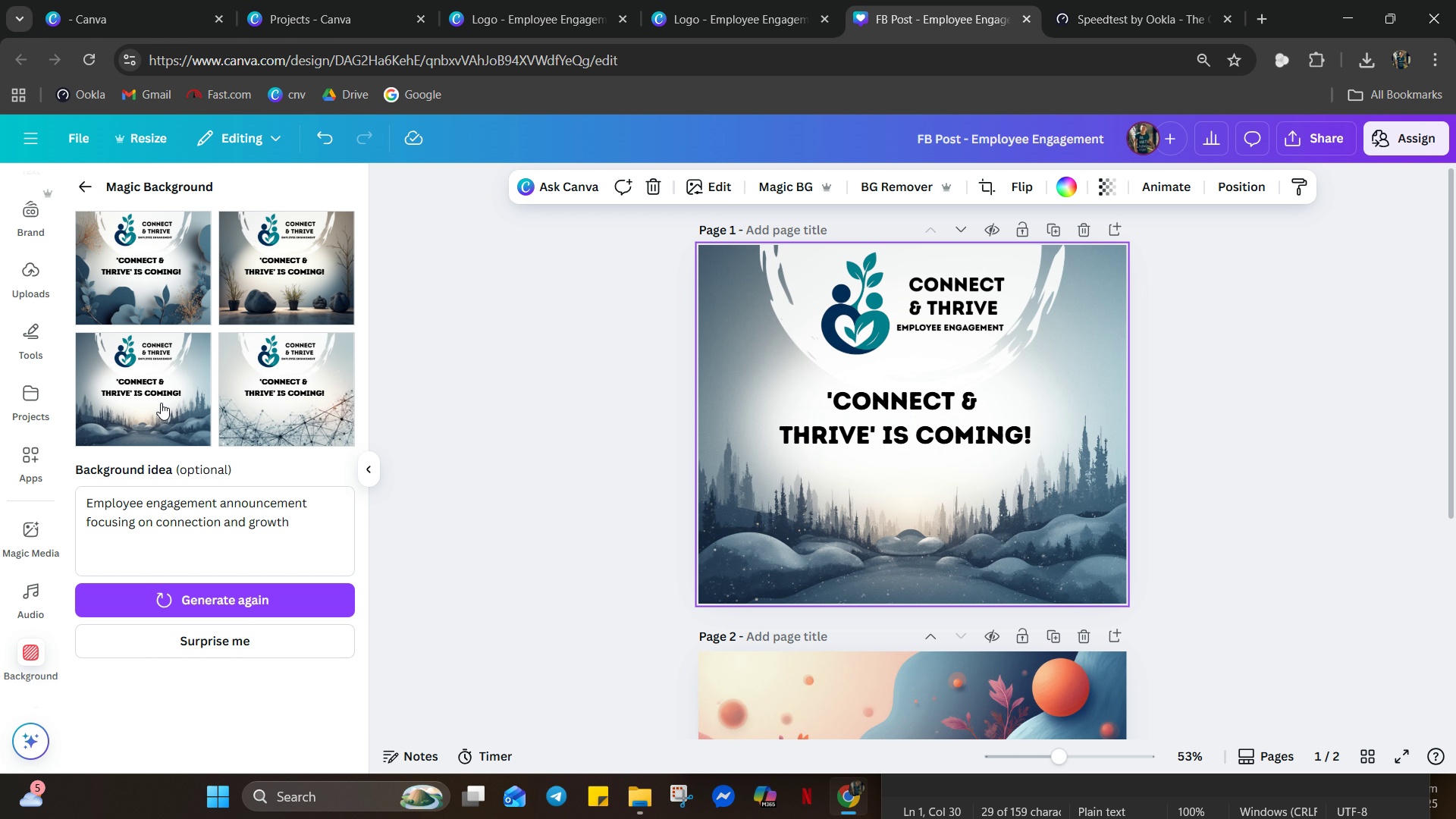 
left_click([313, 424])
 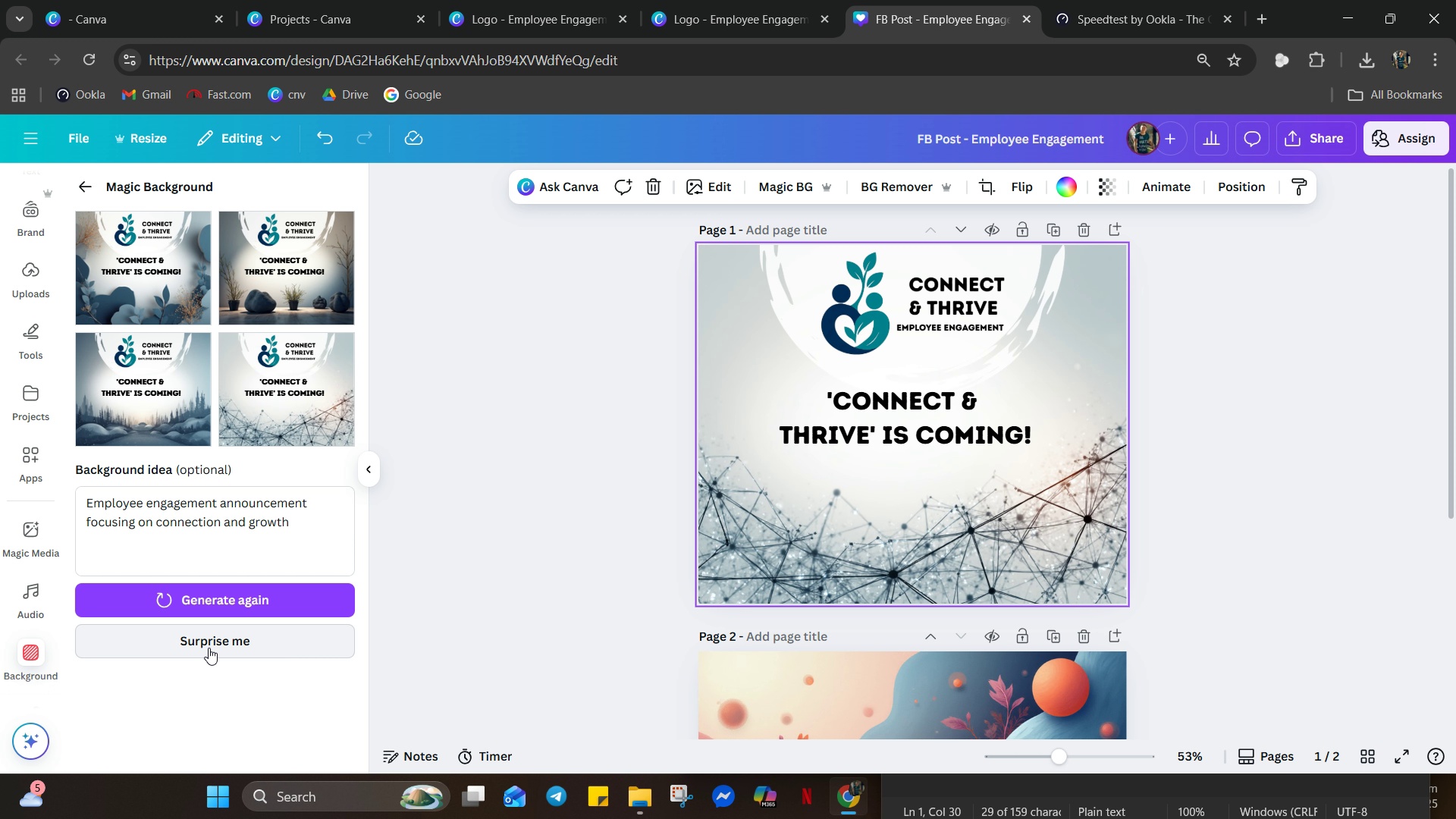 
wait(10.67)
 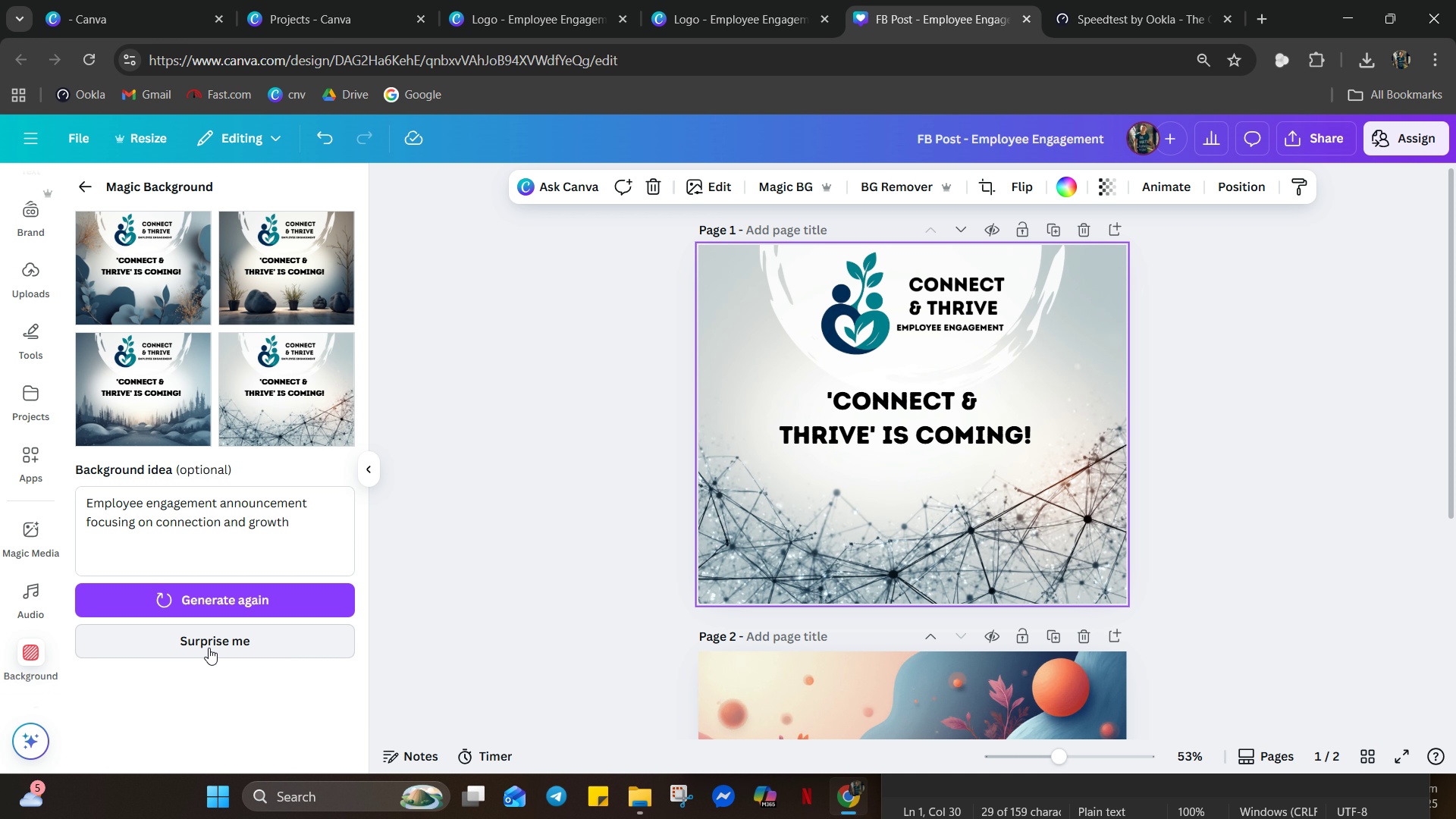 
key(Control+Z)
 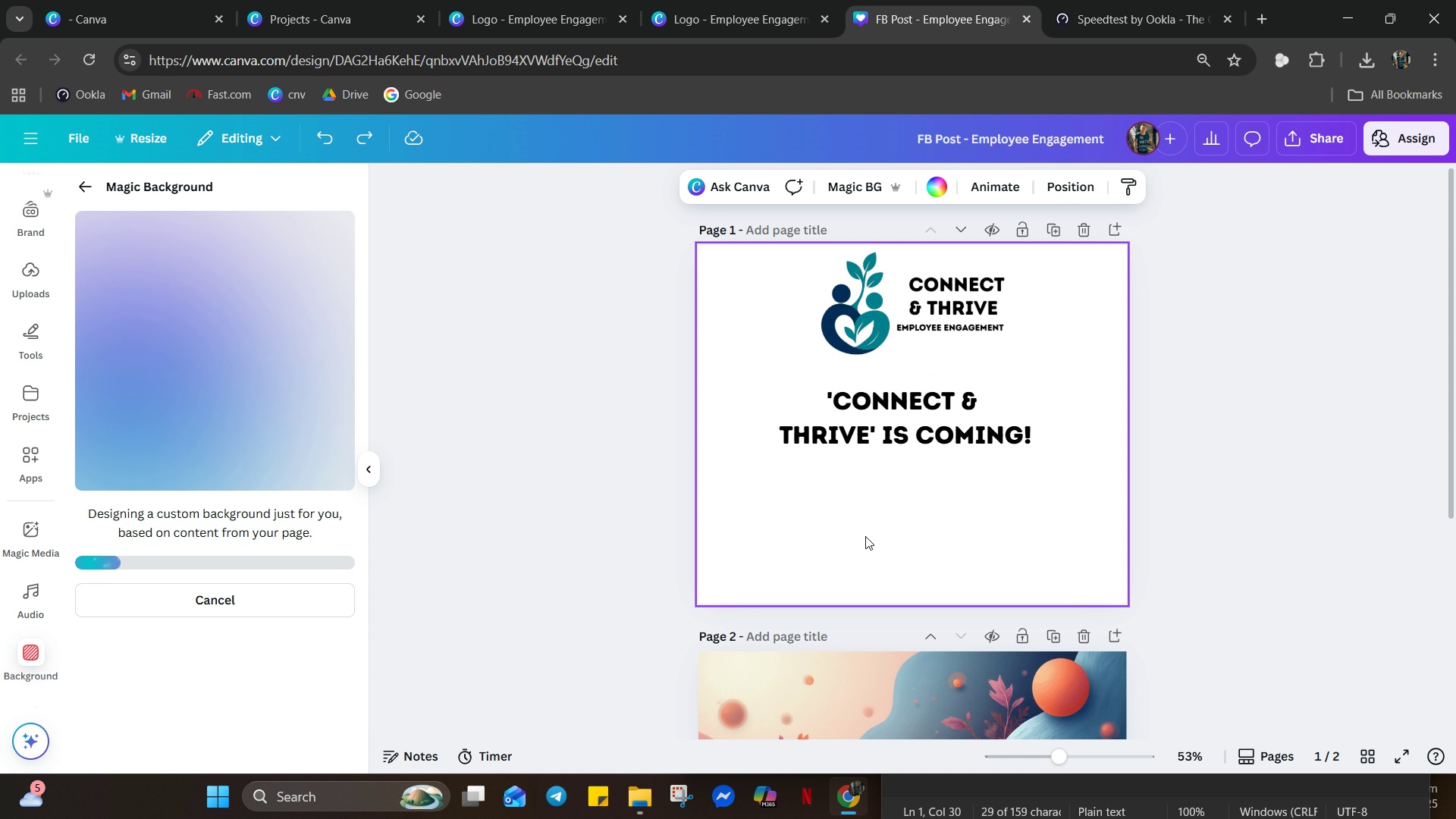 
key(Control+Y)
 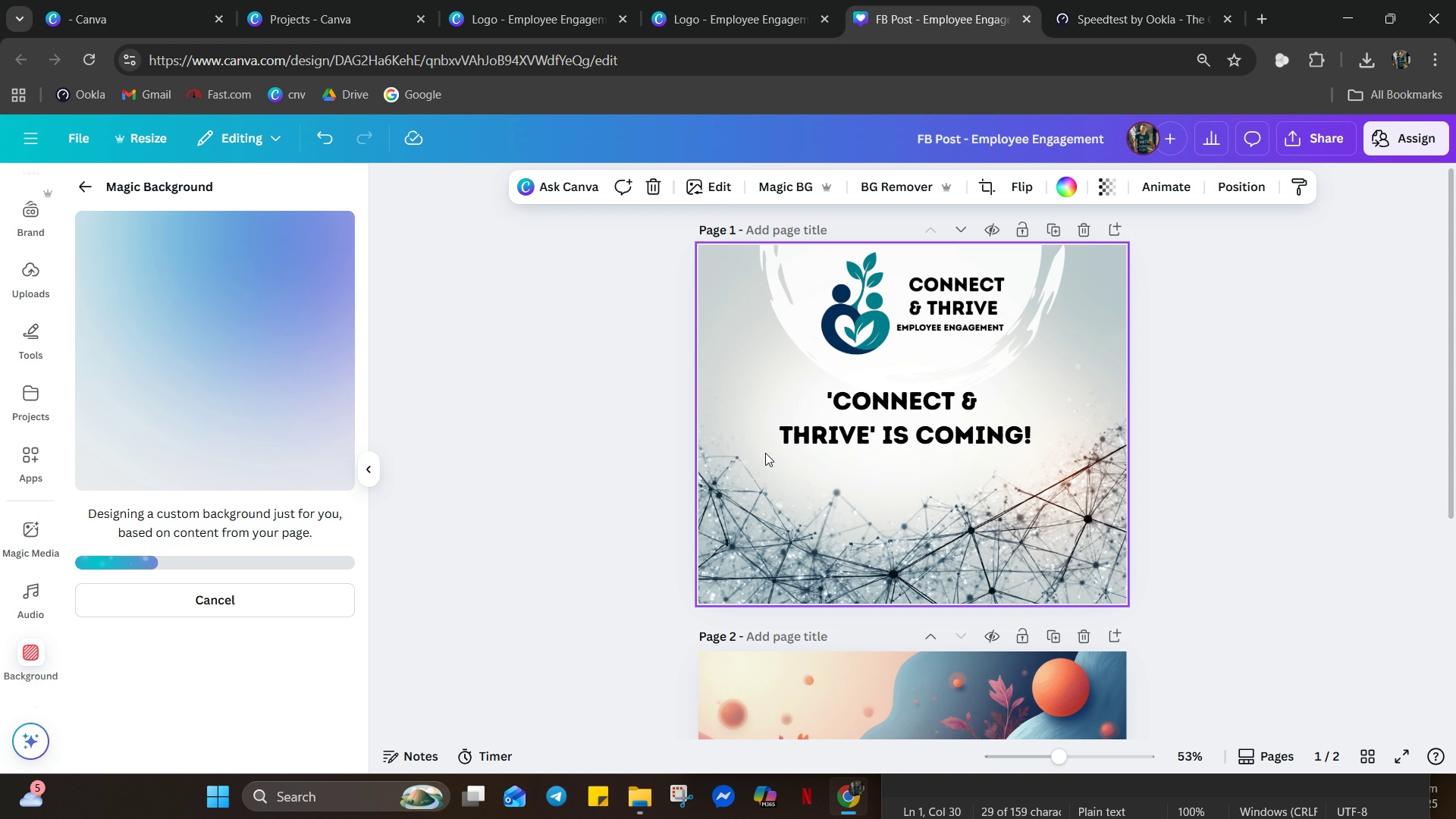 
scroll: coordinate [910, 582], scroll_direction: down, amount: 20.0
 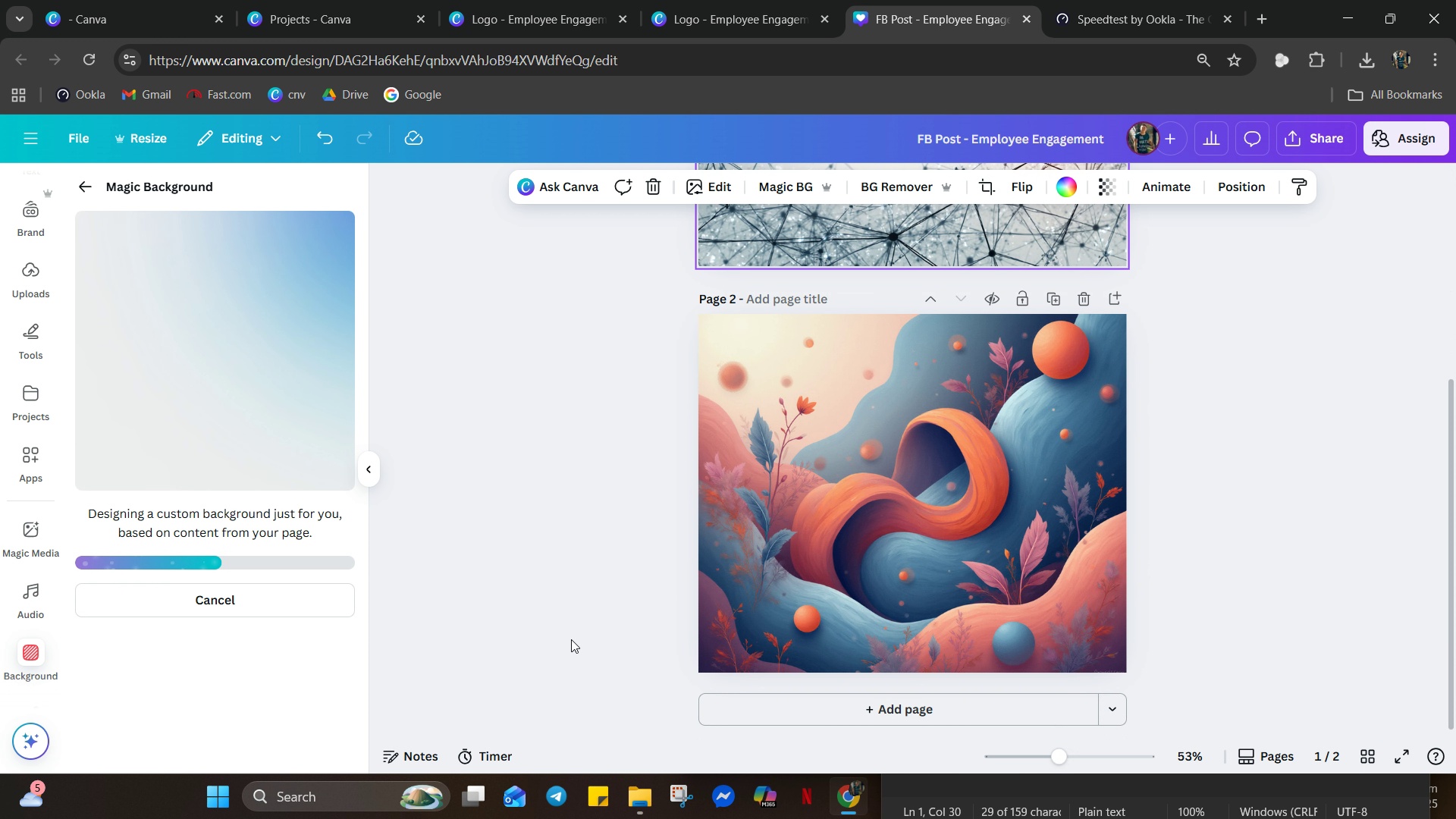 
wait(5.51)
 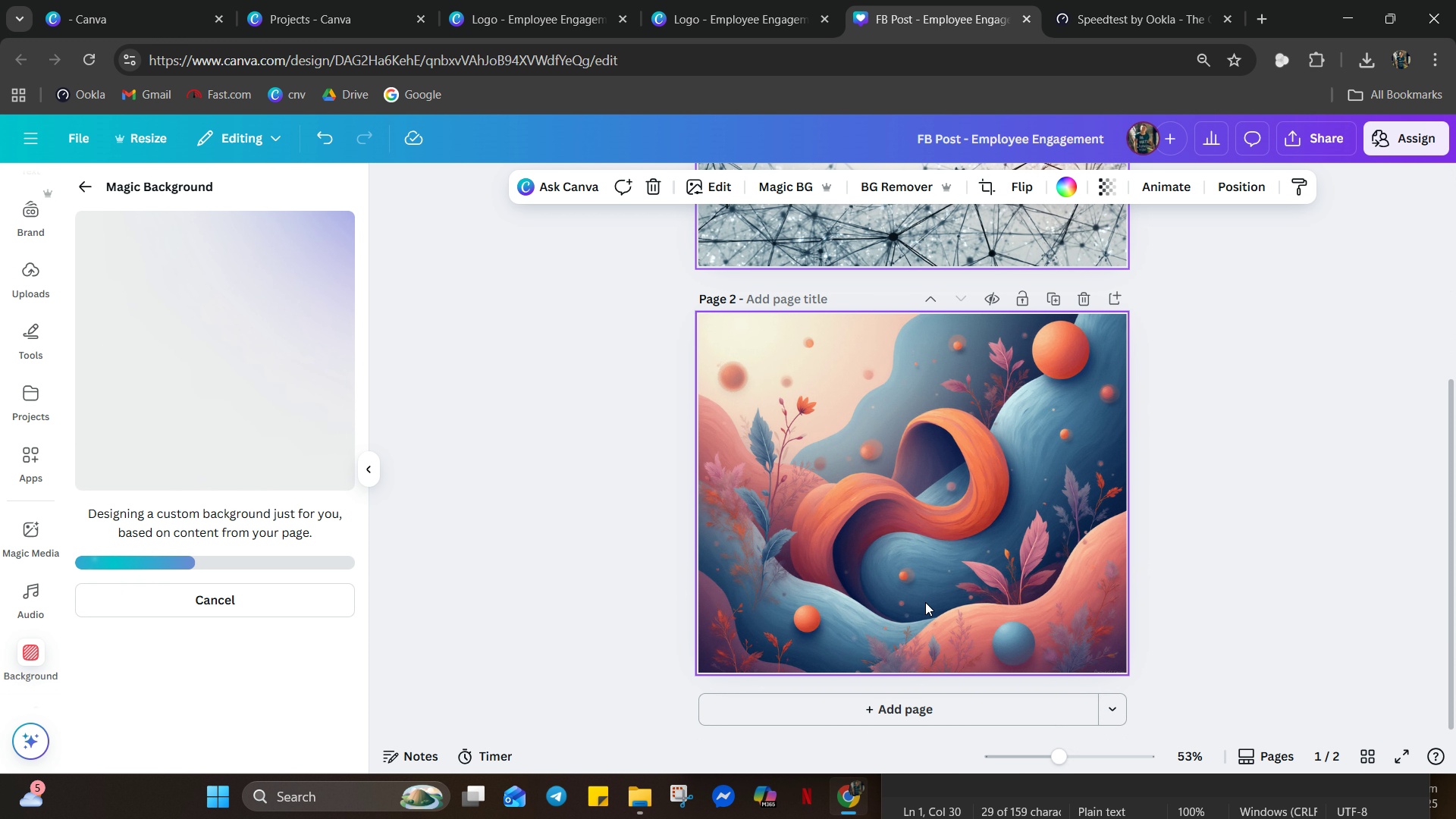 
left_click([618, 4])
 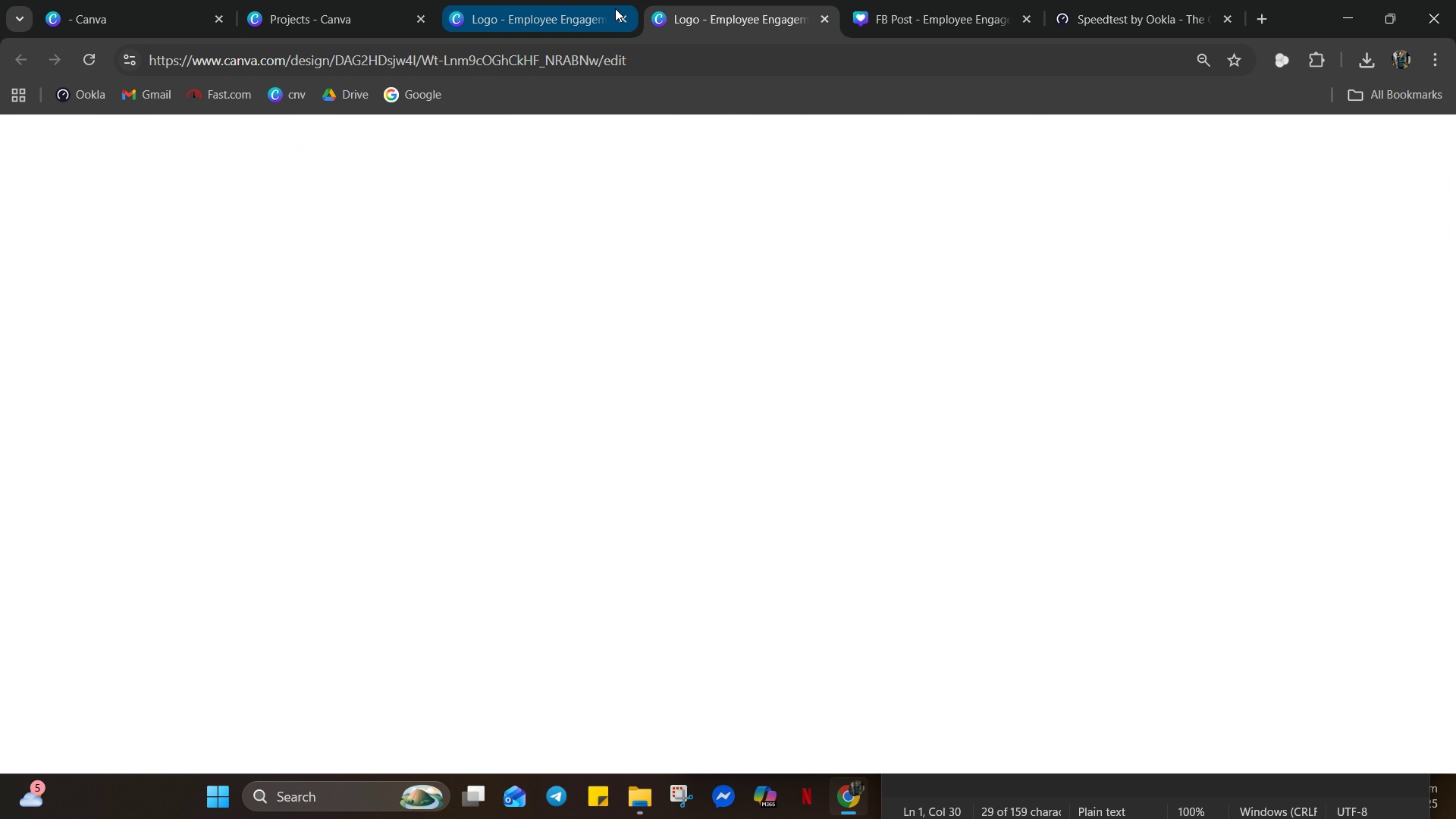 
left_click([488, 21])
 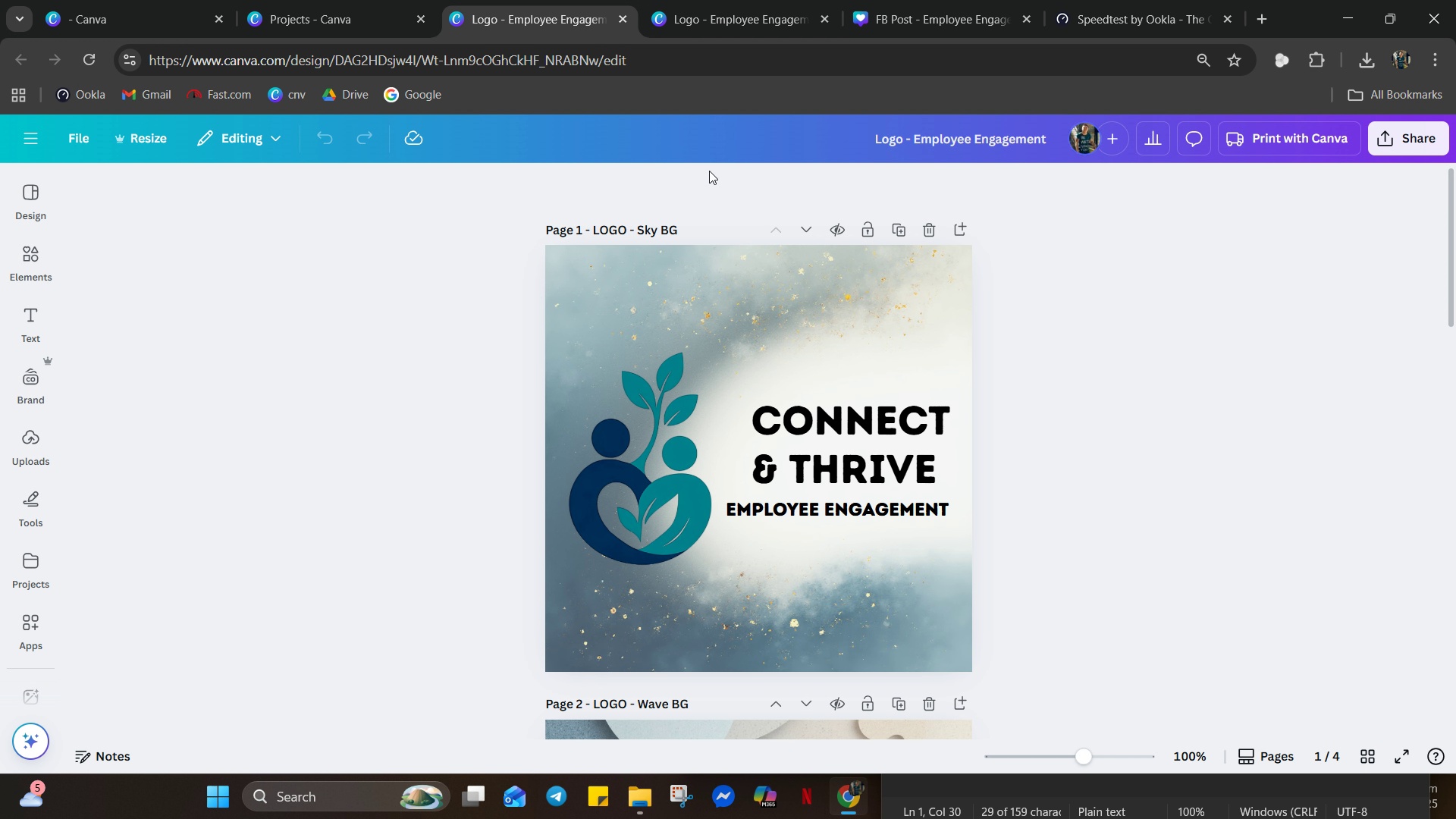 
scroll: coordinate [996, 511], scroll_direction: down, amount: 36.0
 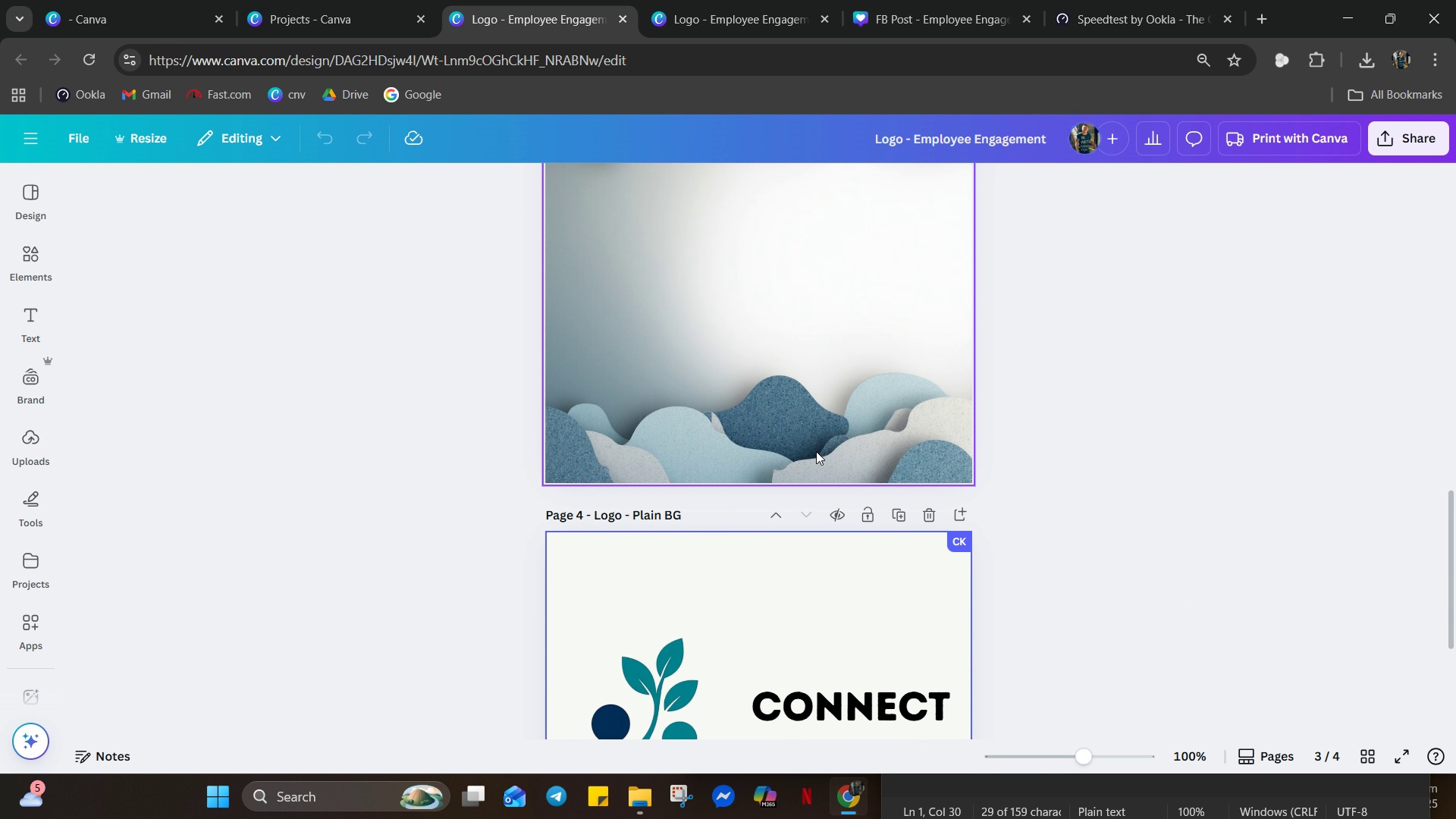 
left_click([802, 438])
 